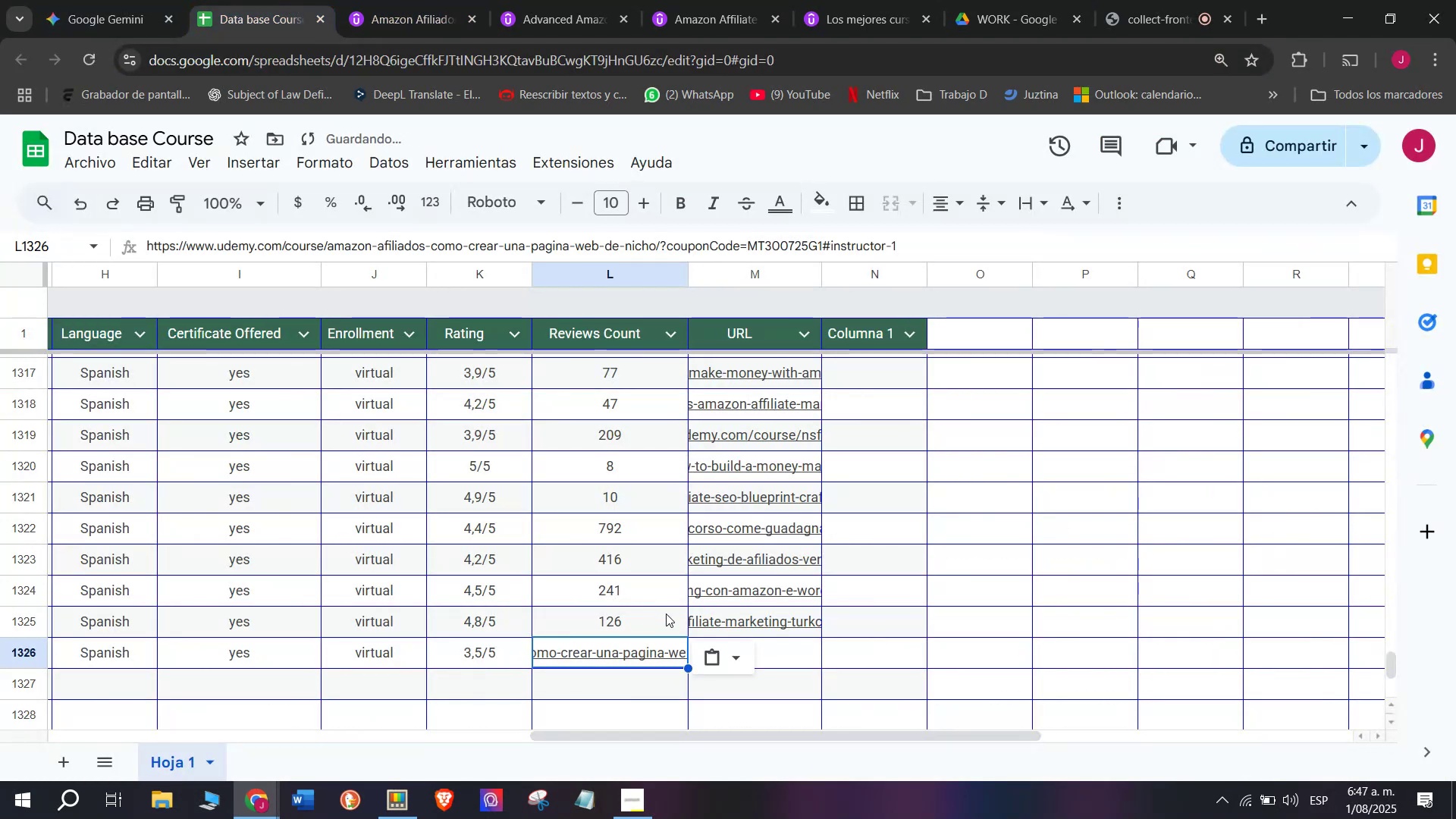 
key(Control+Shift+ControlLeft)
 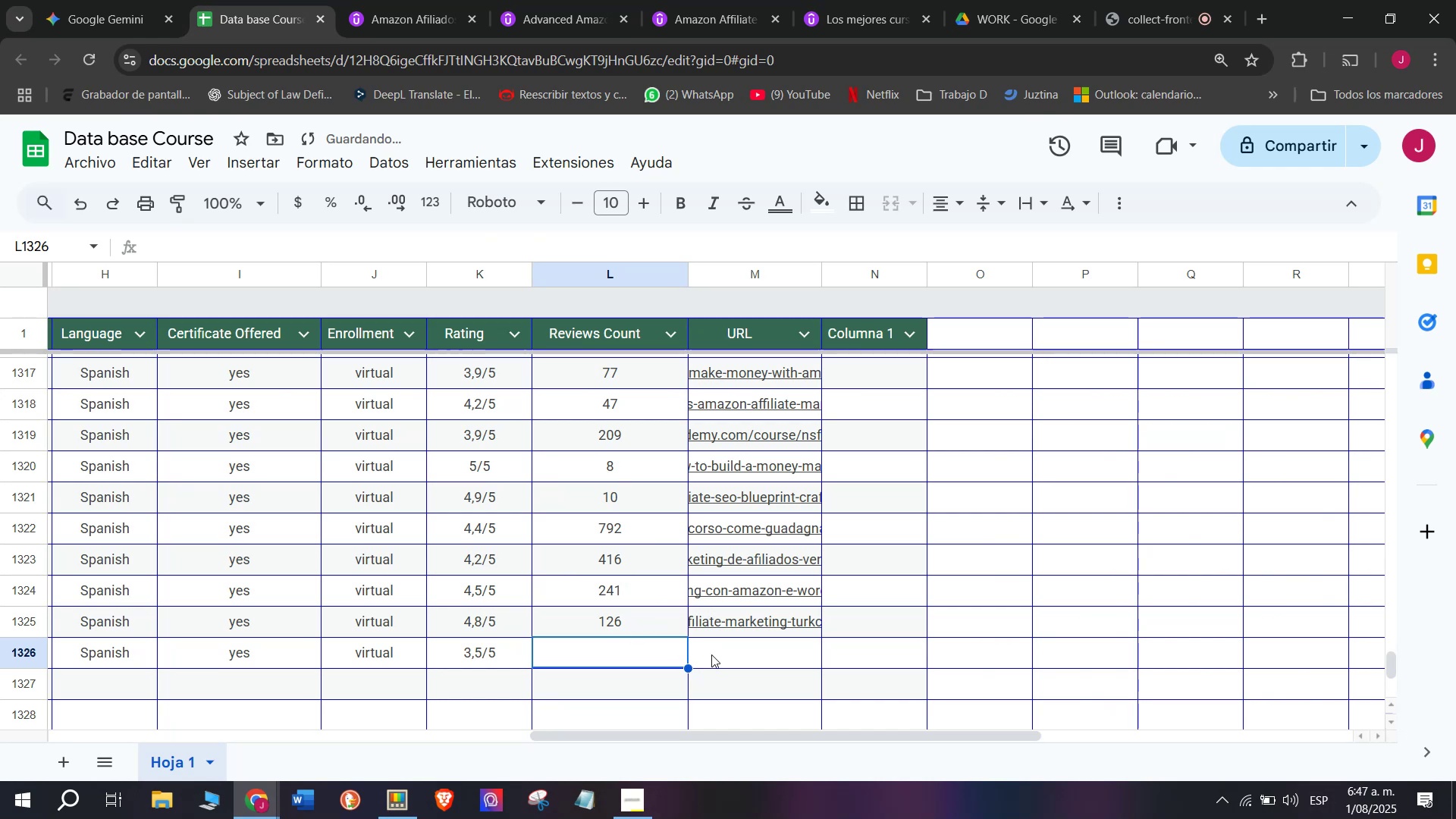 
key(Control+Shift+Z)
 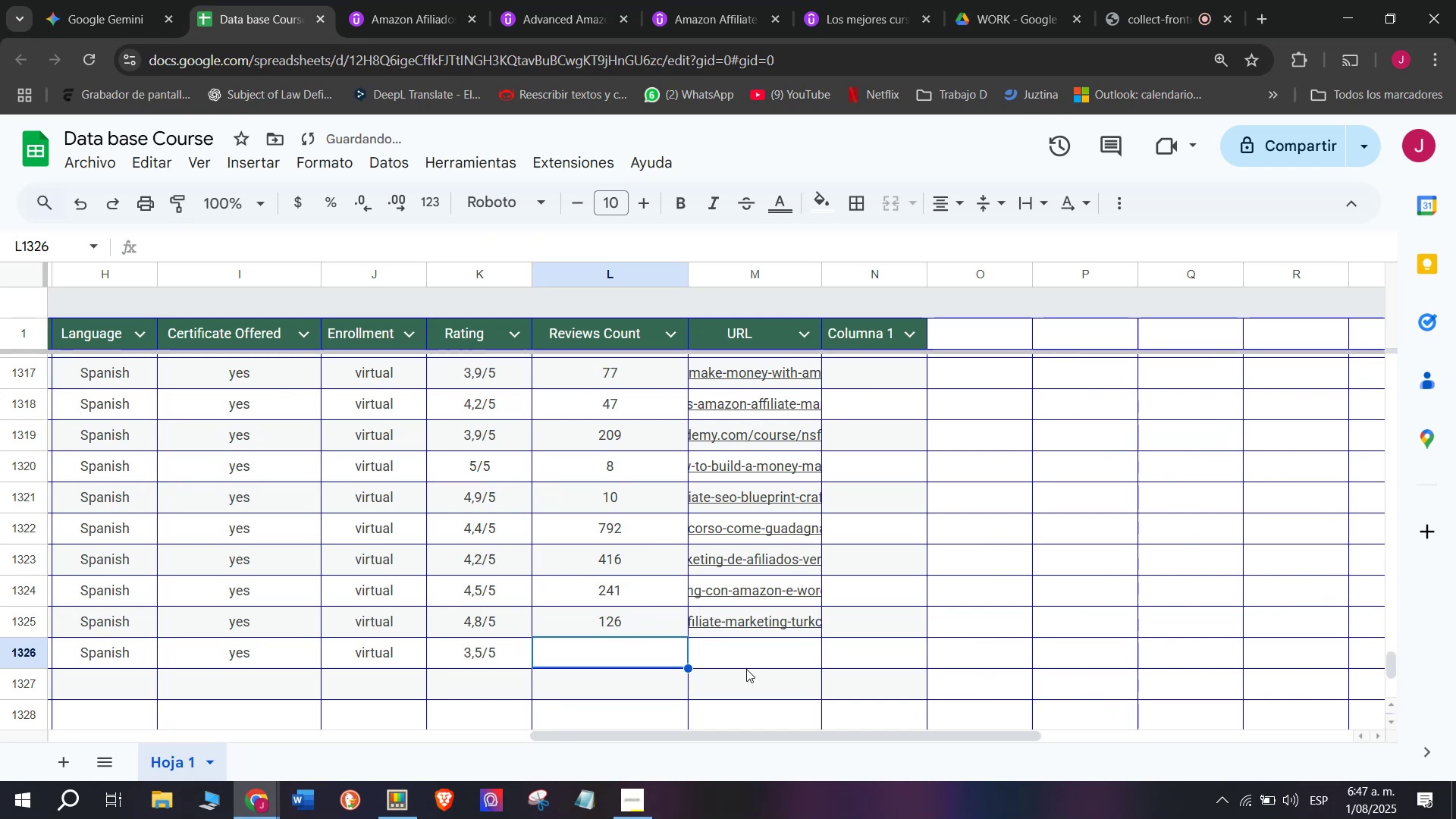 
left_click([749, 670])
 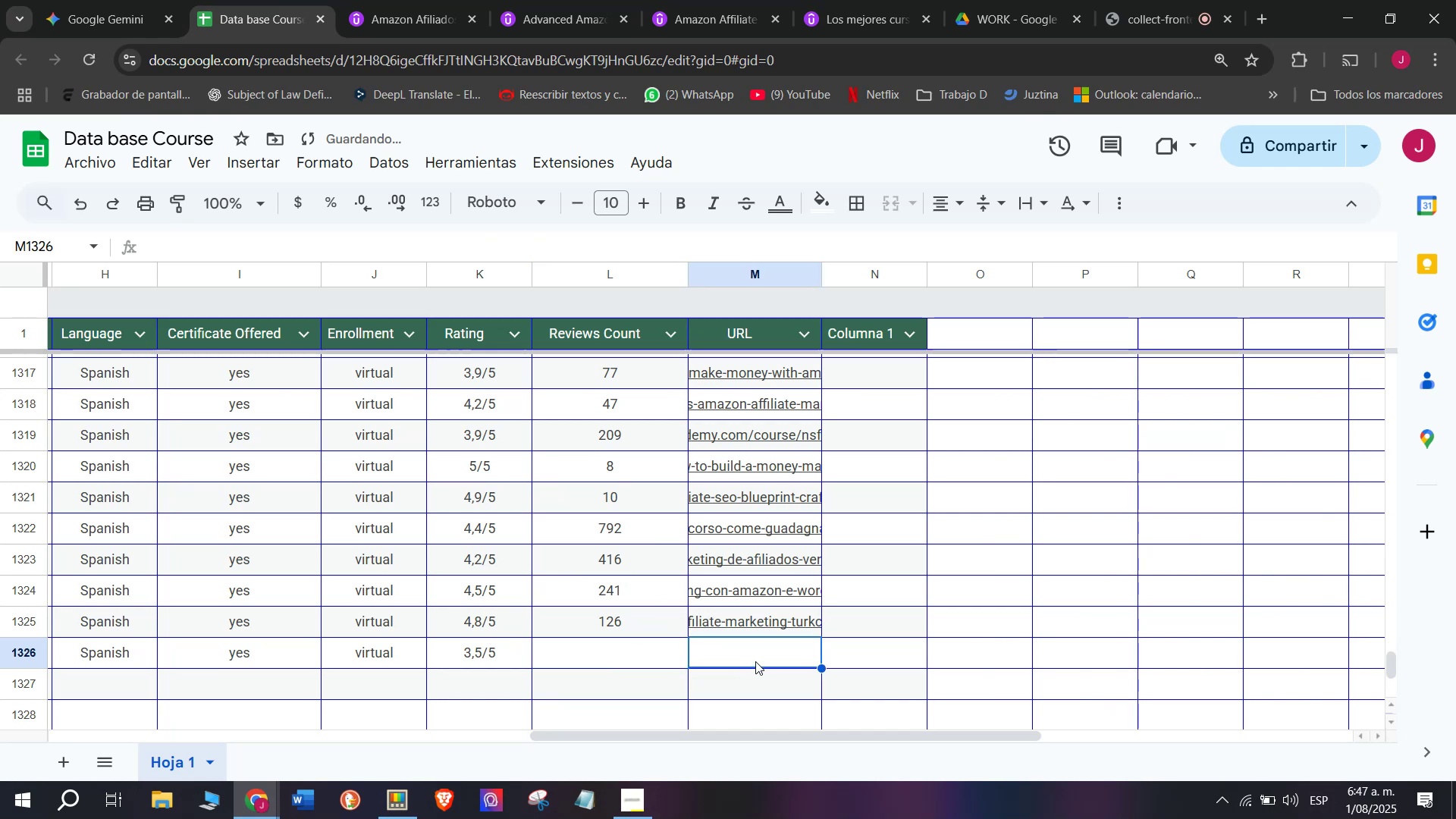 
left_click([755, 661])
 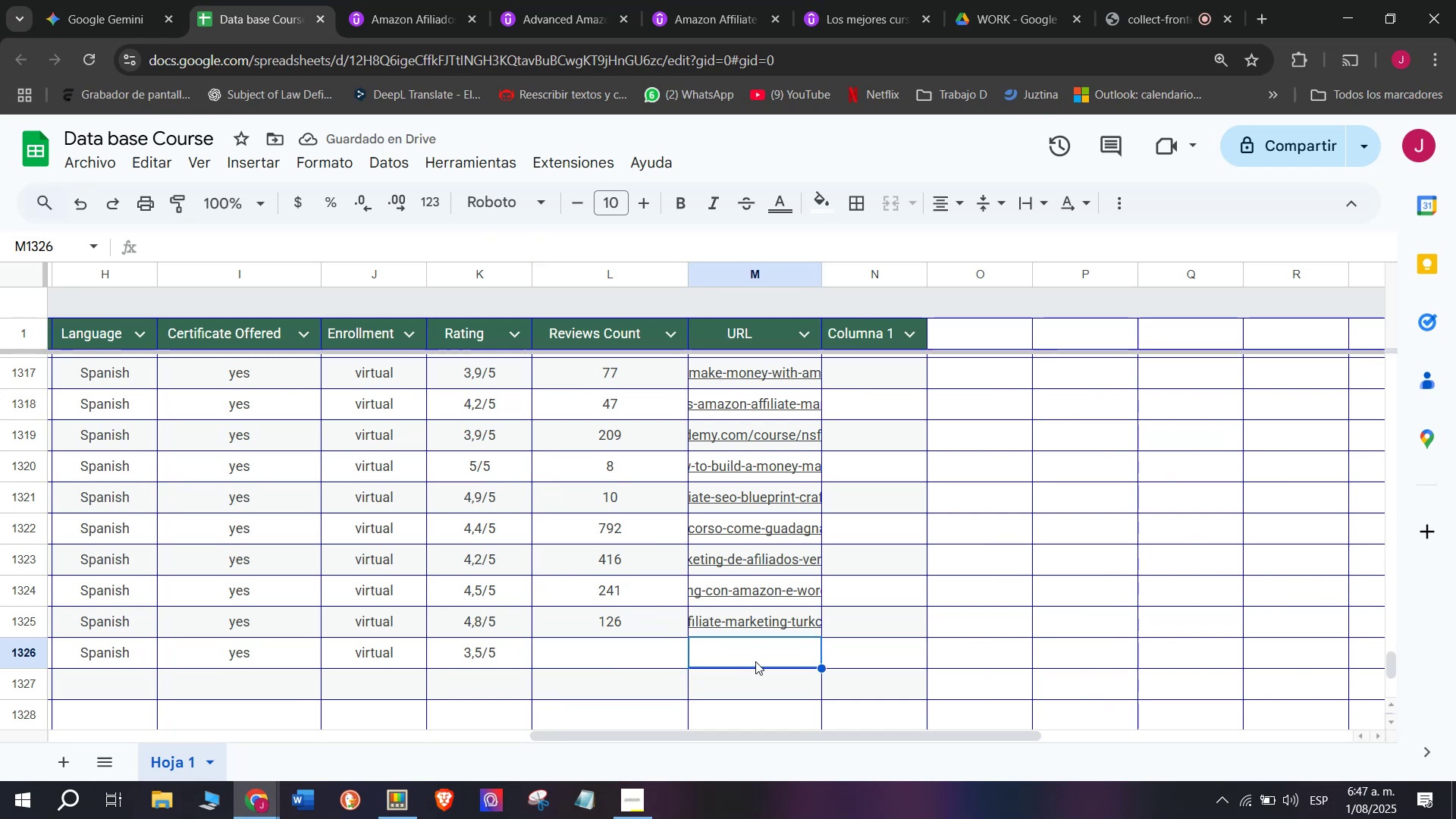 
key(Z)
 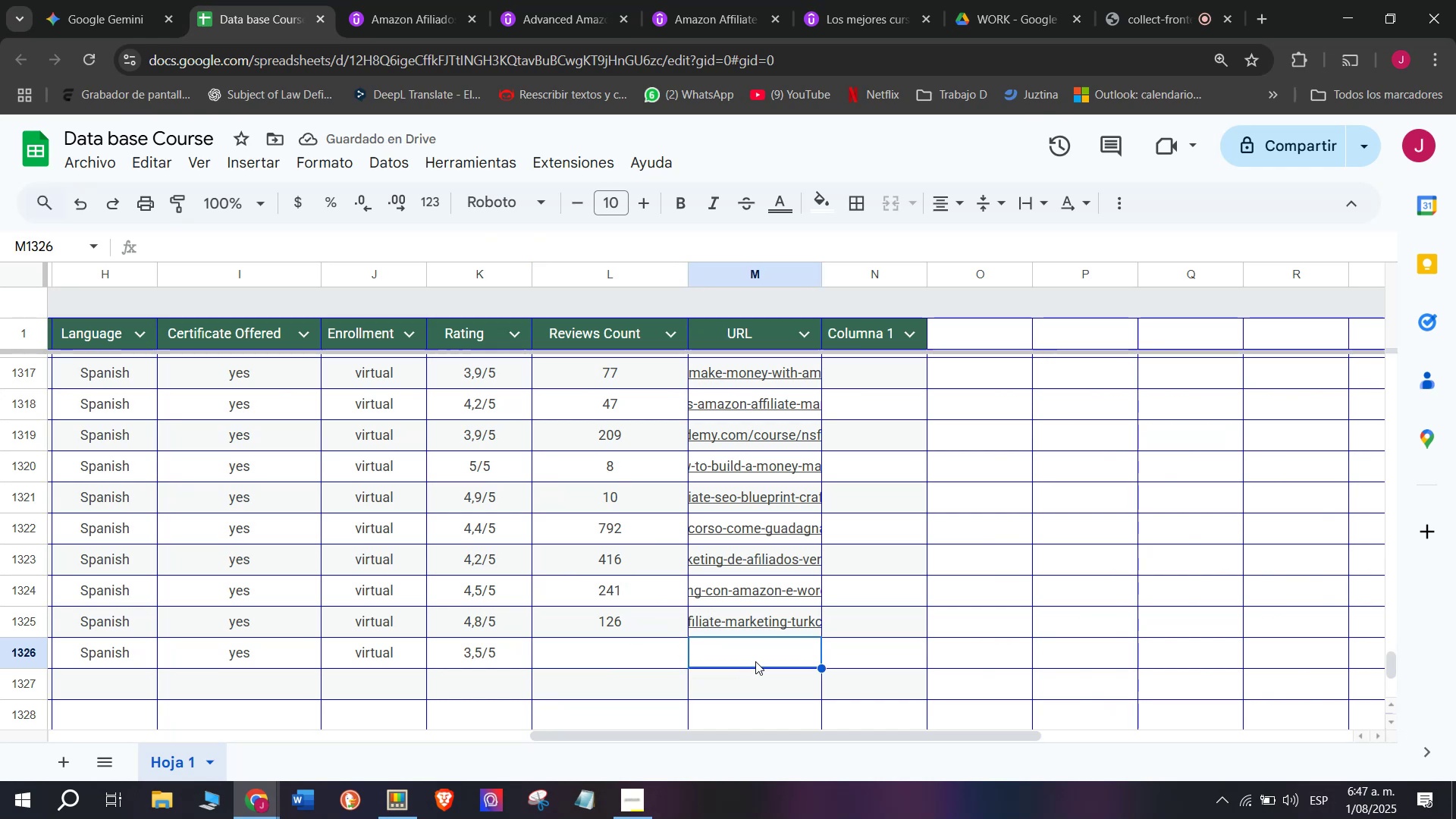 
key(Control+ControlLeft)
 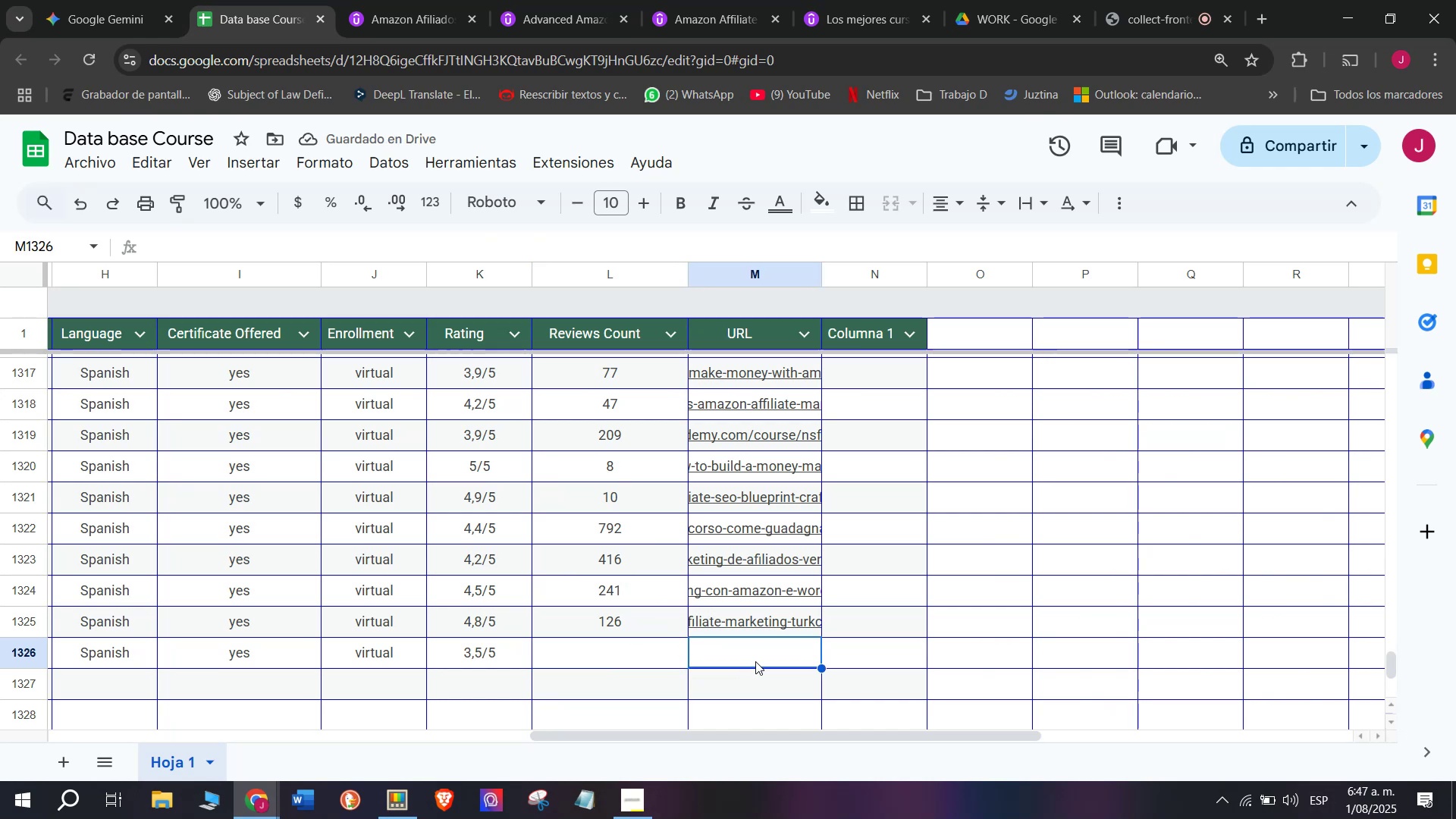 
key(Control+V)
 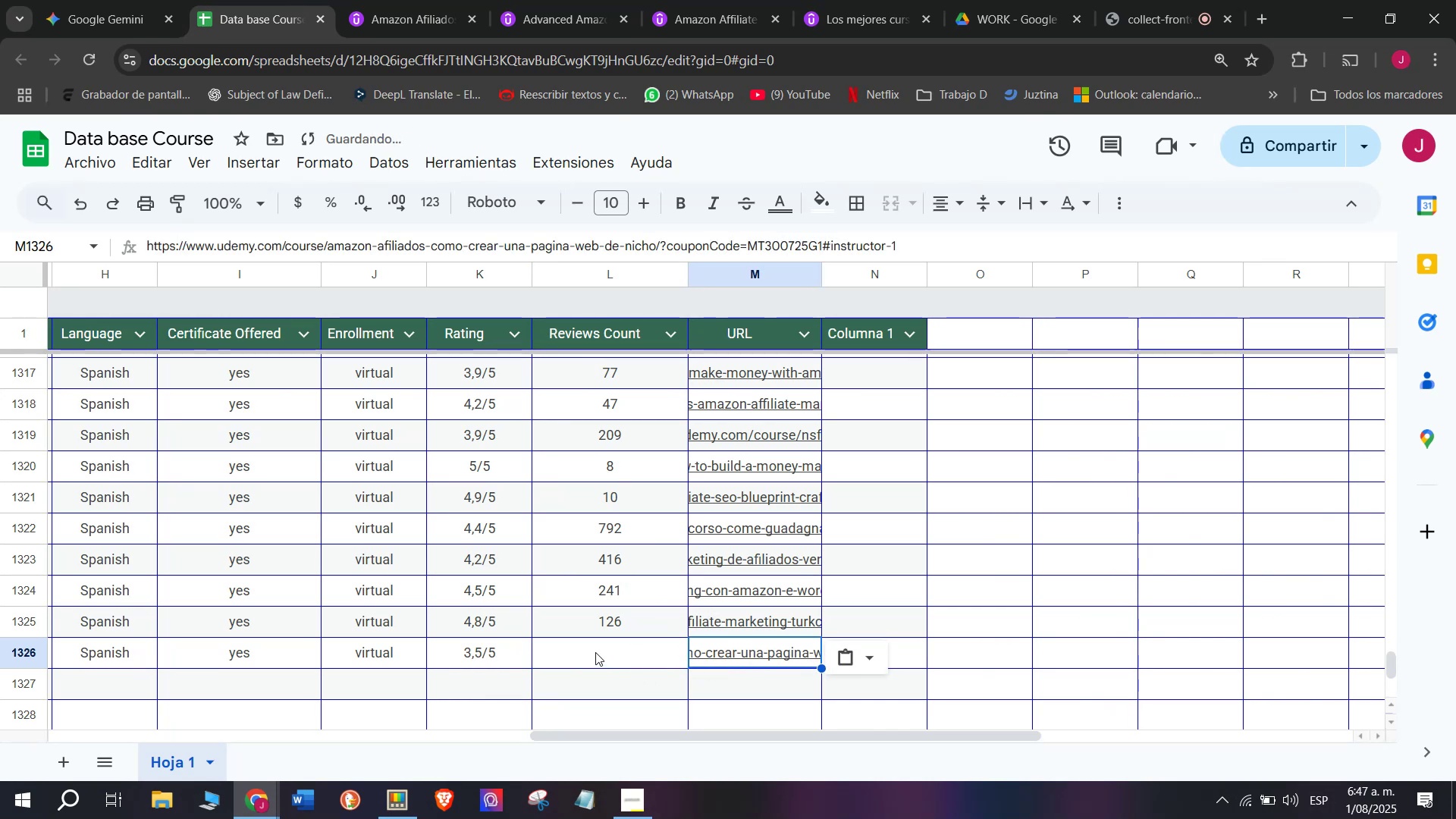 
left_click([595, 646])
 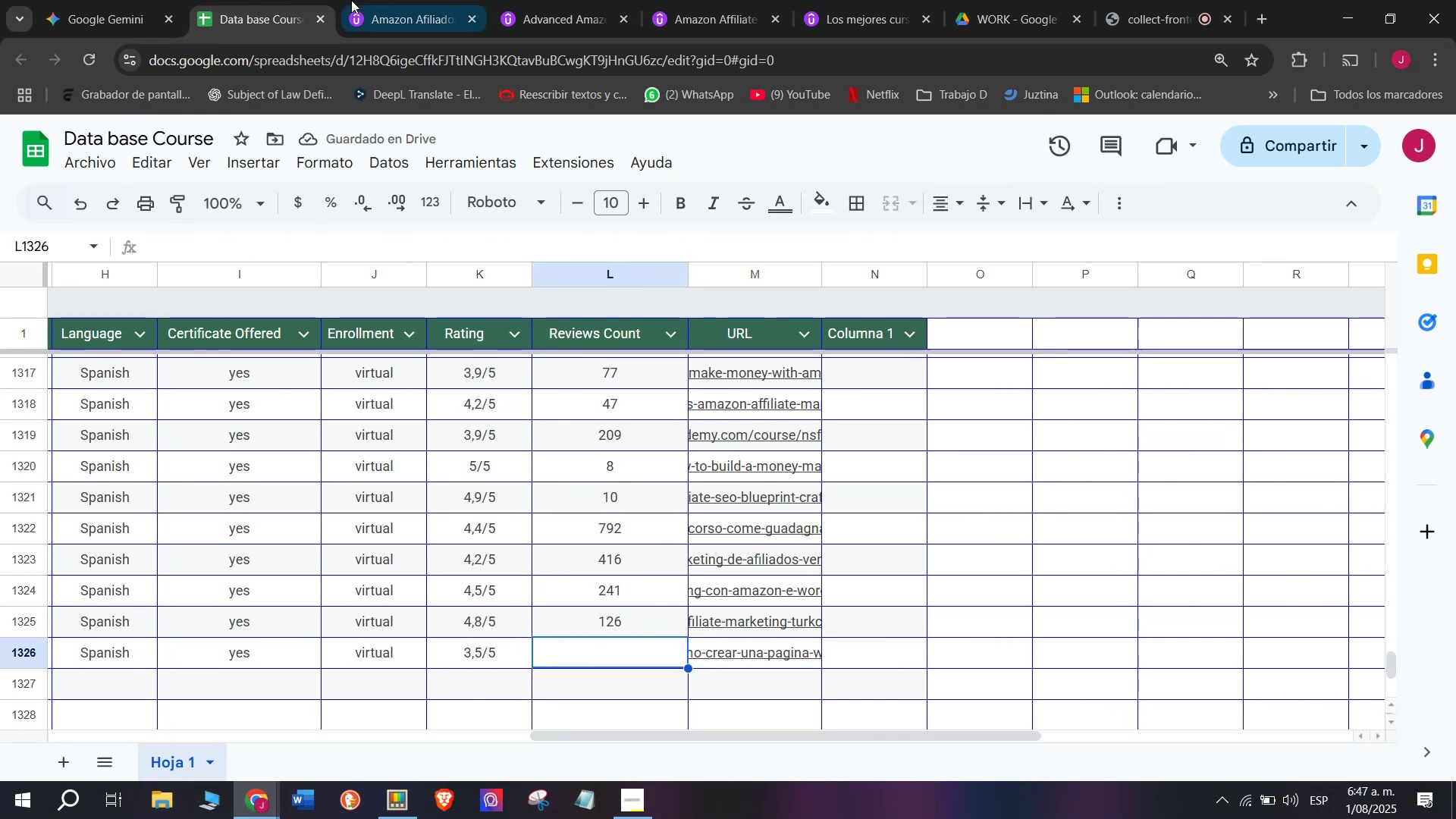 
left_click([384, 0])
 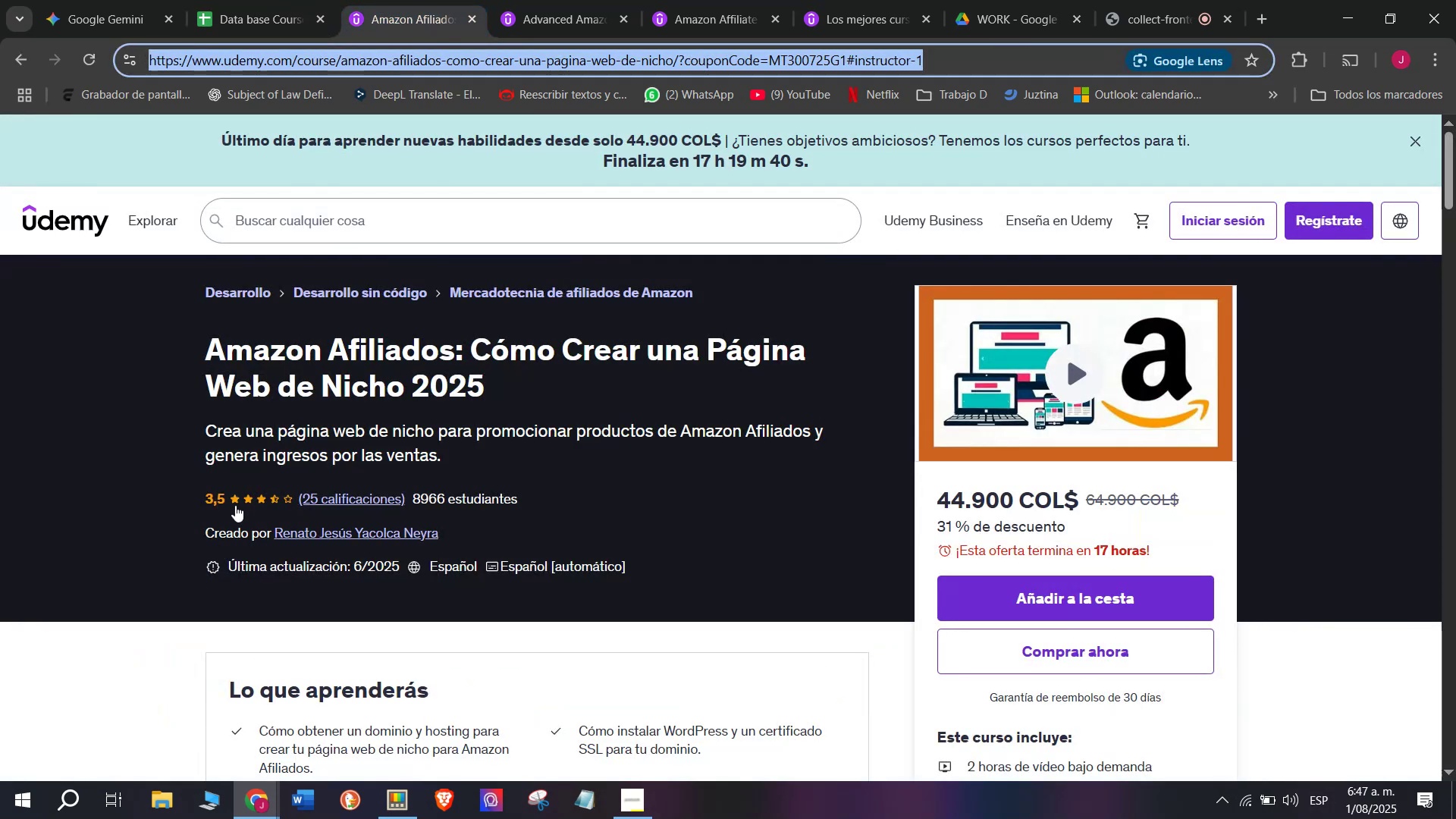 
left_click([227, 0])
 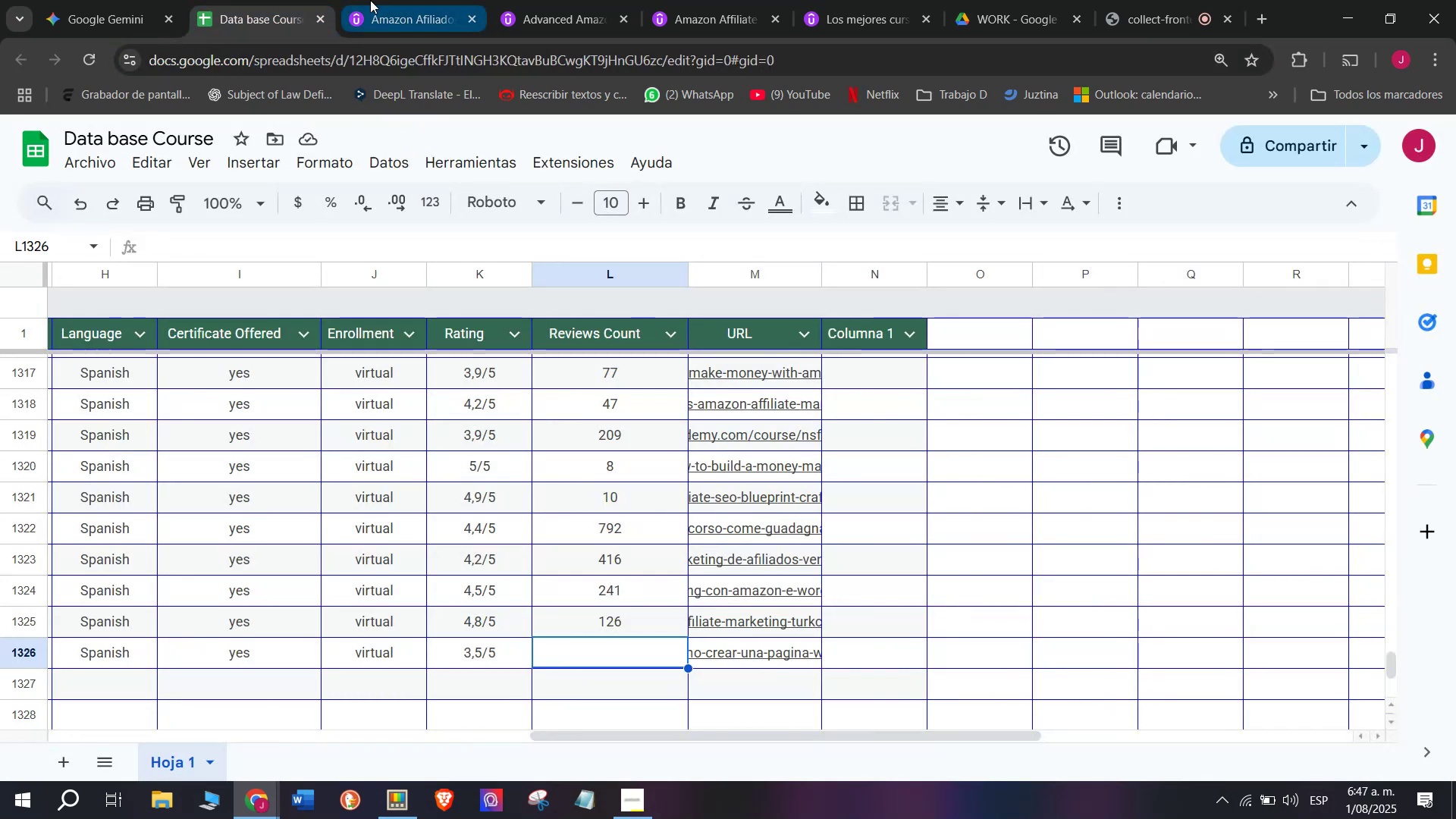 
left_click([370, 0])
 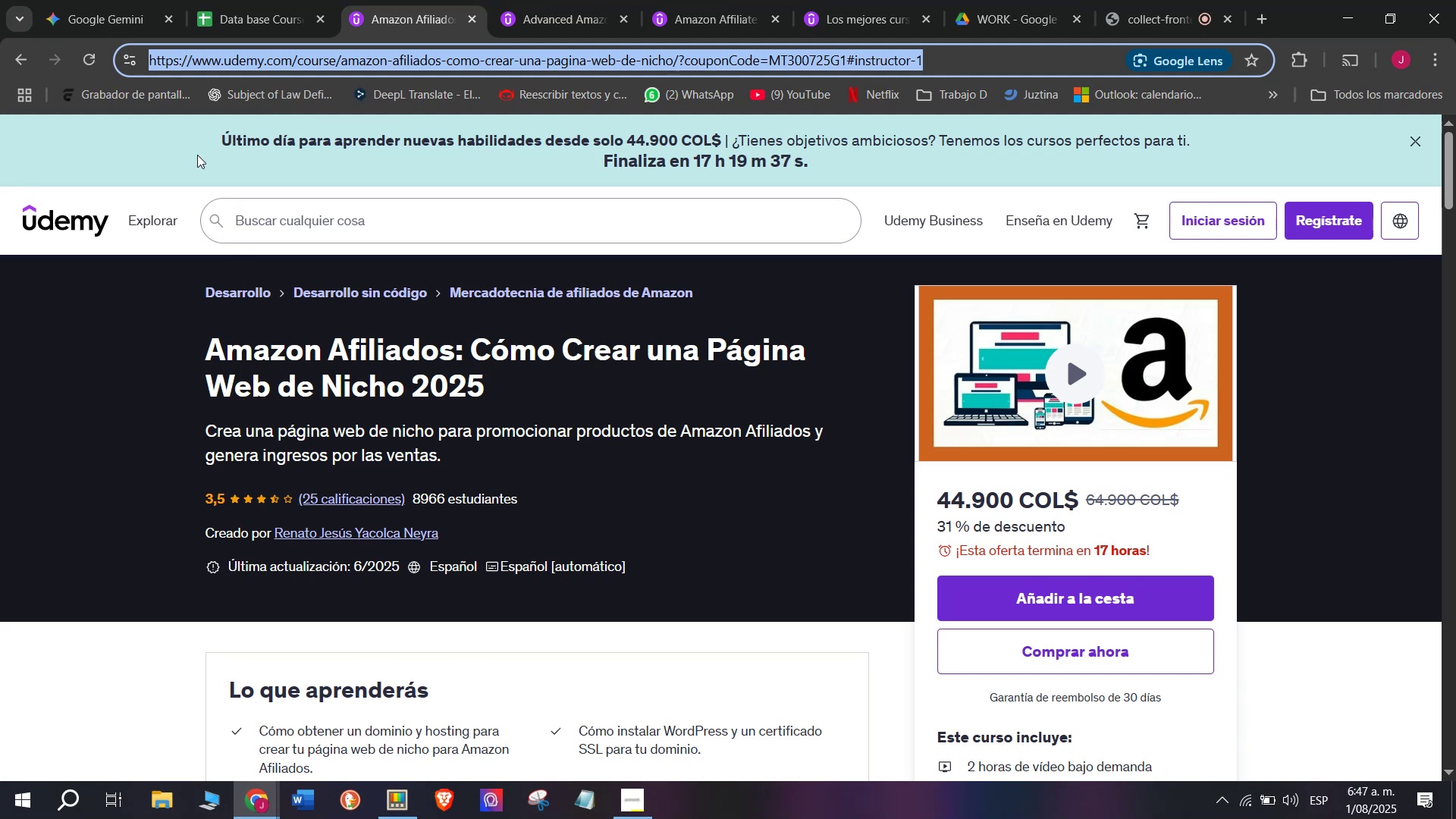 
left_click([208, 0])
 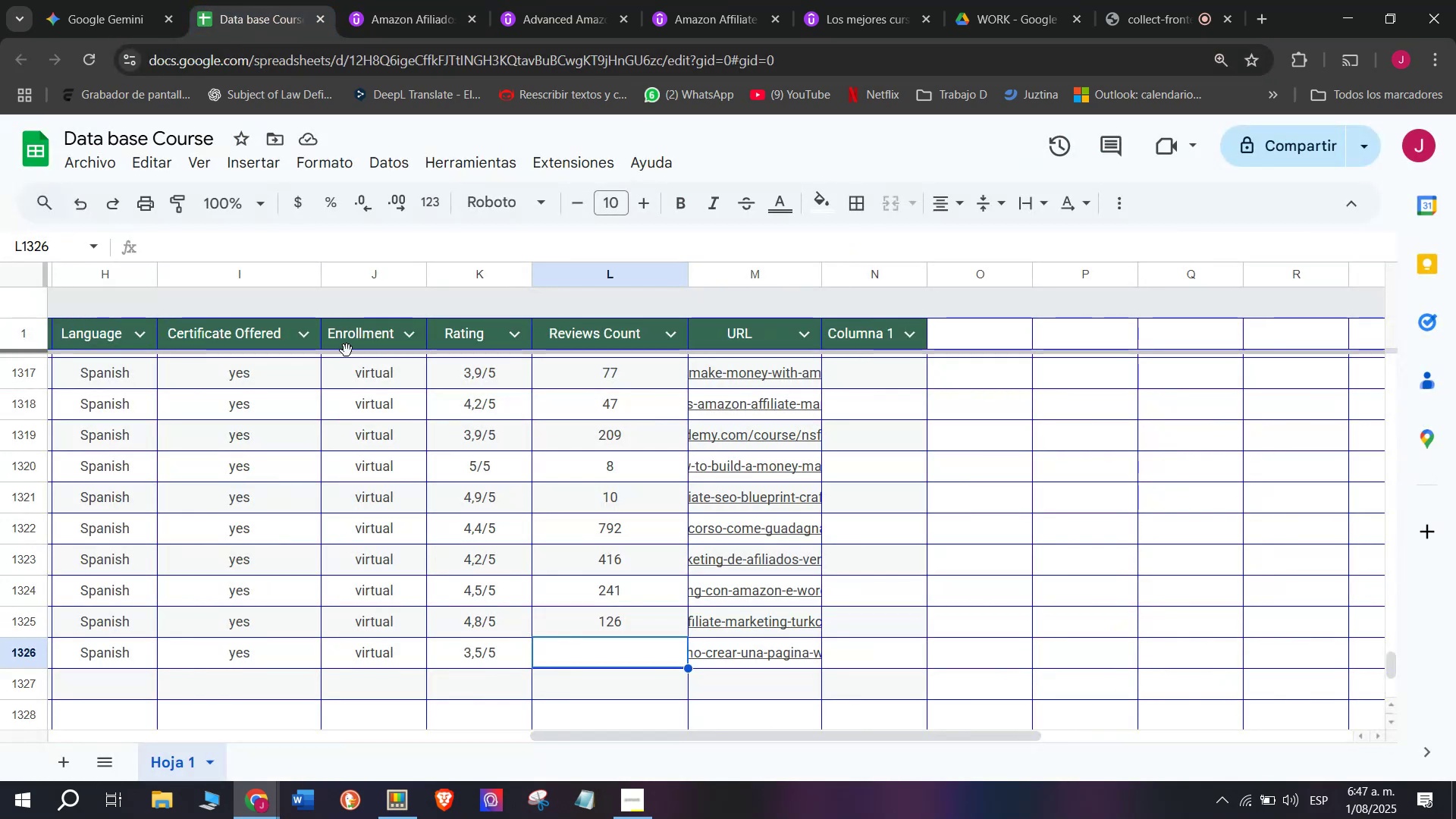 
type(25)
 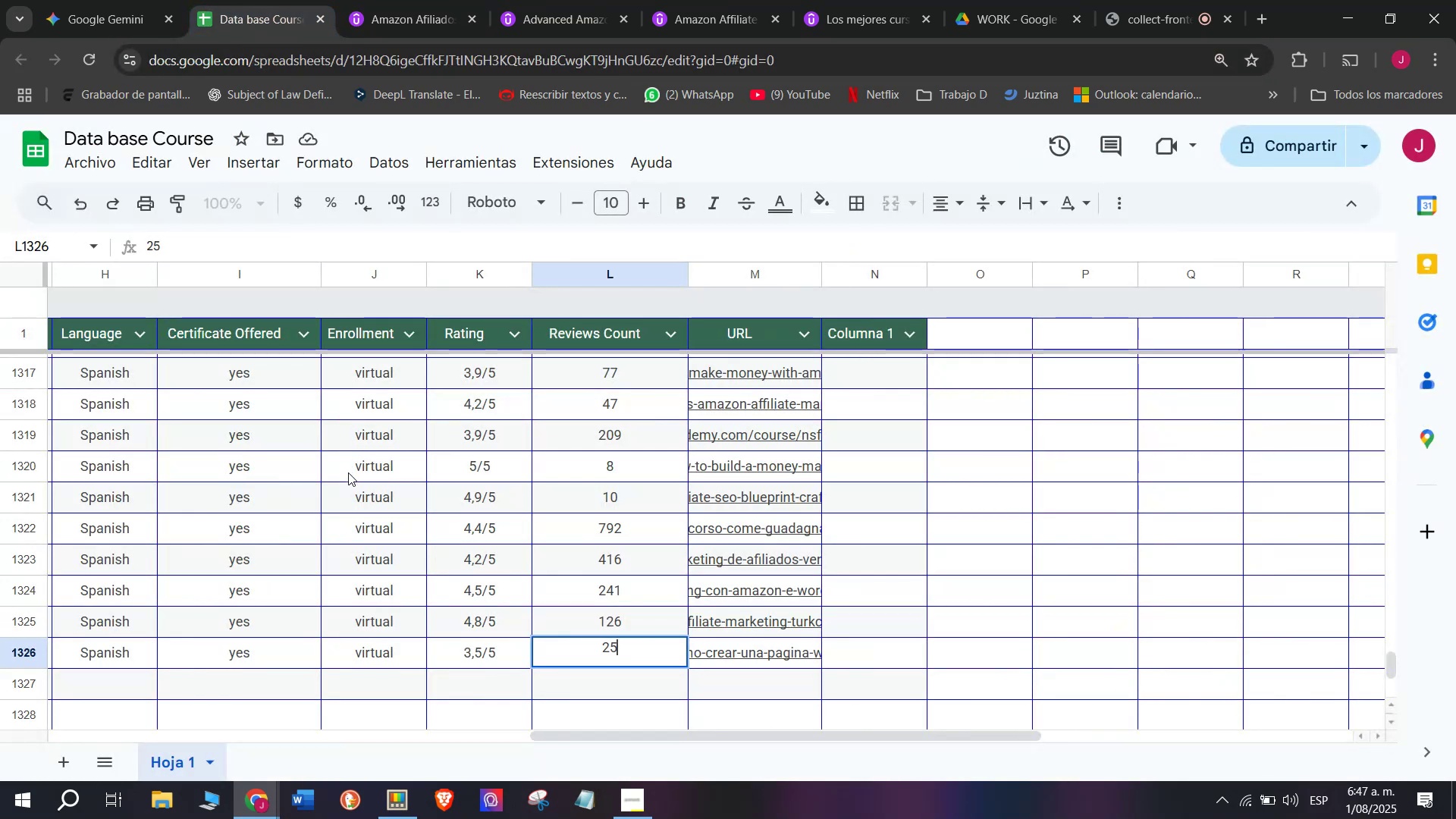 
wait(11.41)
 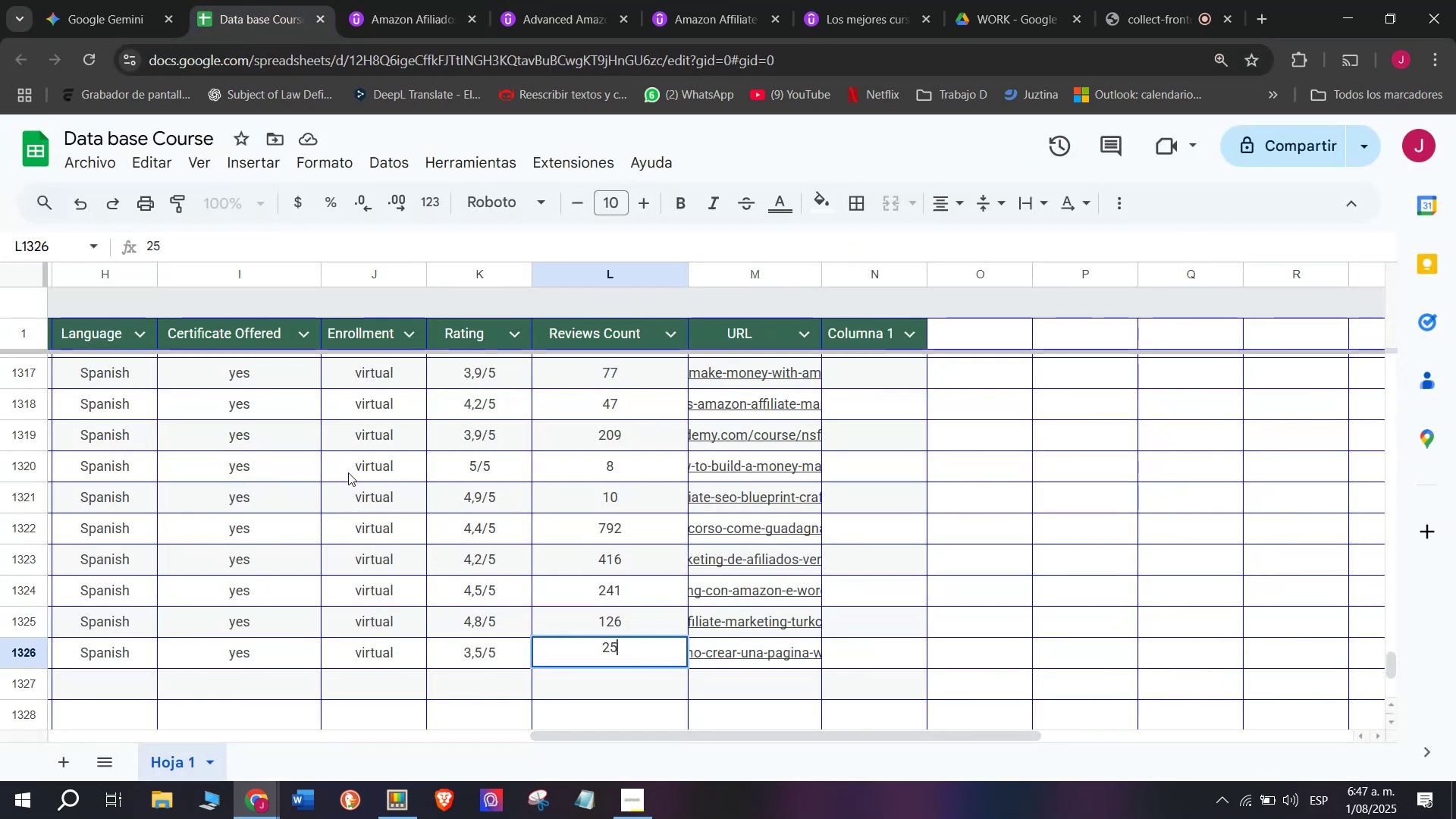 
scroll: coordinate [340, 675], scroll_direction: up, amount: 3.0
 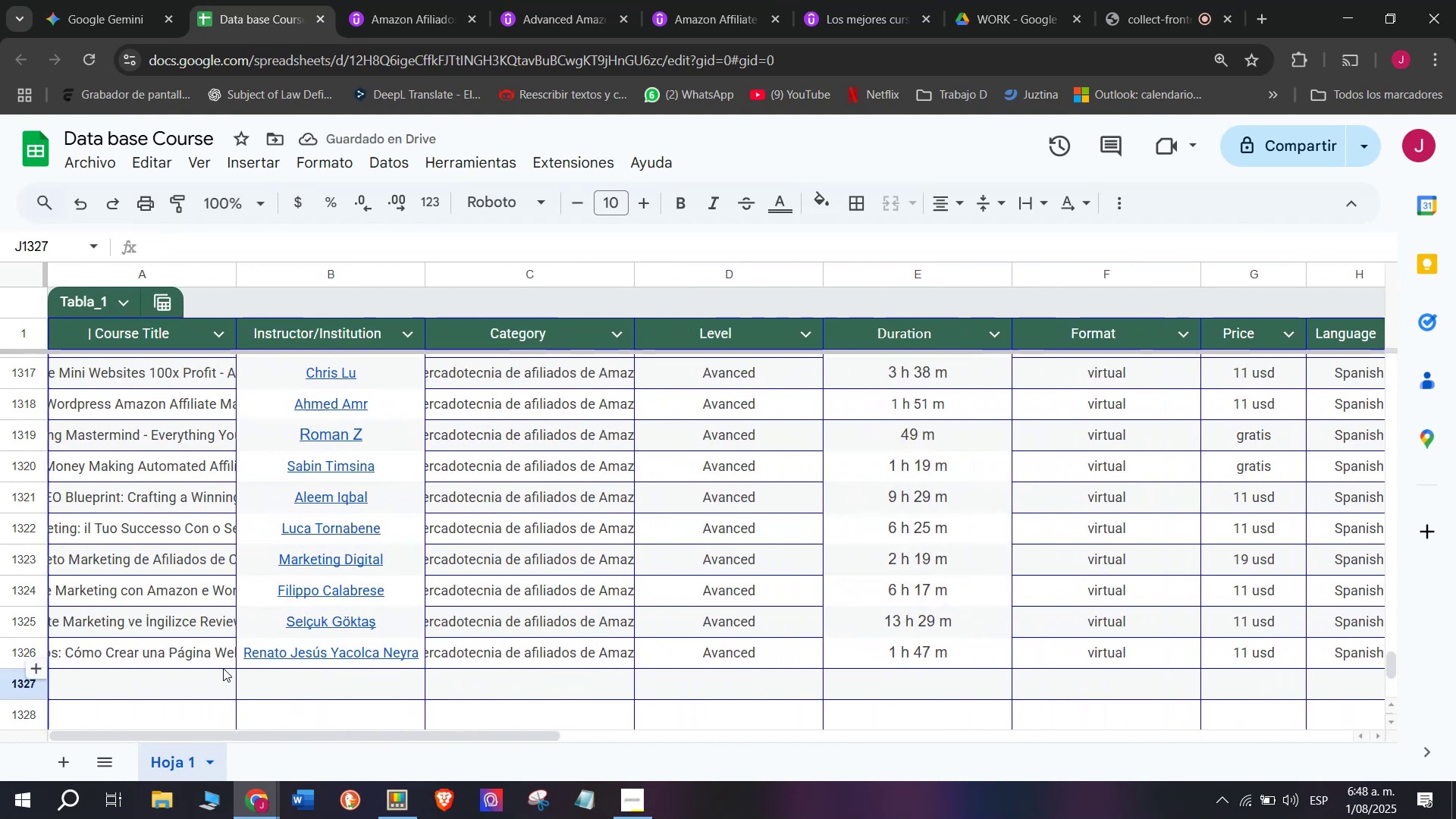 
left_click([223, 667])
 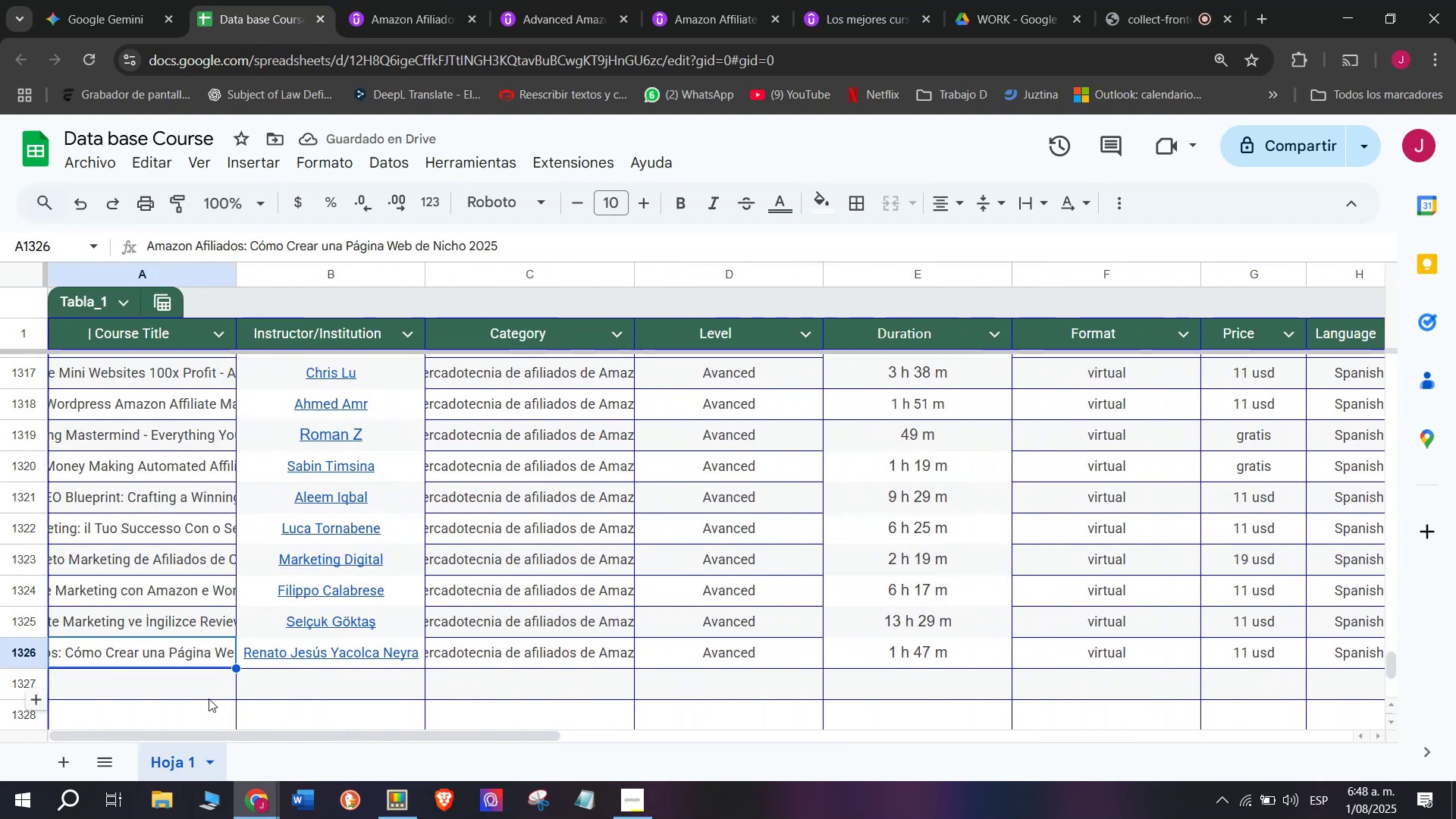 
left_click([212, 676])
 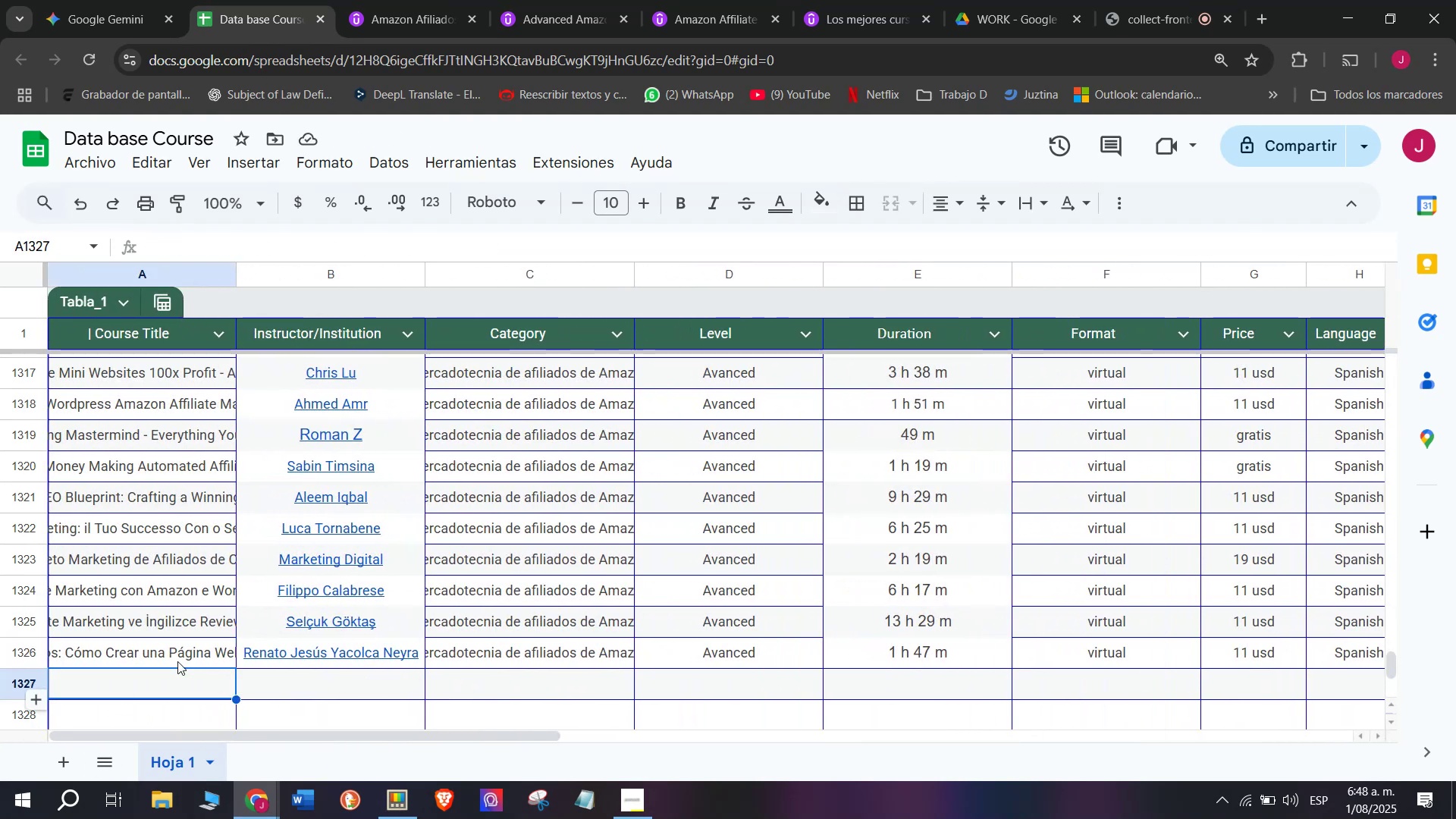 
left_click([391, 0])
 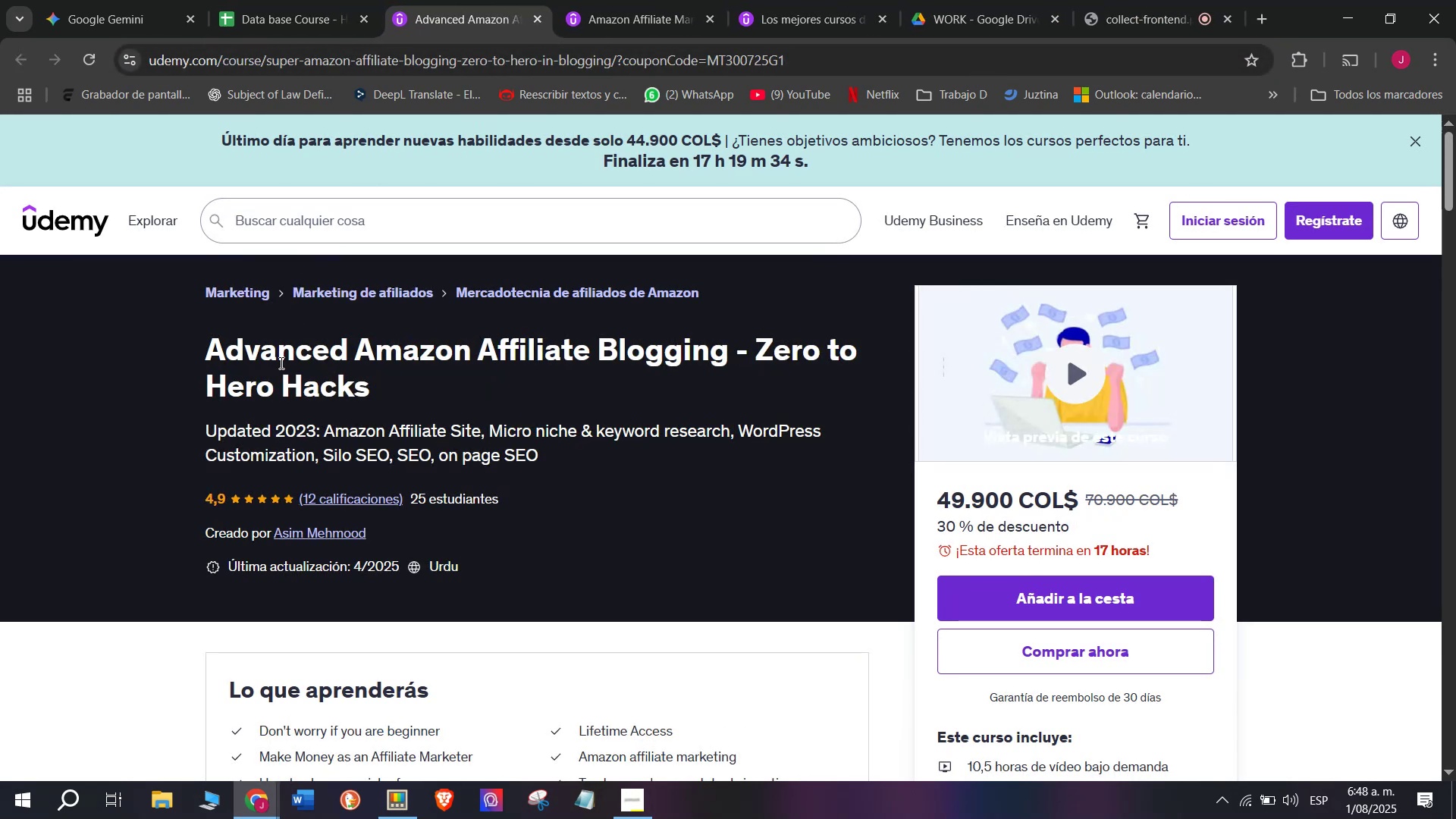 
wait(11.05)
 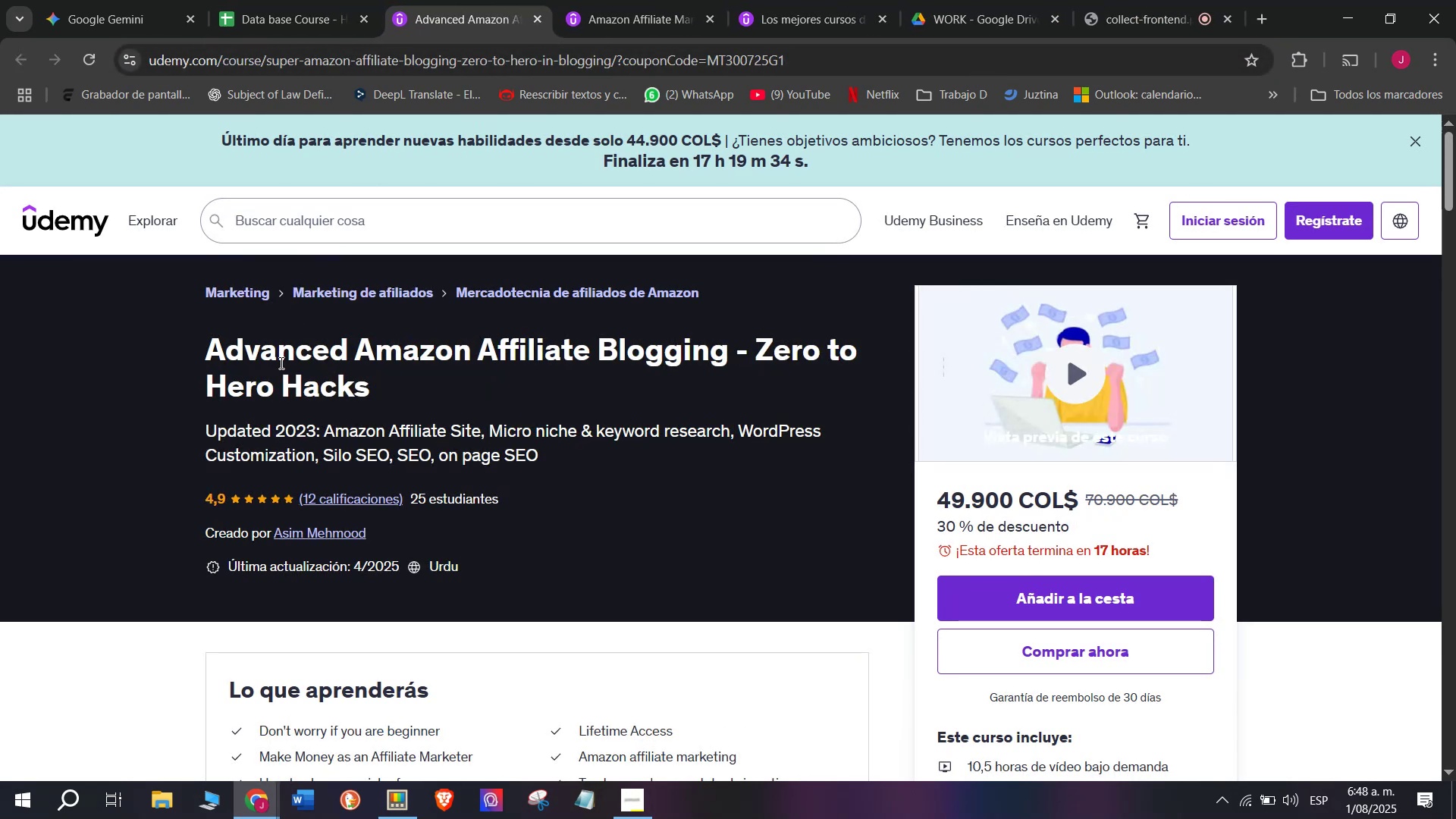 
key(Control+ControlLeft)
 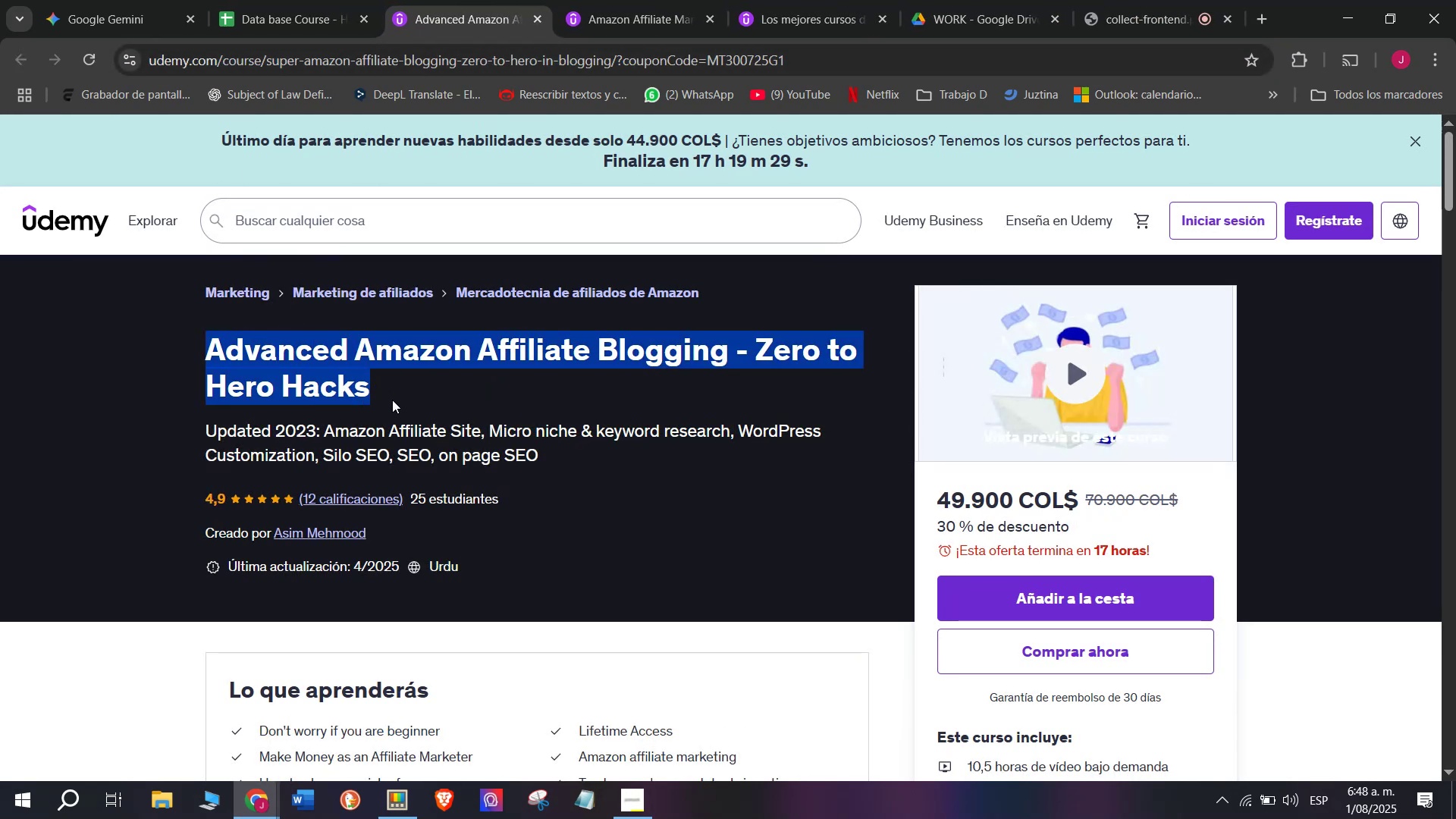 
key(Break)
 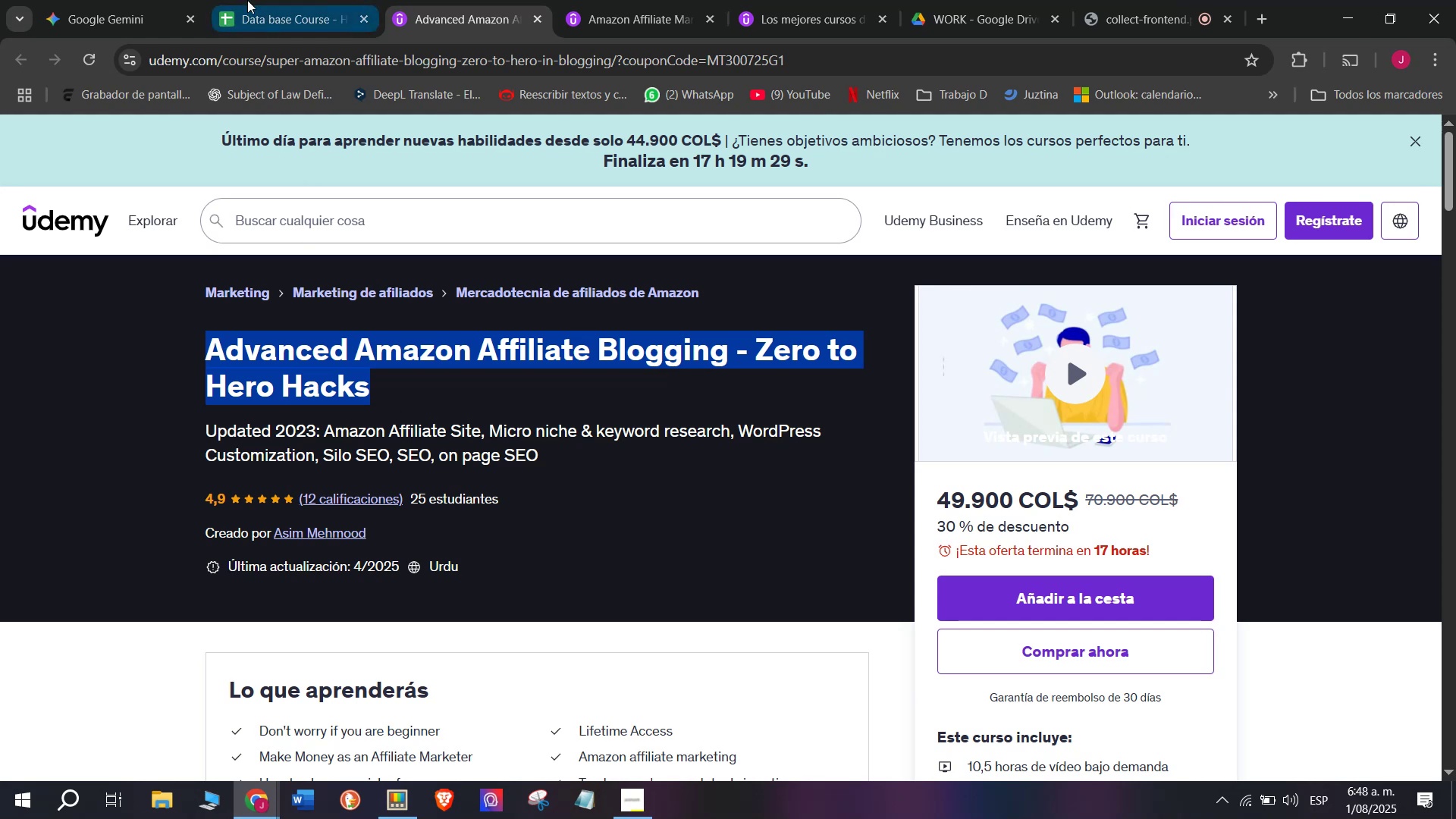 
key(Control+C)
 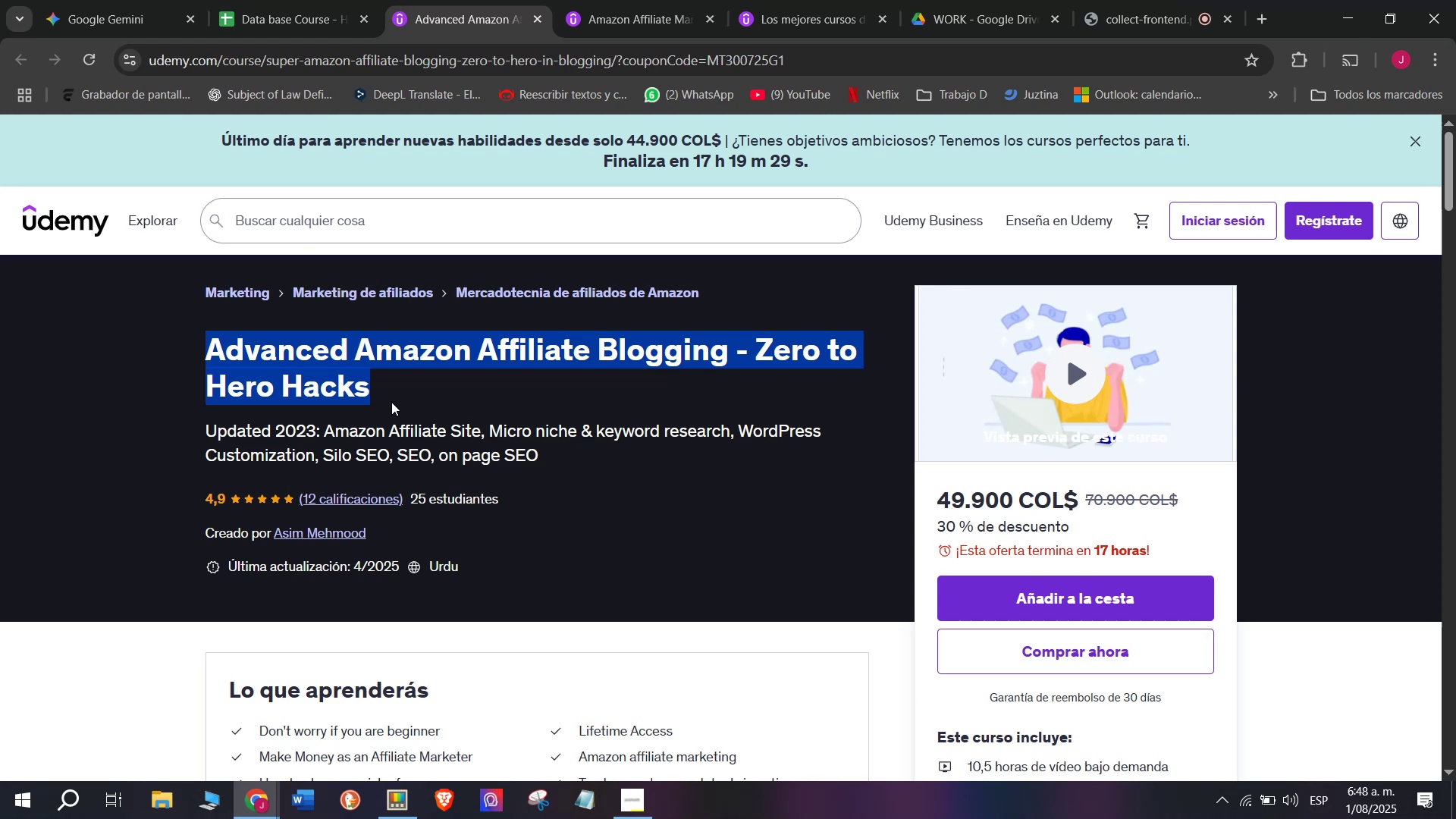 
key(Break)
 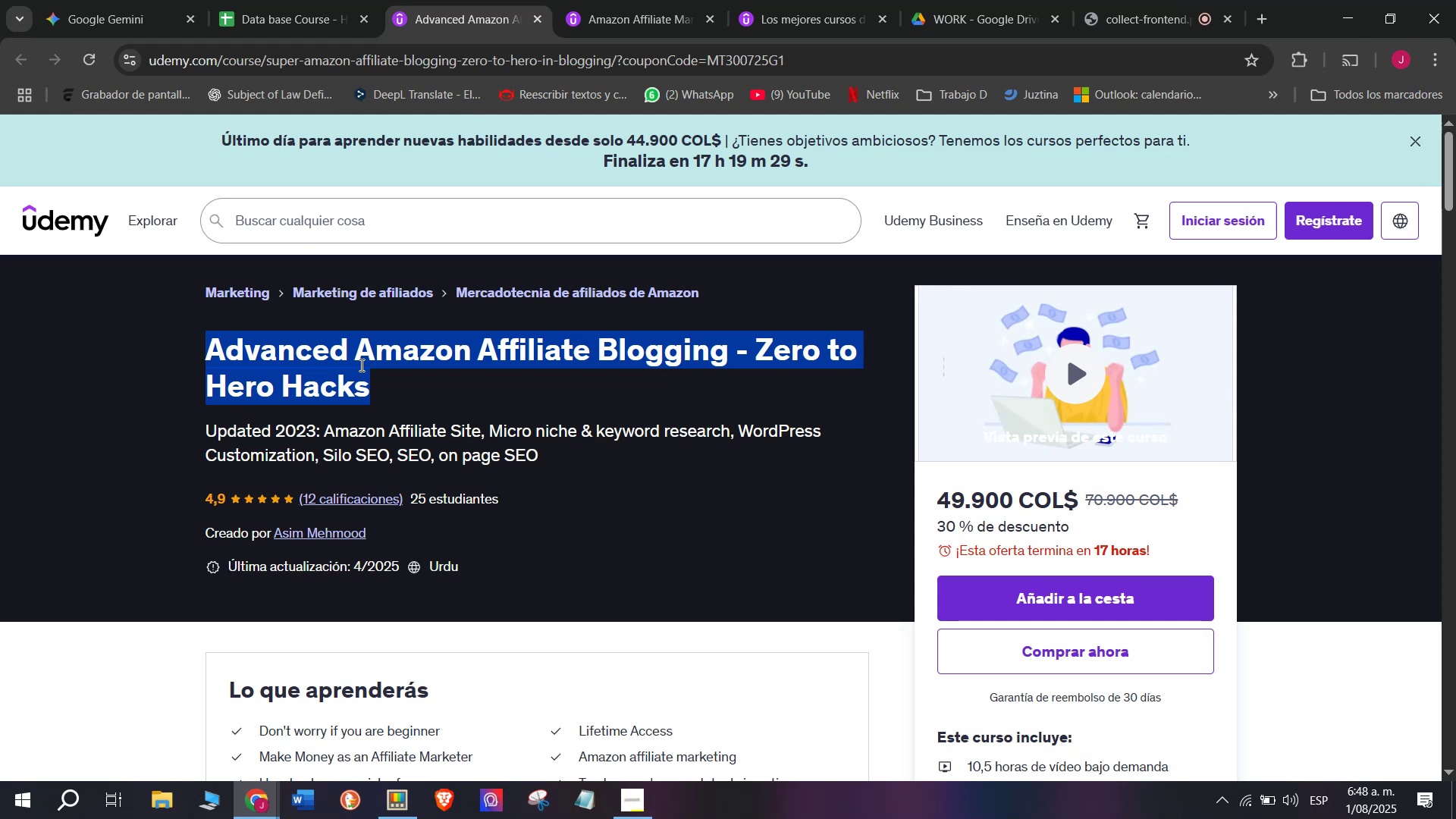 
key(Control+ControlLeft)
 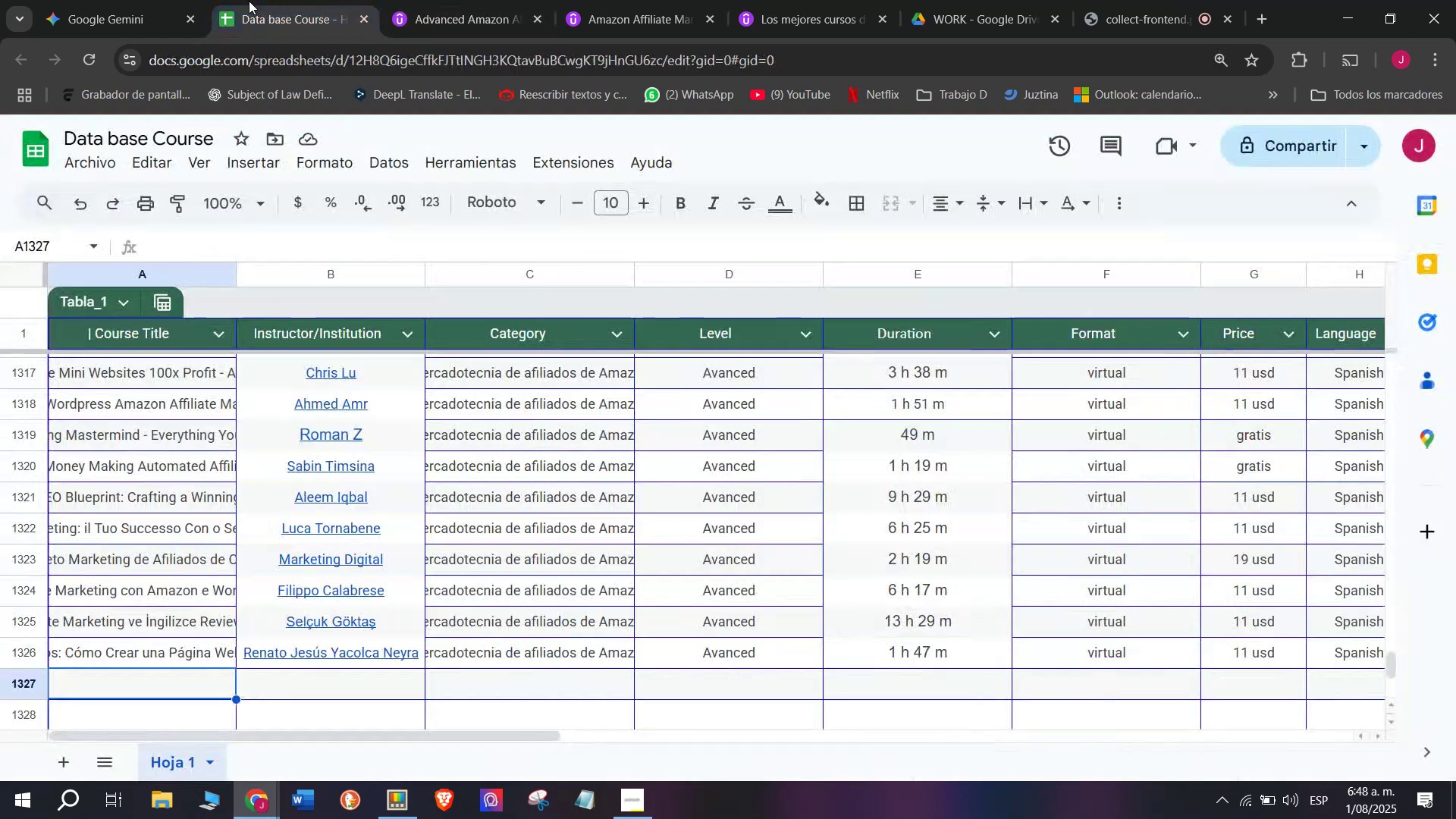 
key(Control+C)
 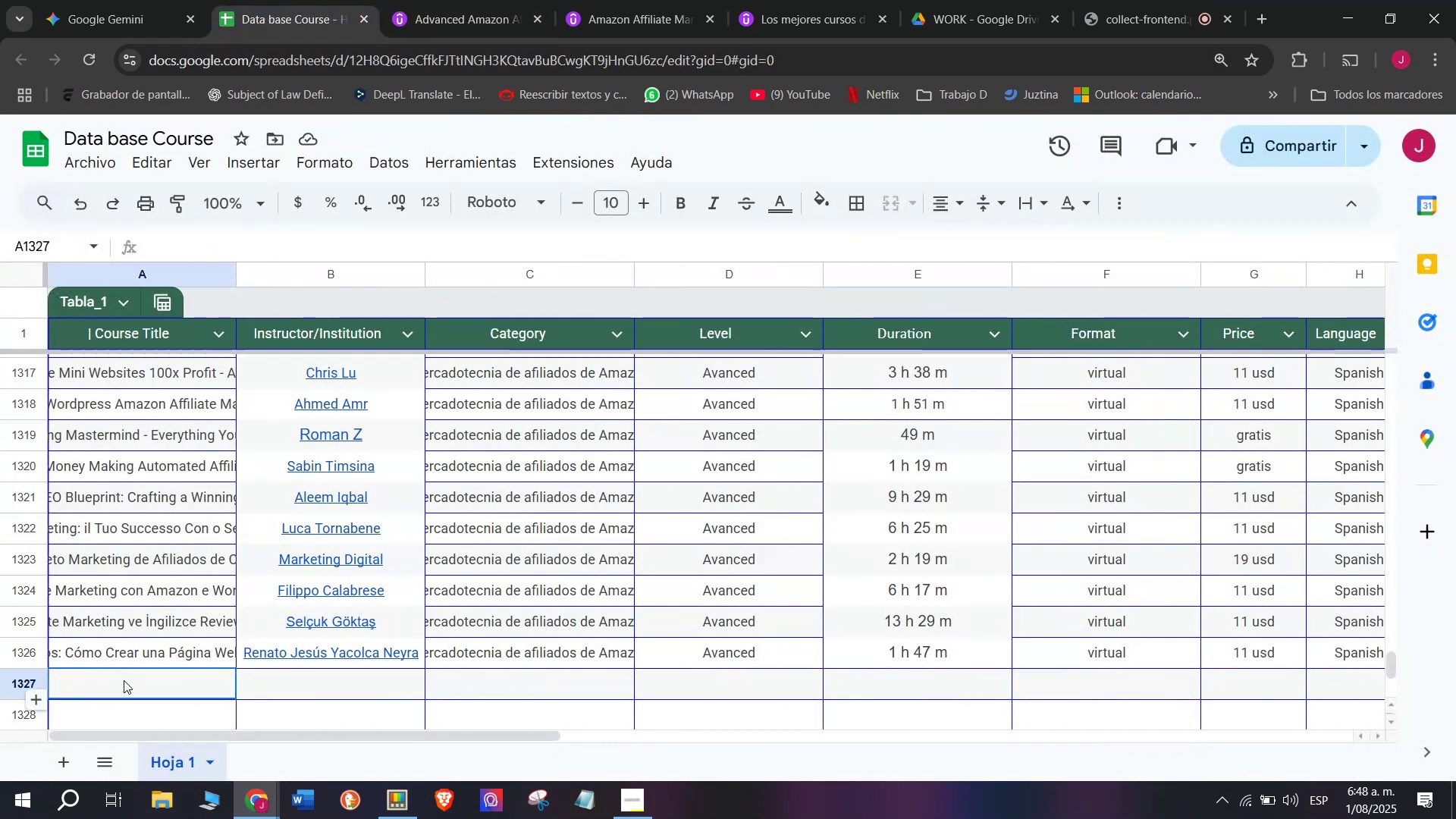 
key(Control+ControlLeft)
 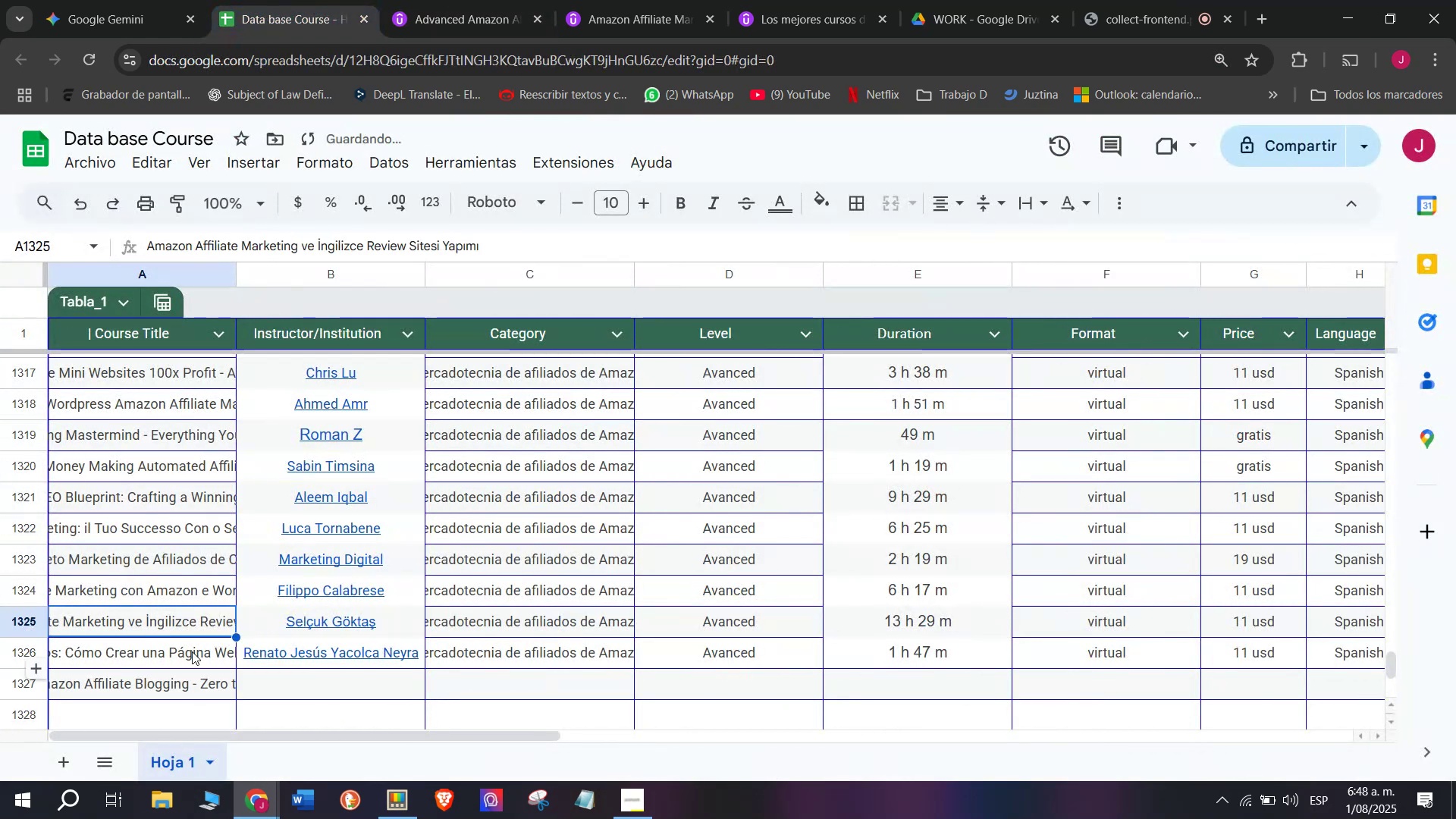 
key(Z)
 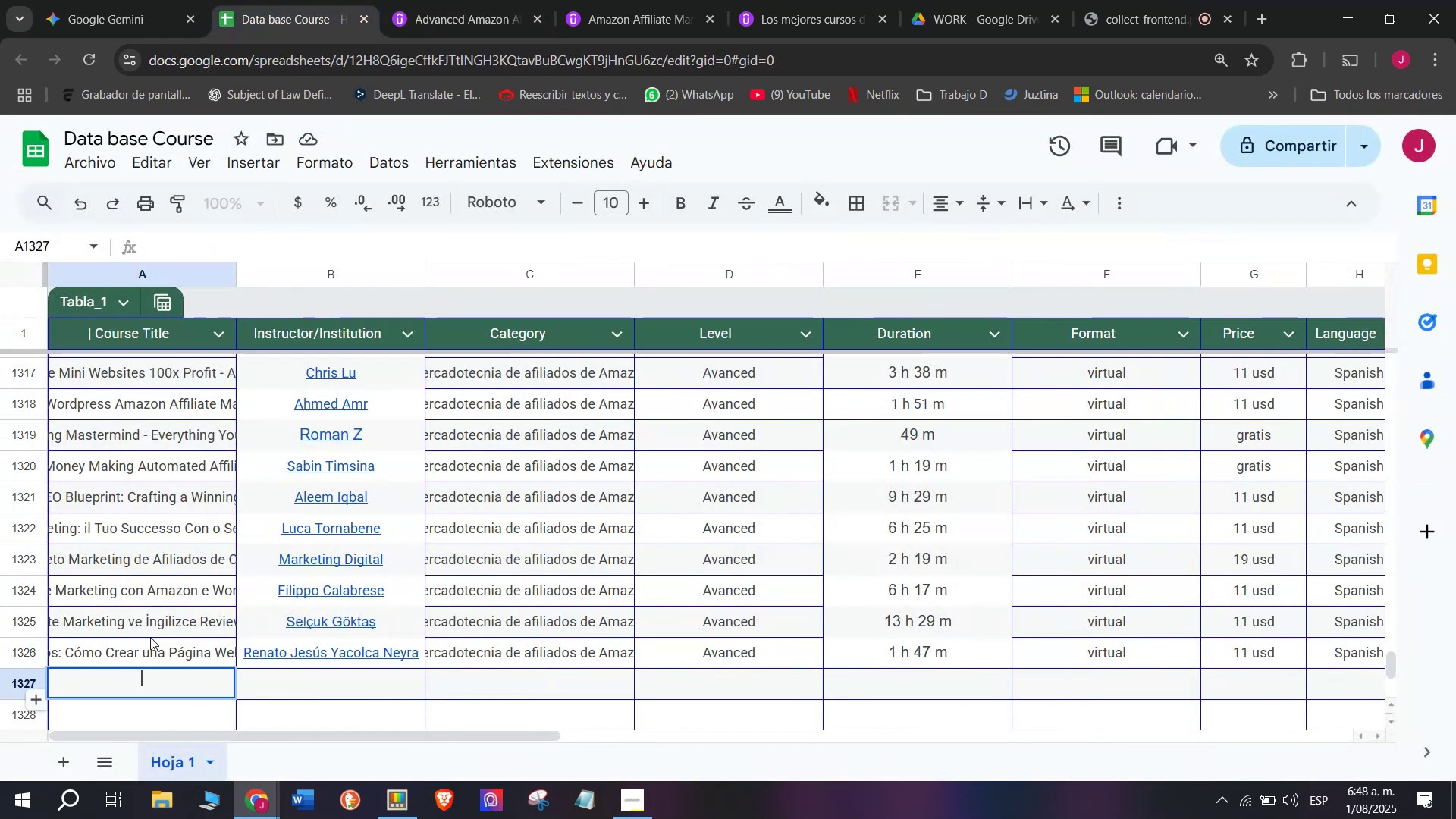 
key(Control+V)
 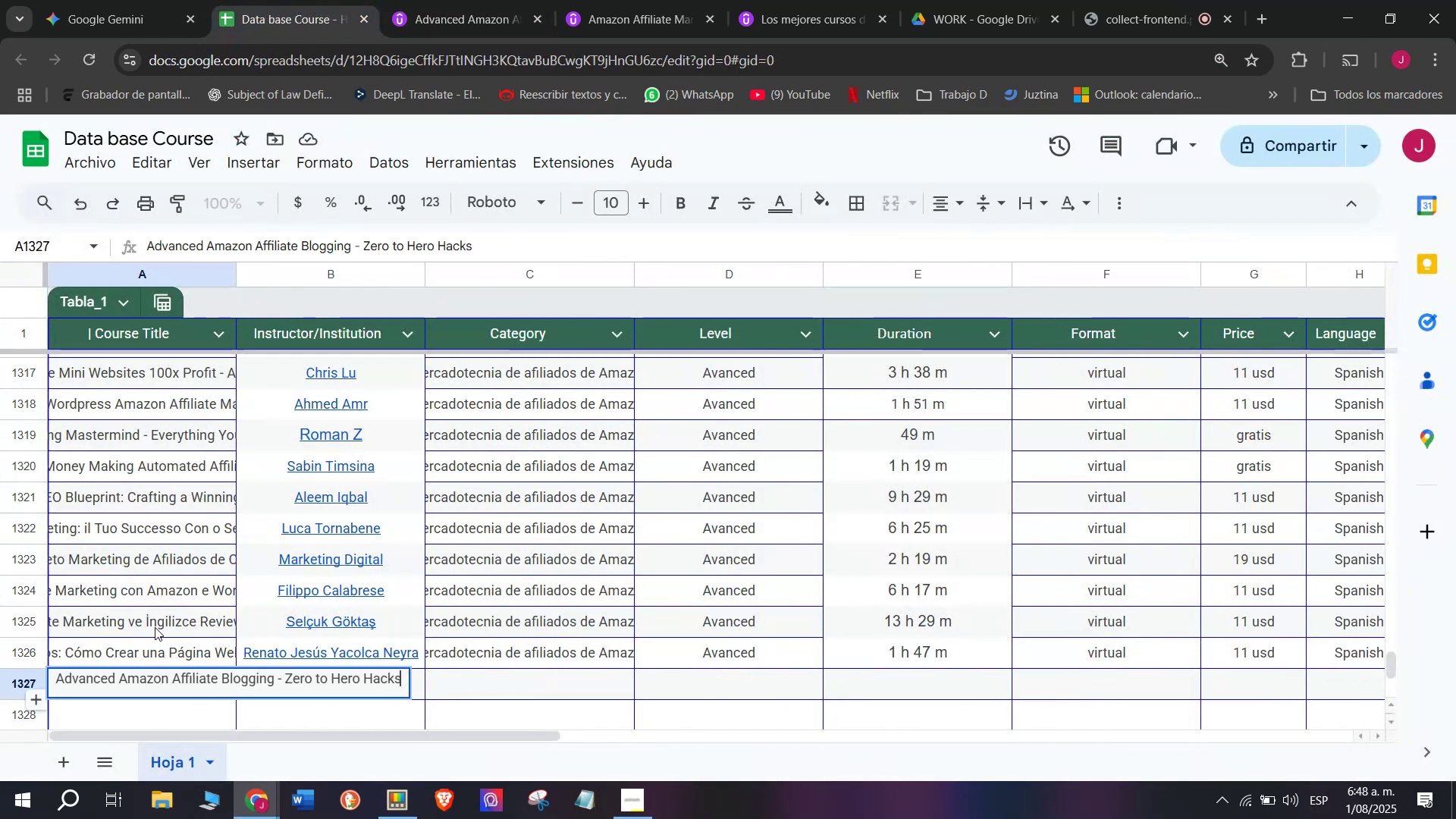 
left_click([155, 627])
 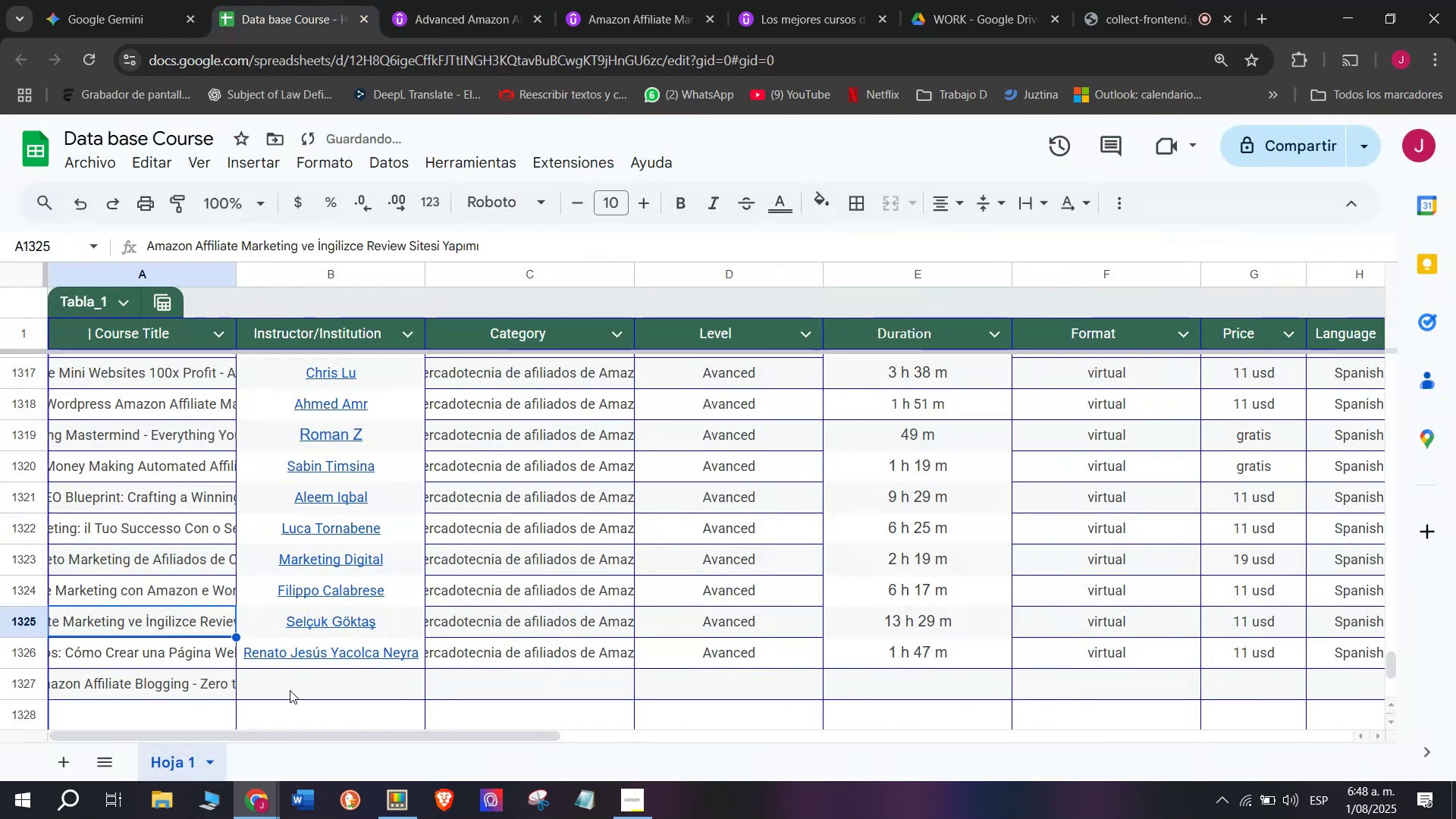 
left_click([291, 690])
 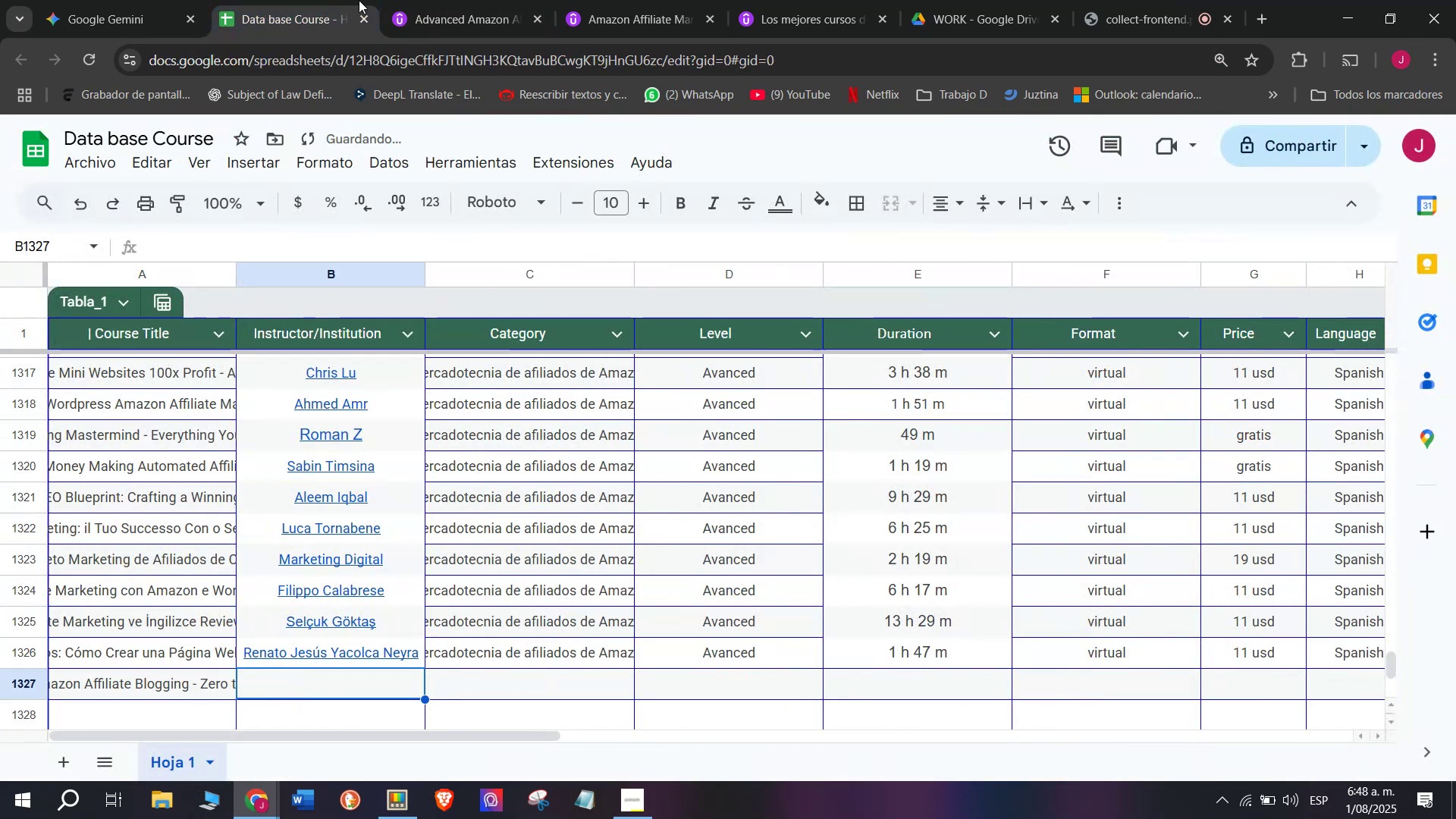 
left_click([387, 0])
 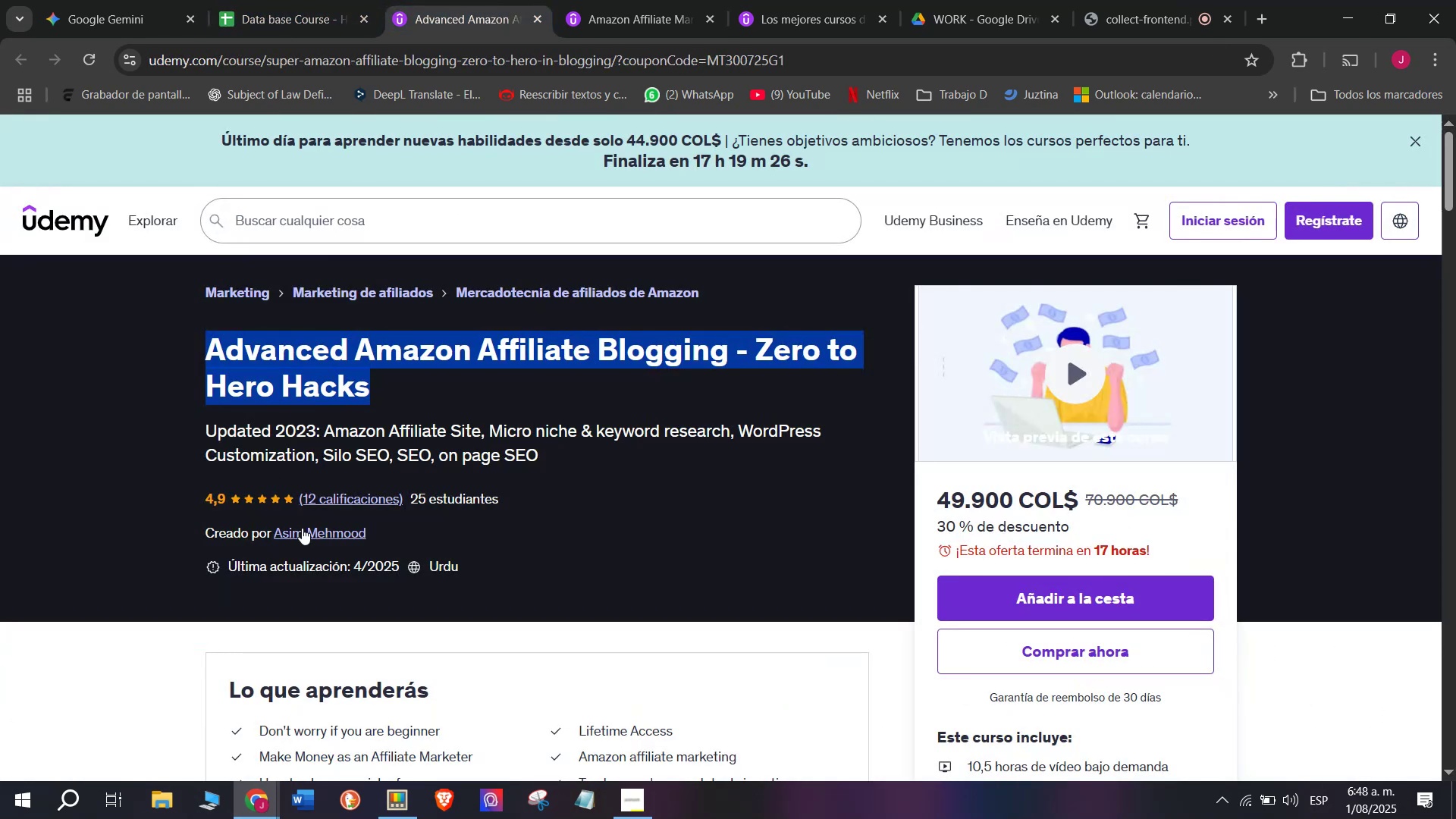 
left_click([302, 528])
 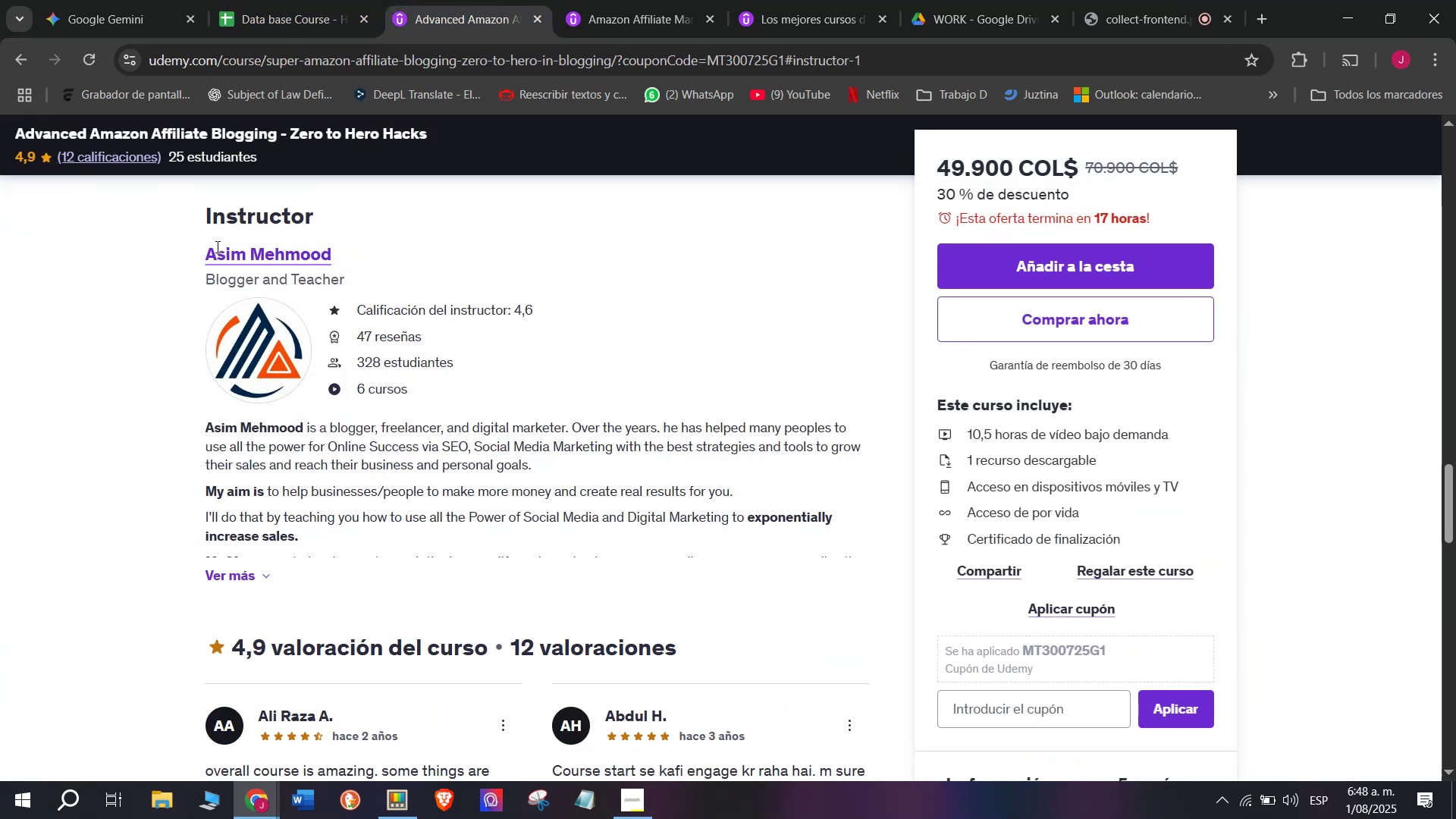 
key(Break)
 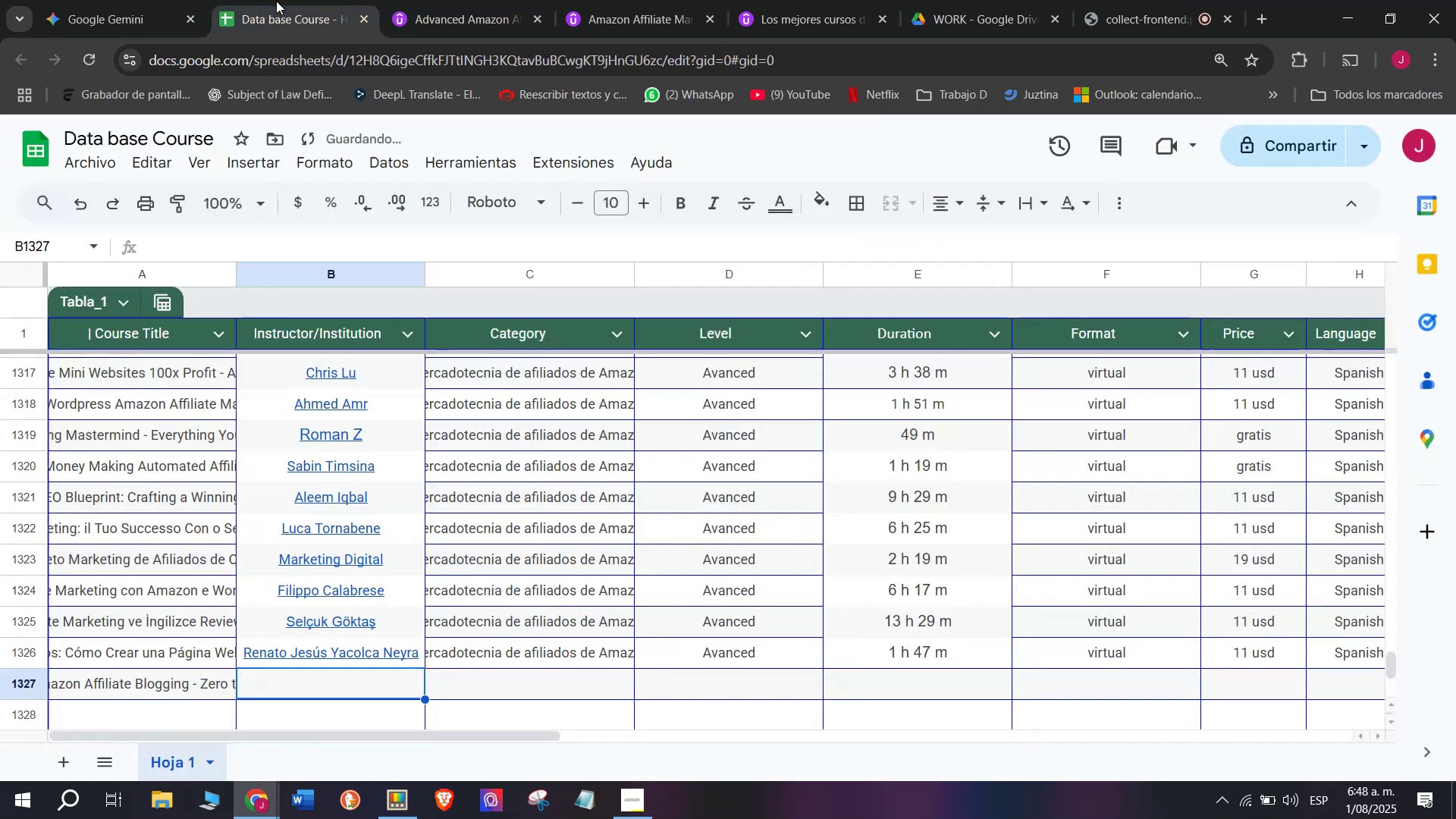 
key(Control+ControlLeft)
 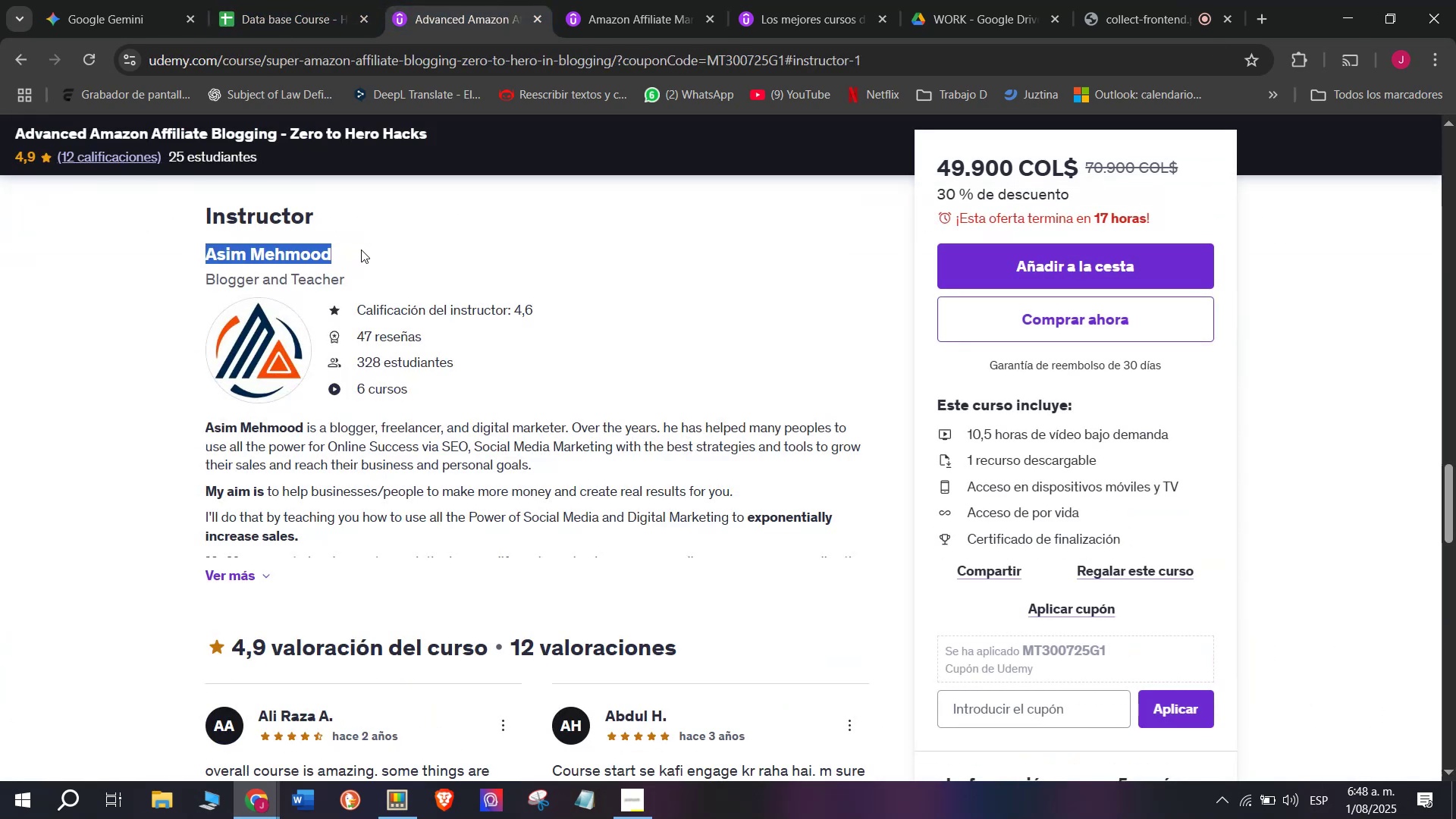 
key(Control+C)
 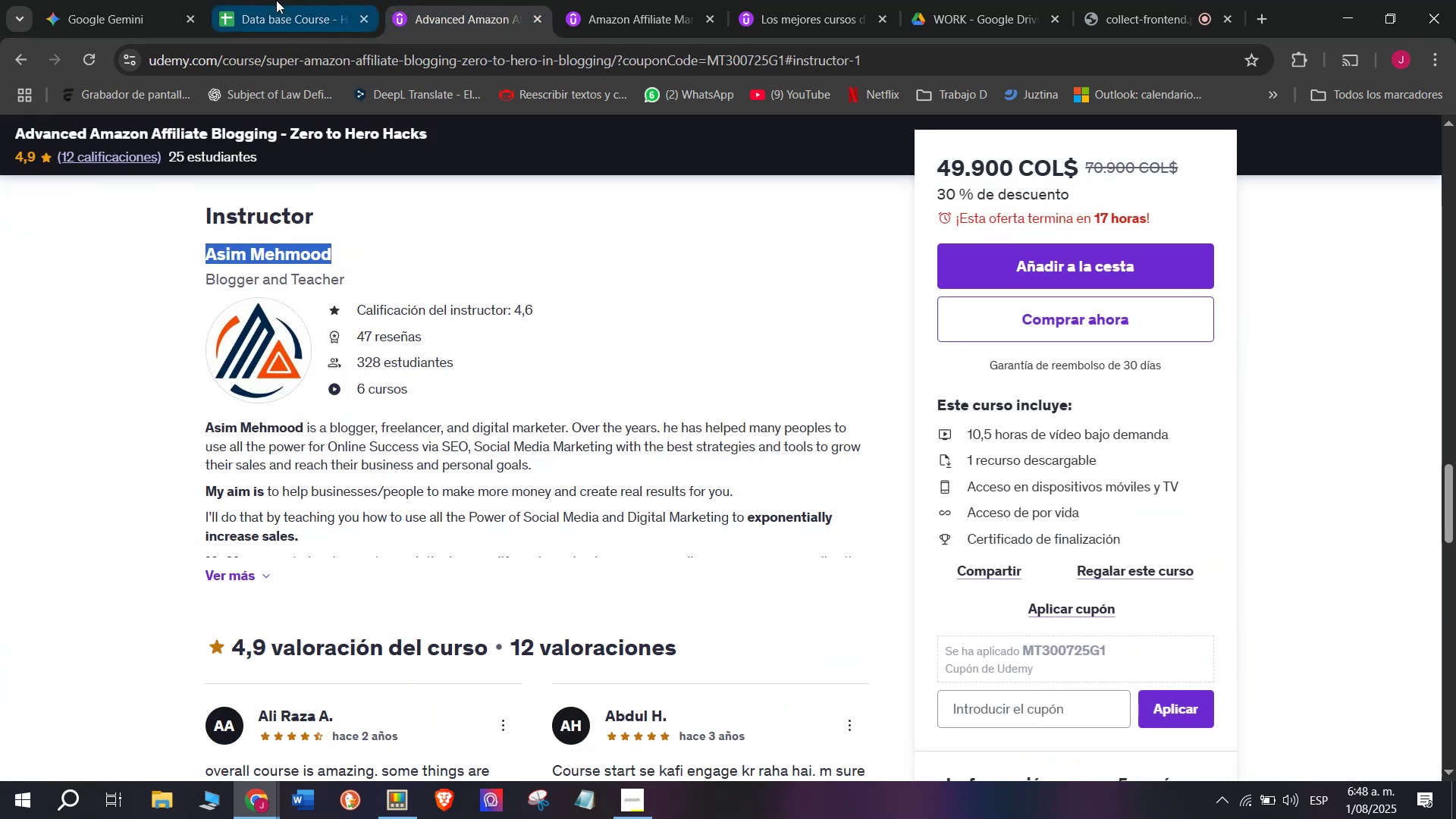 
left_click([276, 0])
 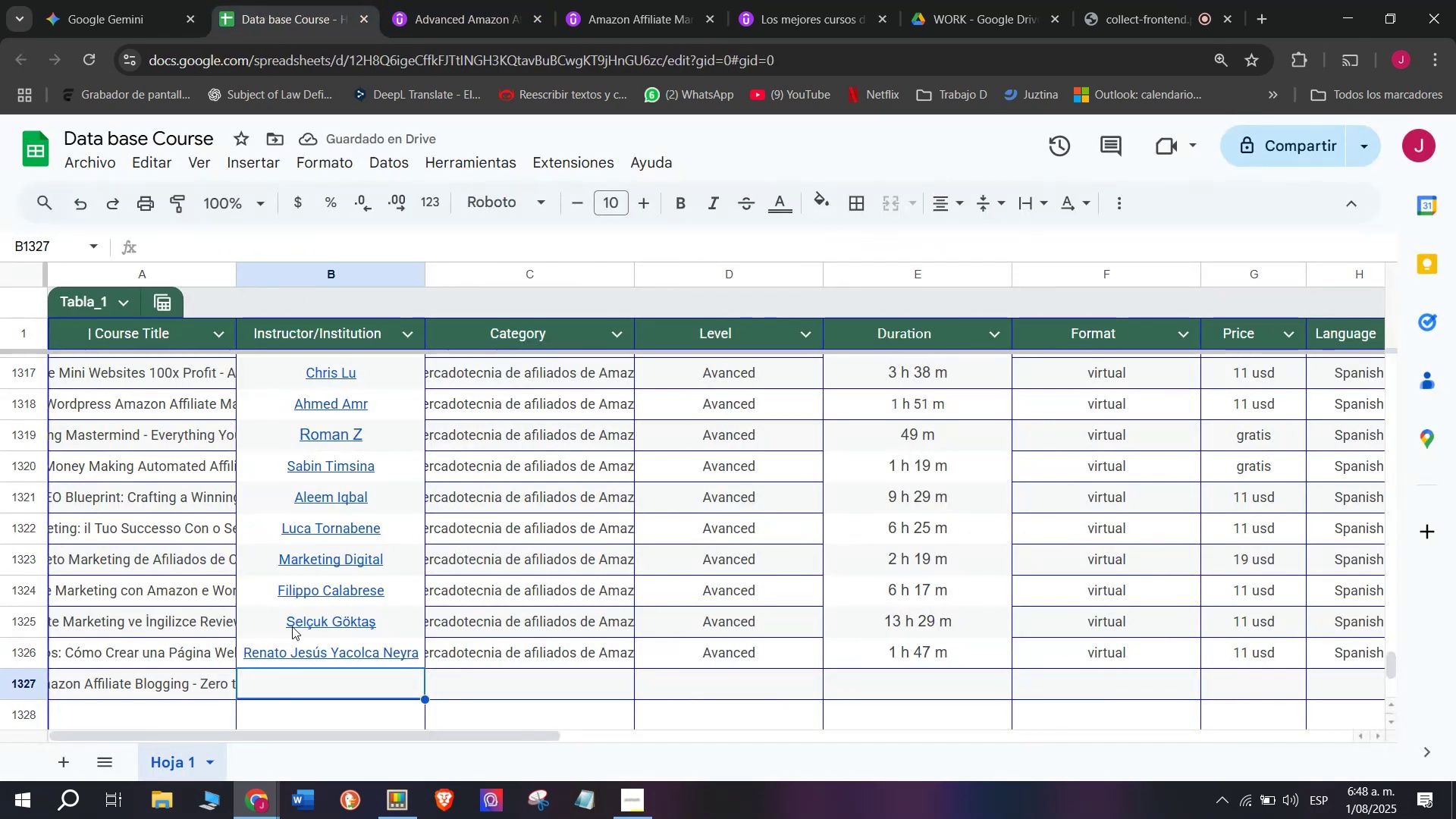 
key(Control+ControlLeft)
 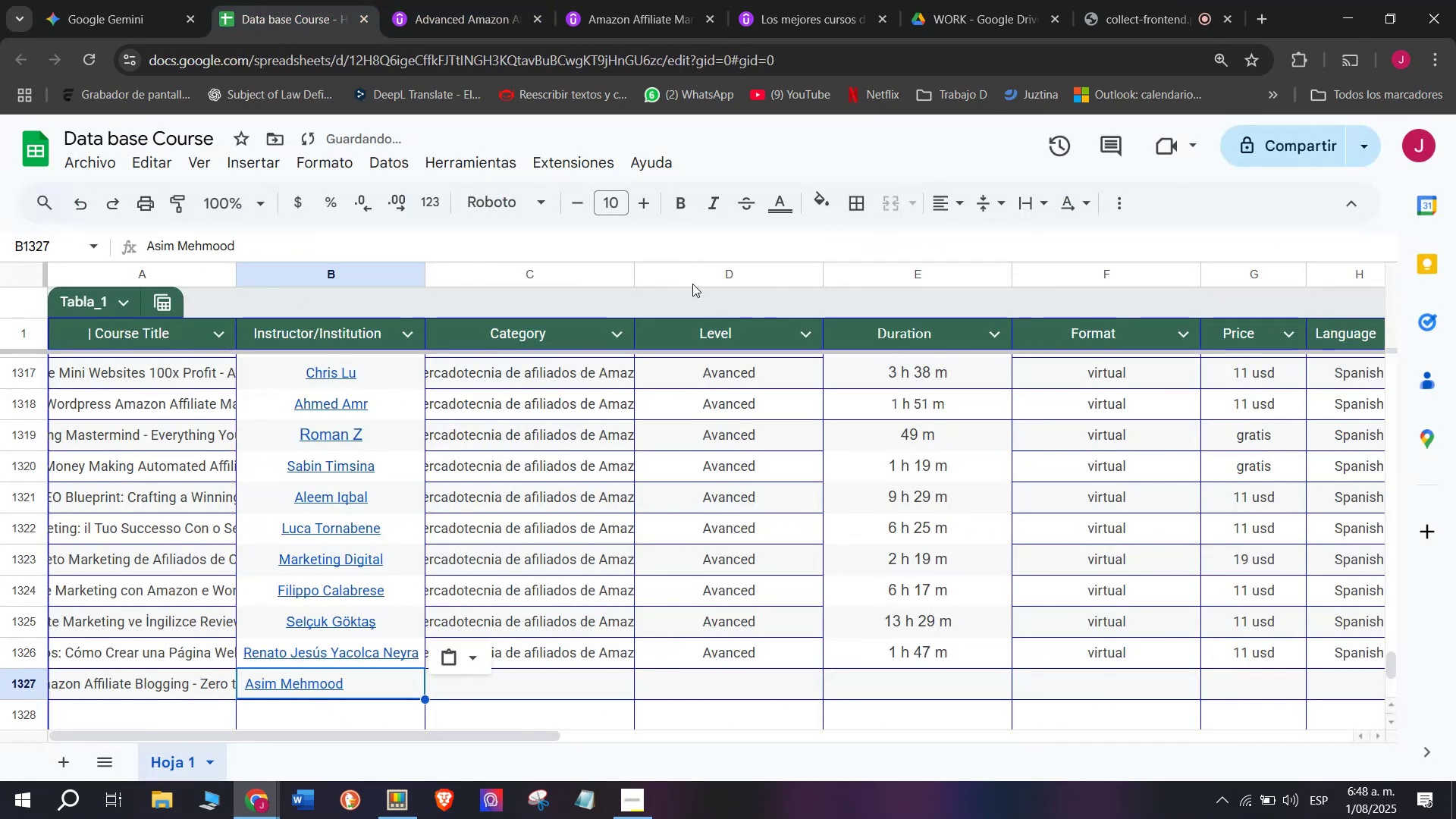 
key(Z)
 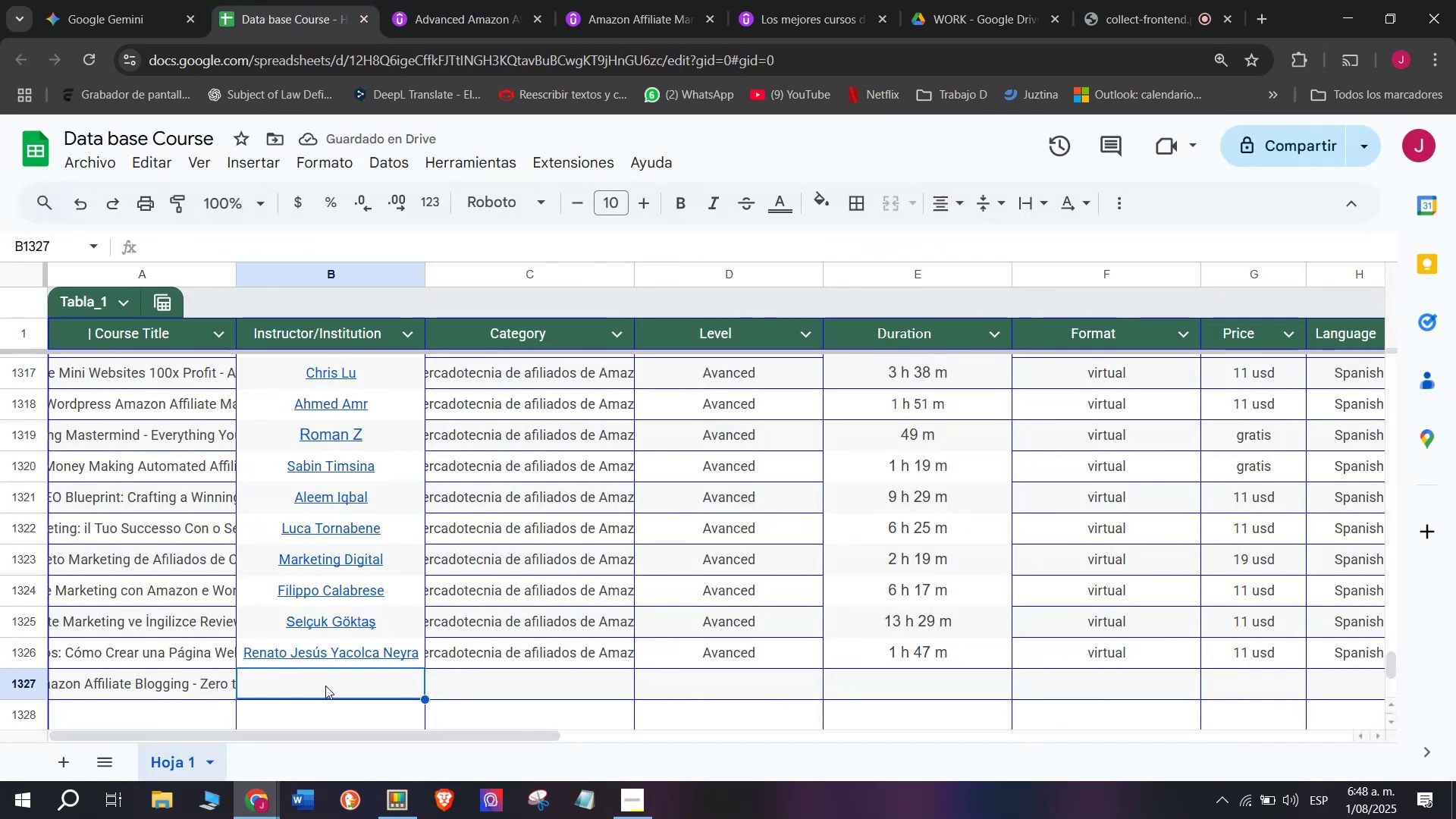 
key(Control+V)
 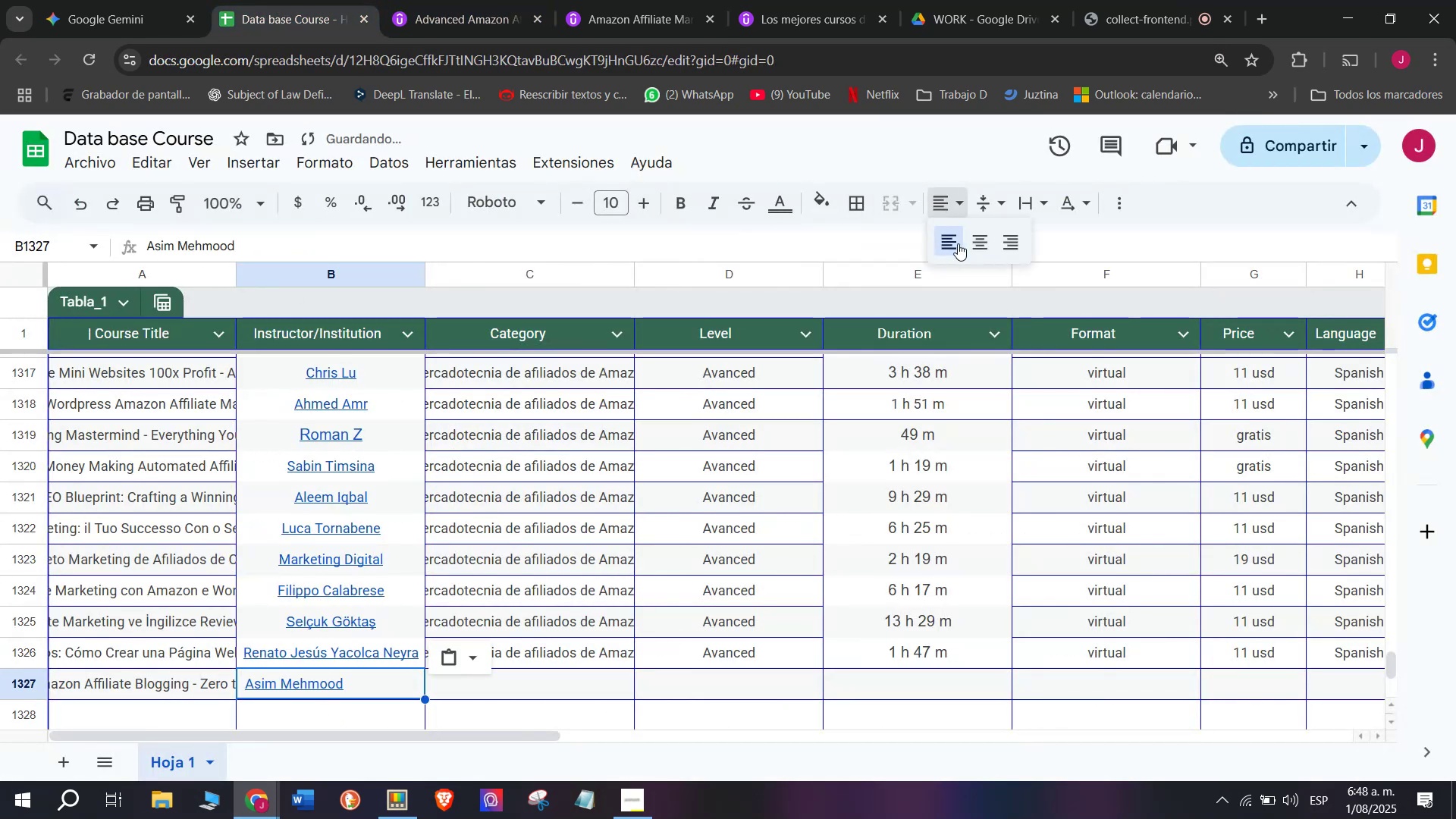 
left_click([972, 243])
 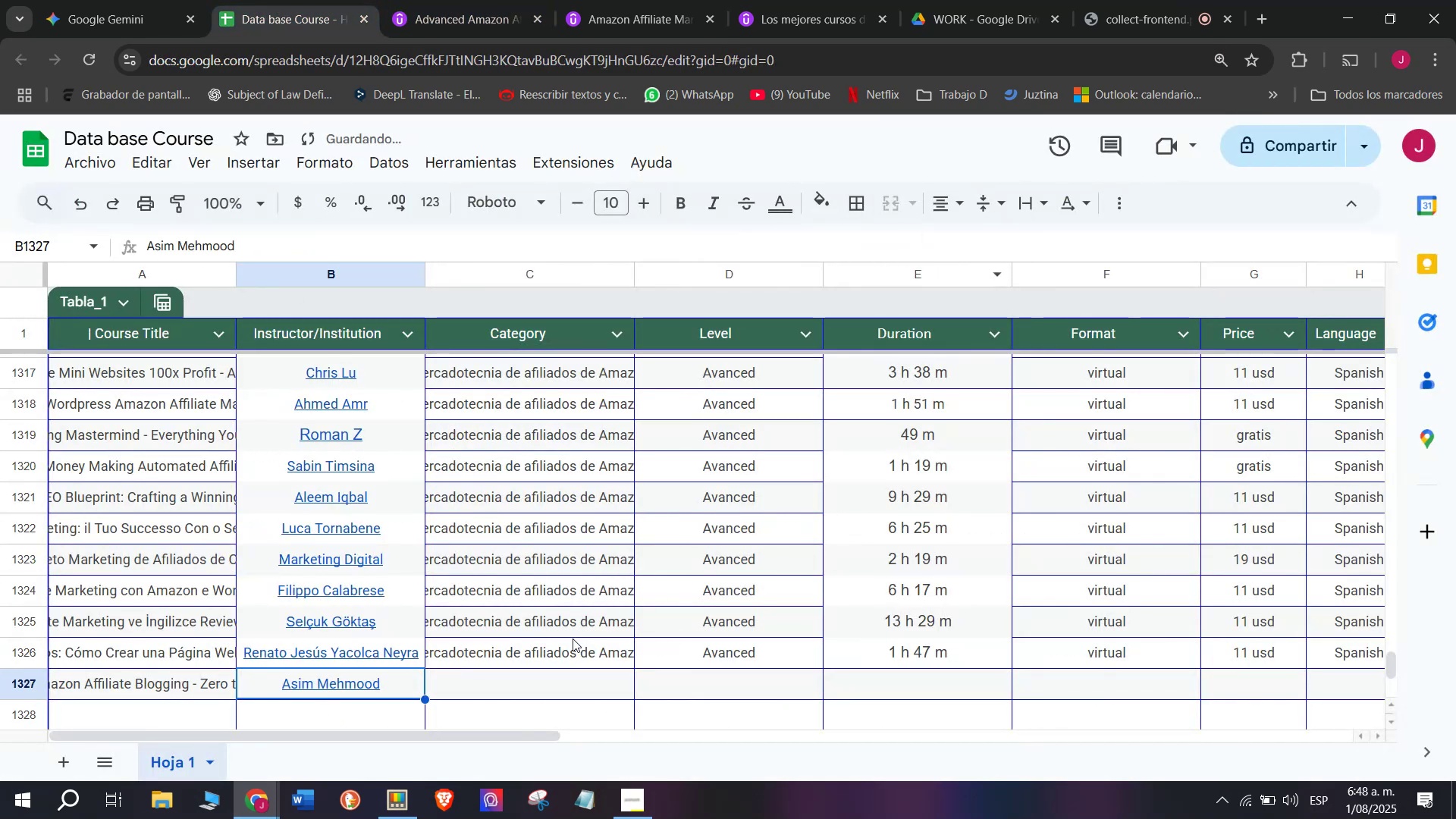 
left_click([569, 651])
 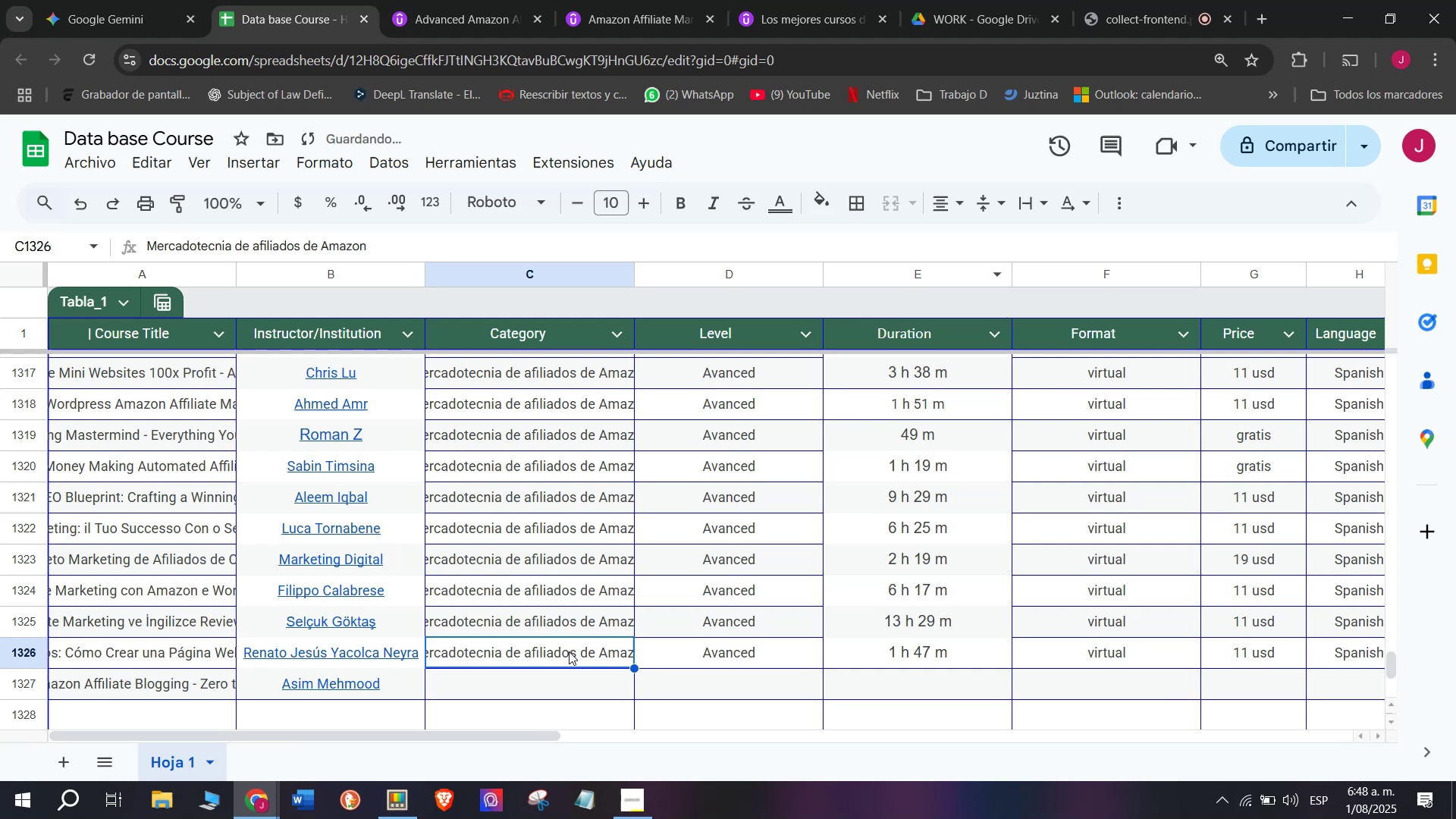 
key(Break)
 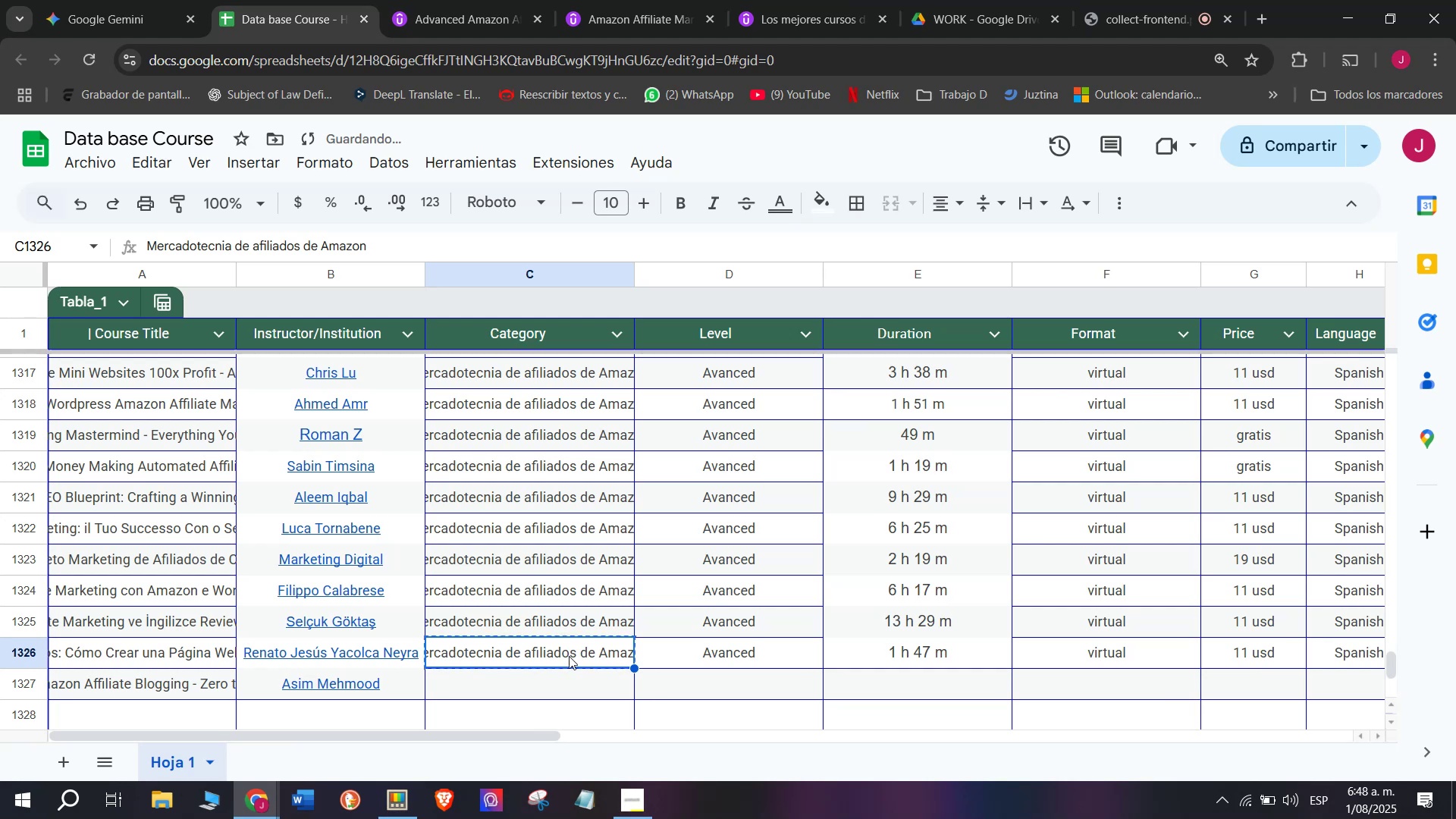 
key(Control+ControlLeft)
 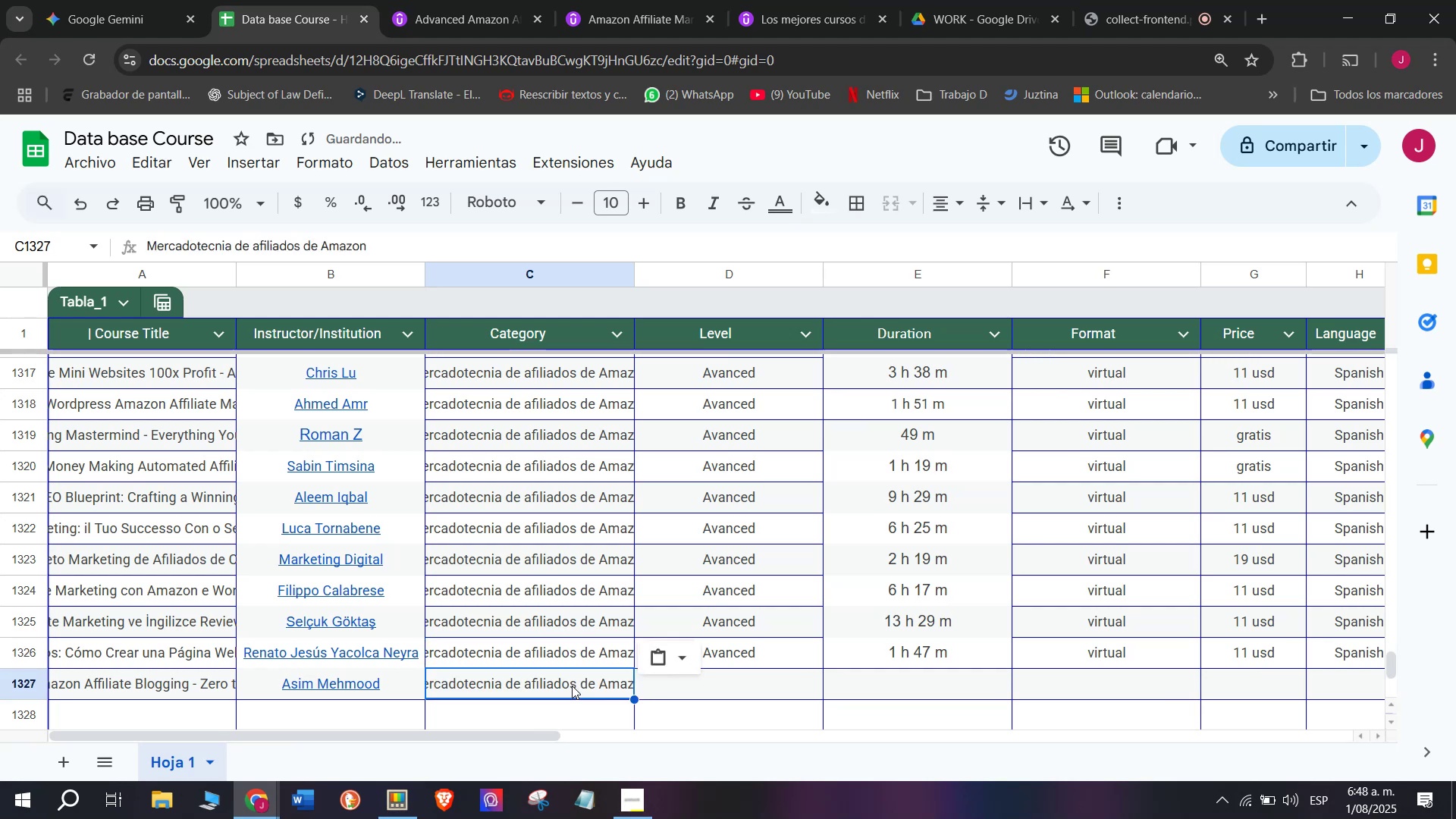 
key(Control+C)
 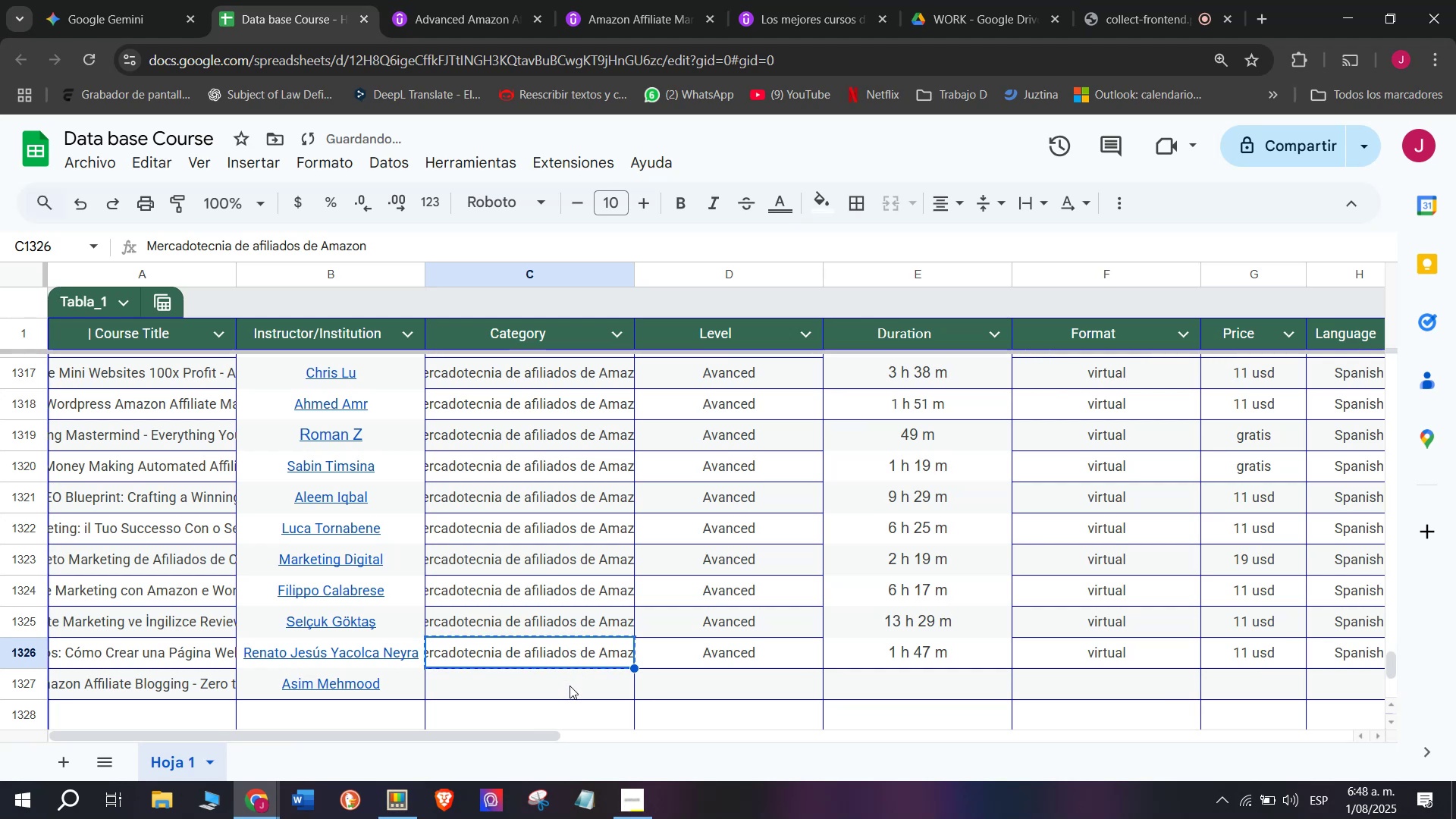 
double_click([572, 686])
 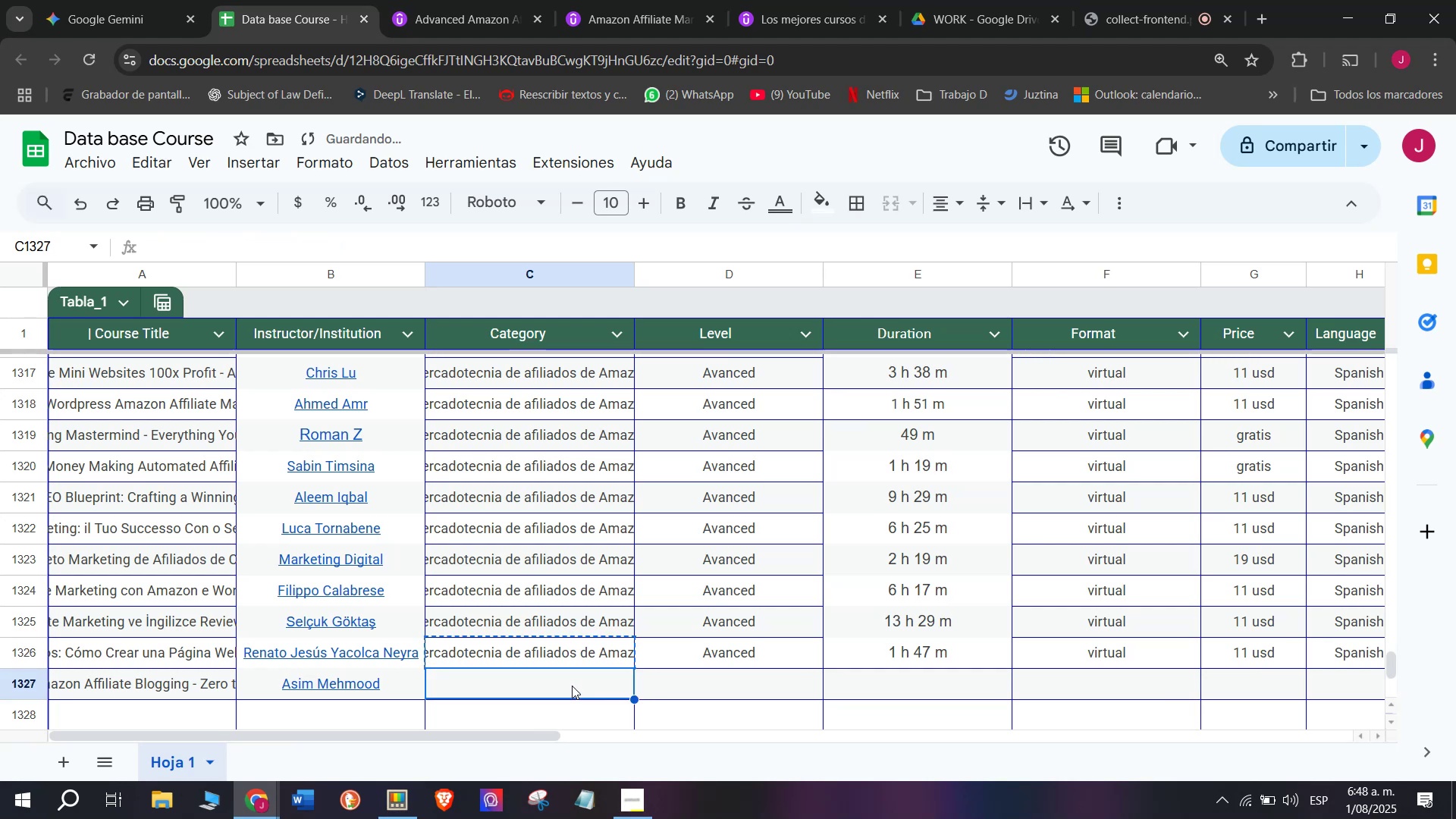 
key(Control+ControlLeft)
 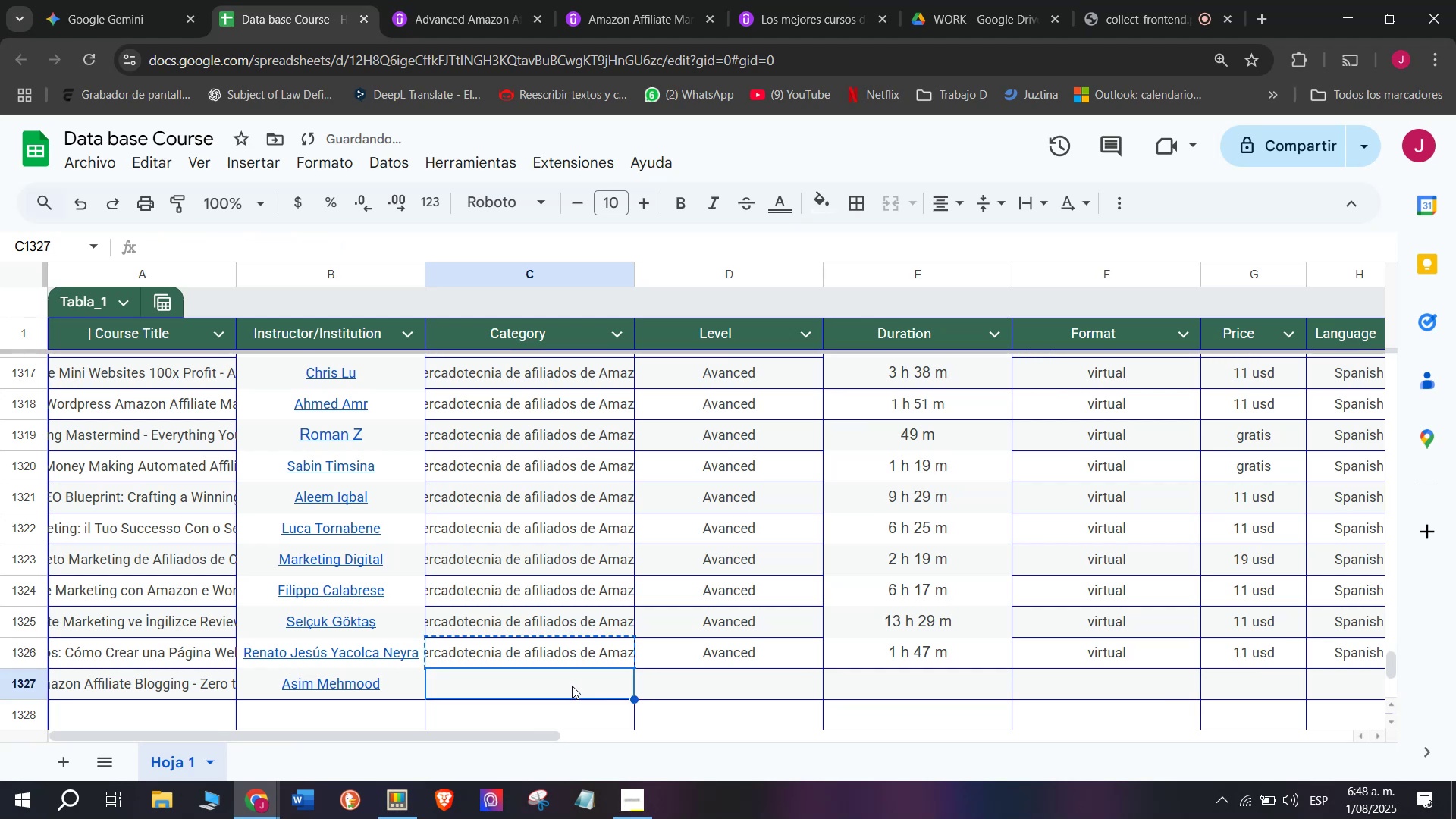 
key(Z)
 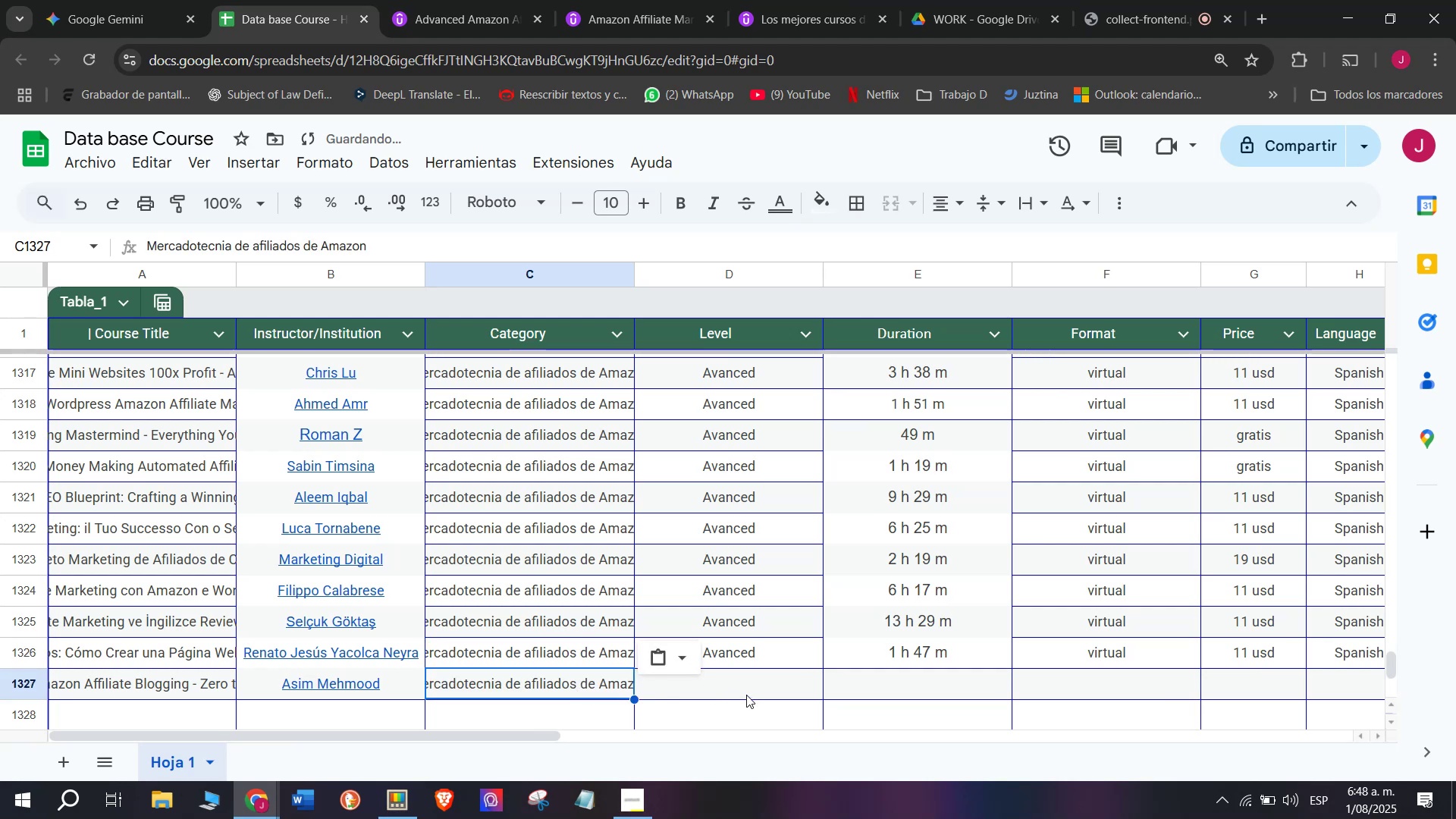 
key(Control+V)
 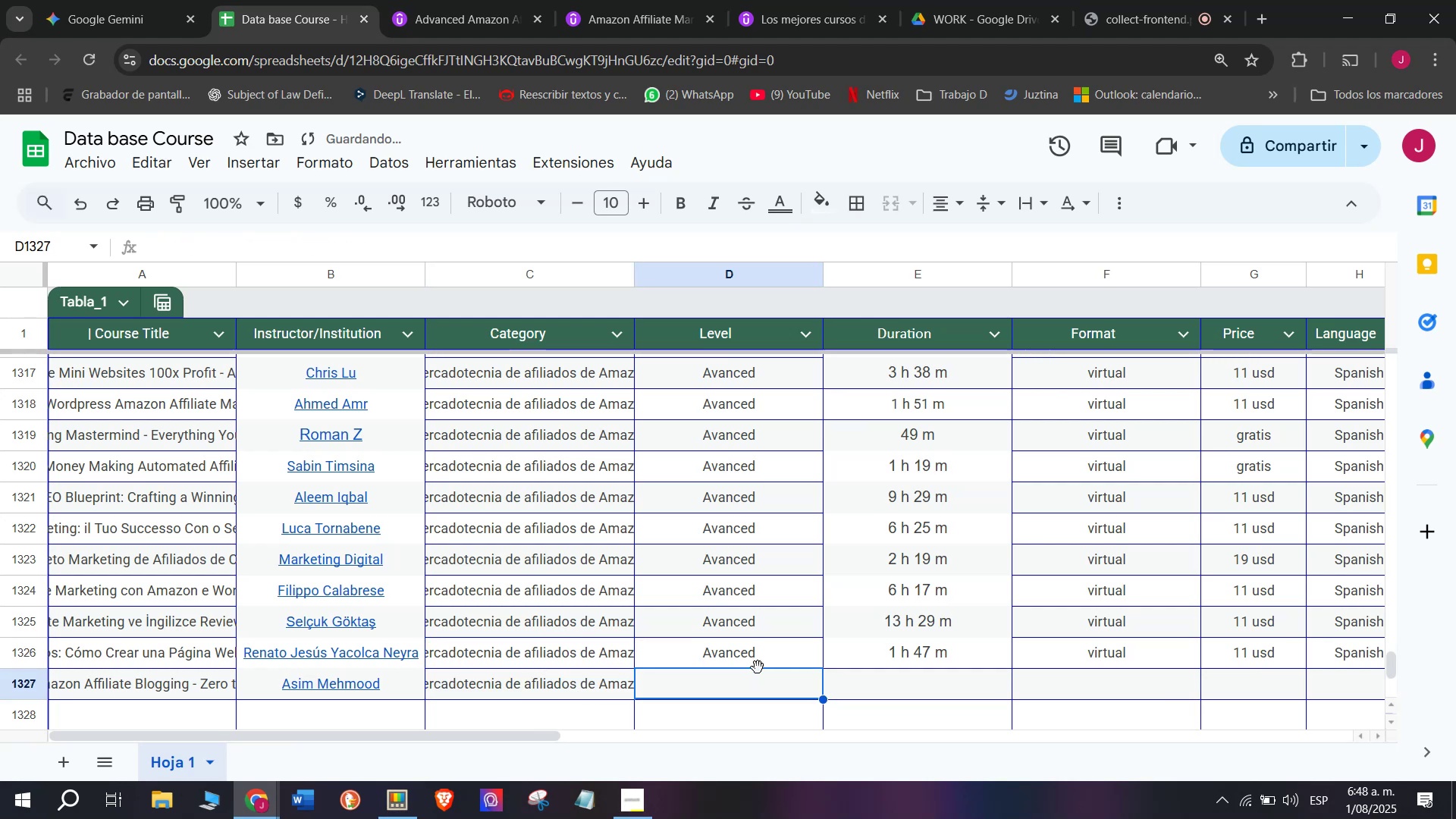 
double_click([761, 656])
 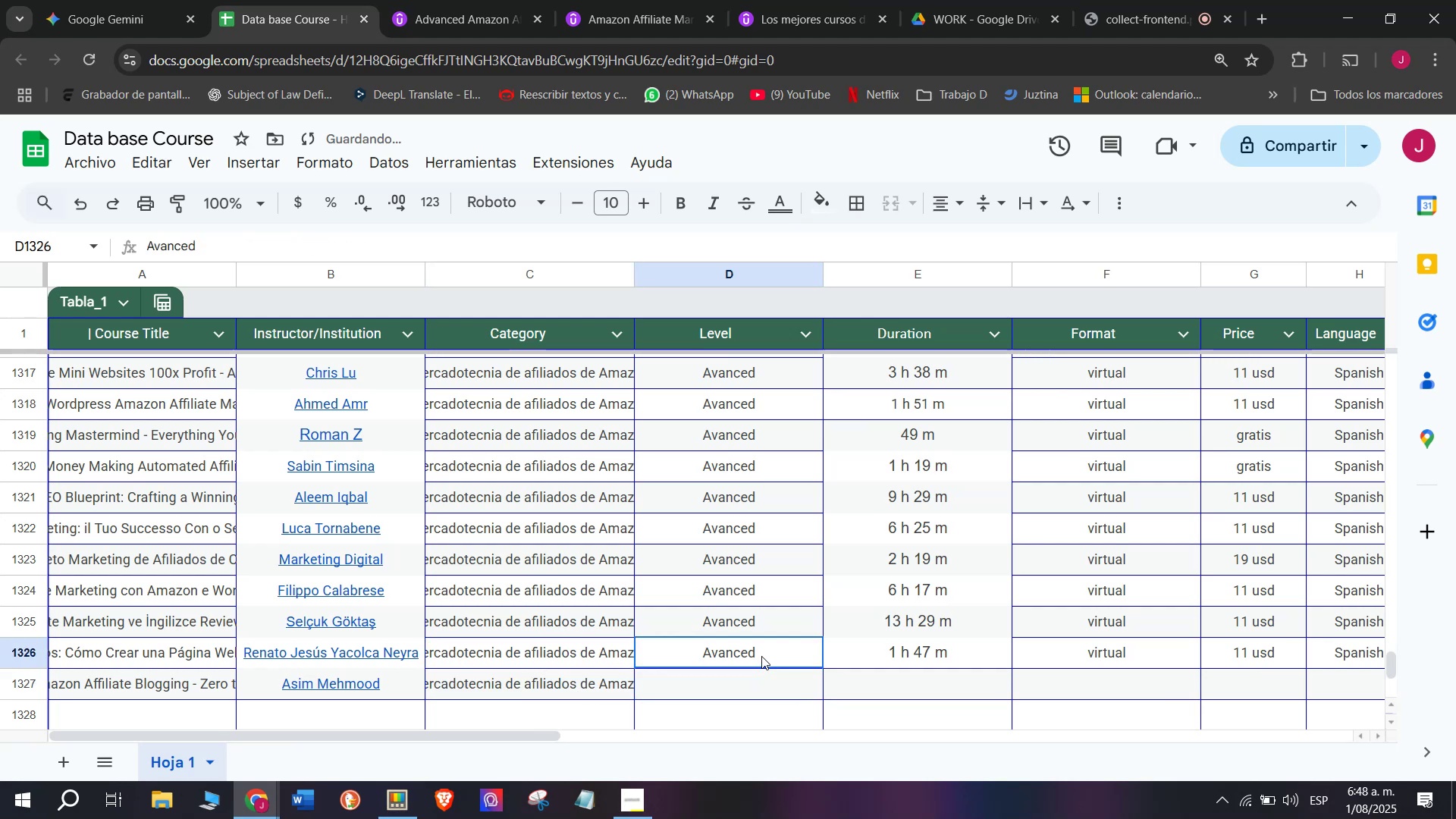 
key(Control+ControlLeft)
 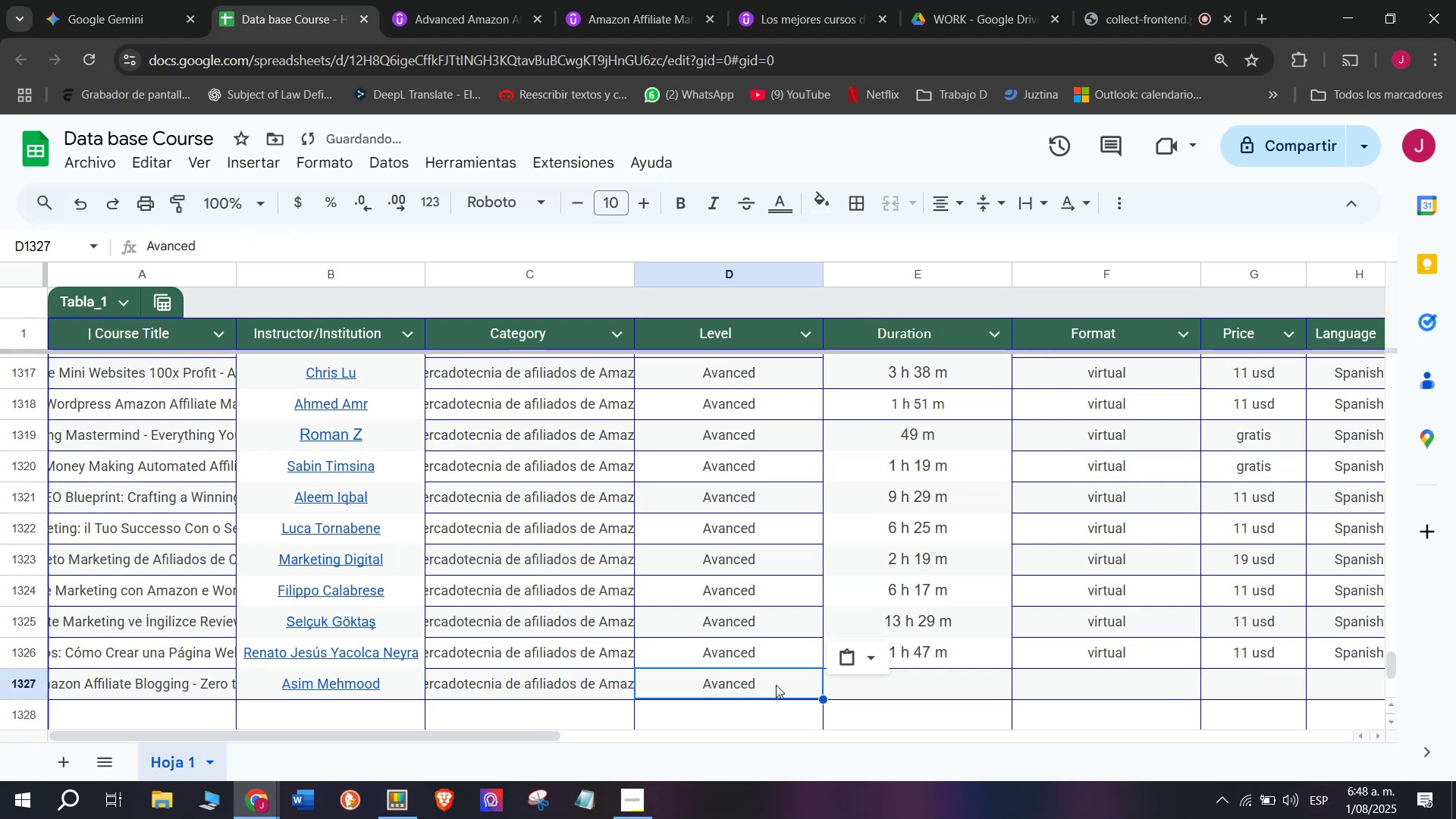 
key(Break)
 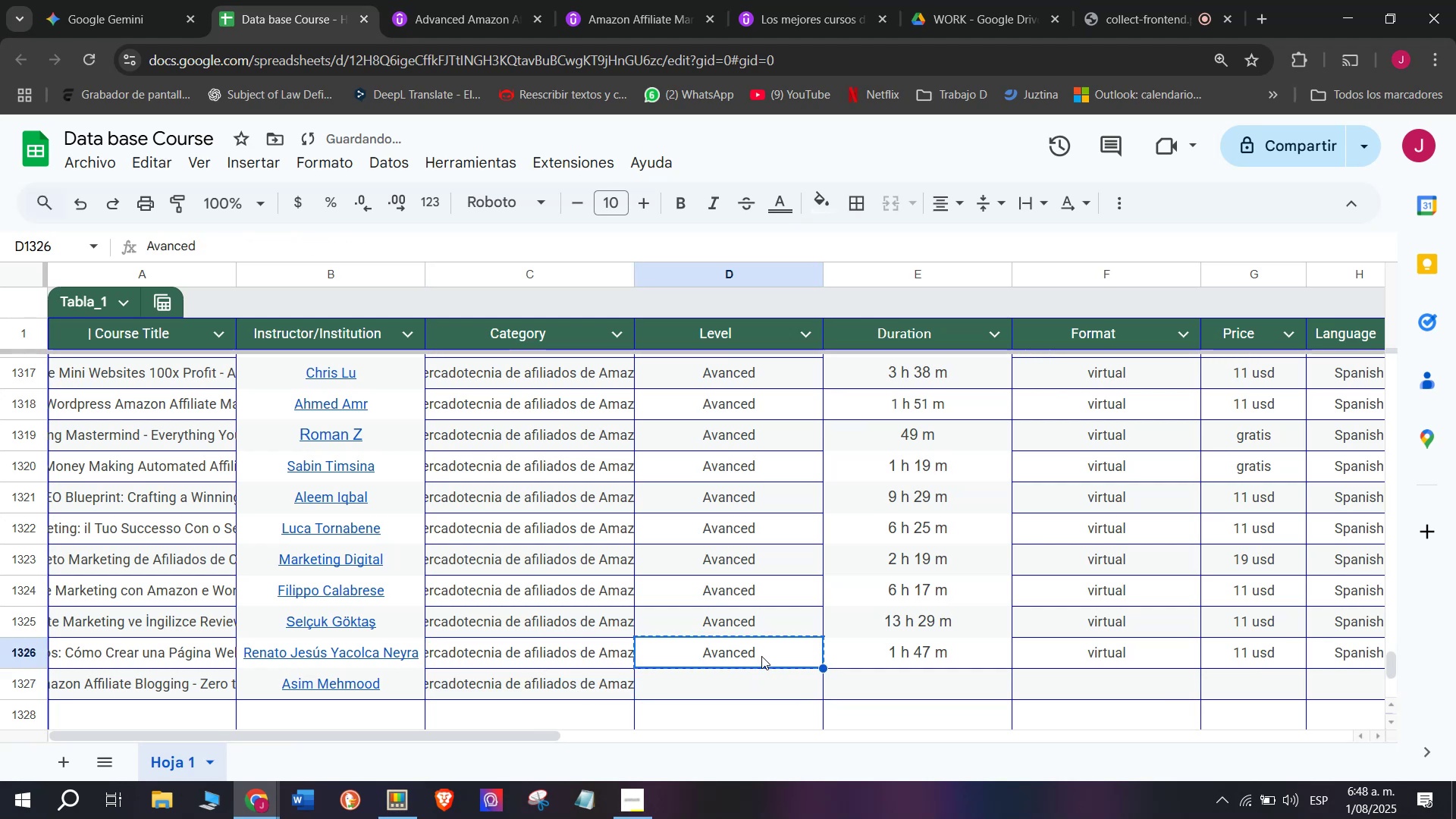 
key(Control+C)
 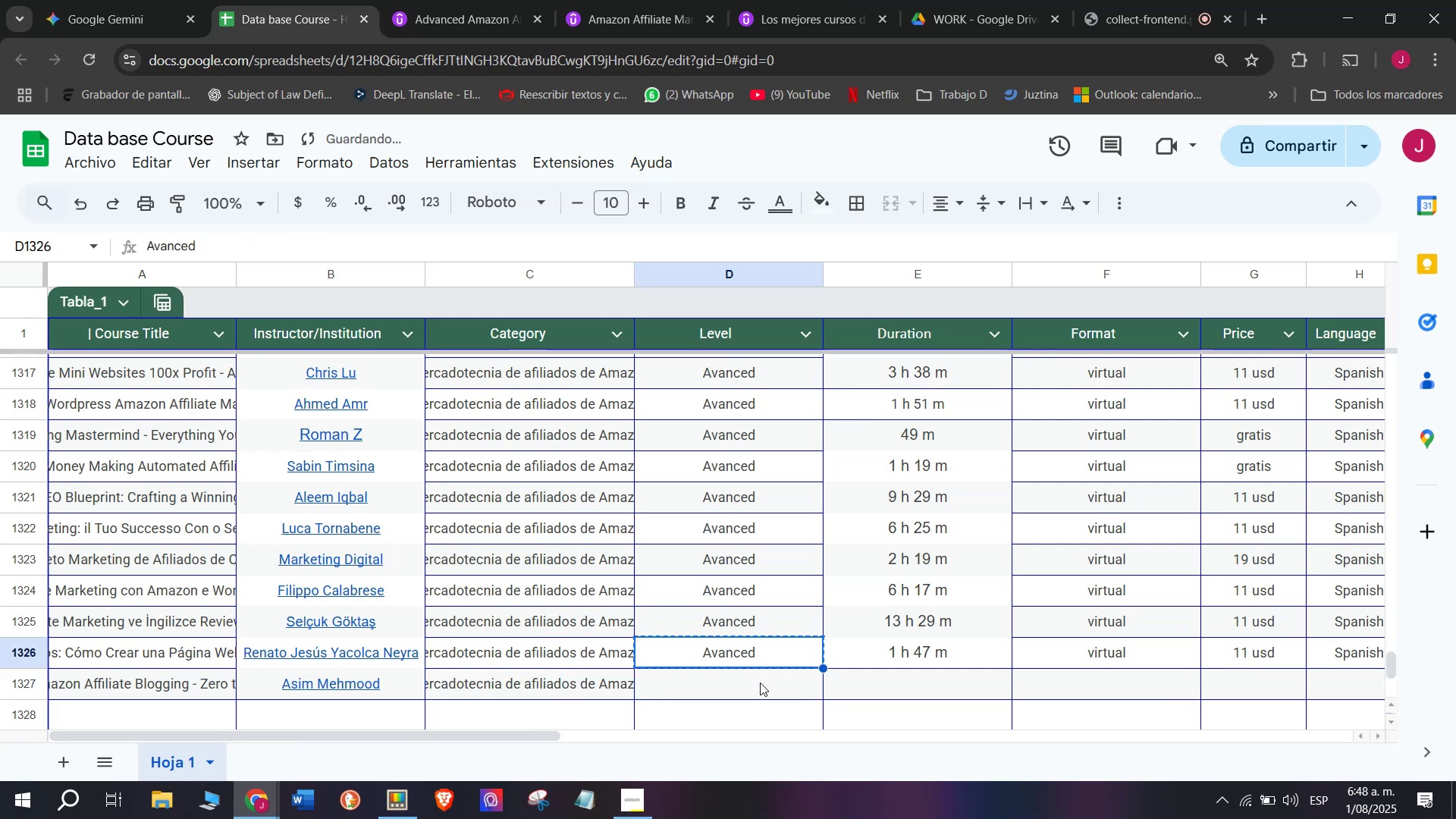 
triple_click([760, 682])
 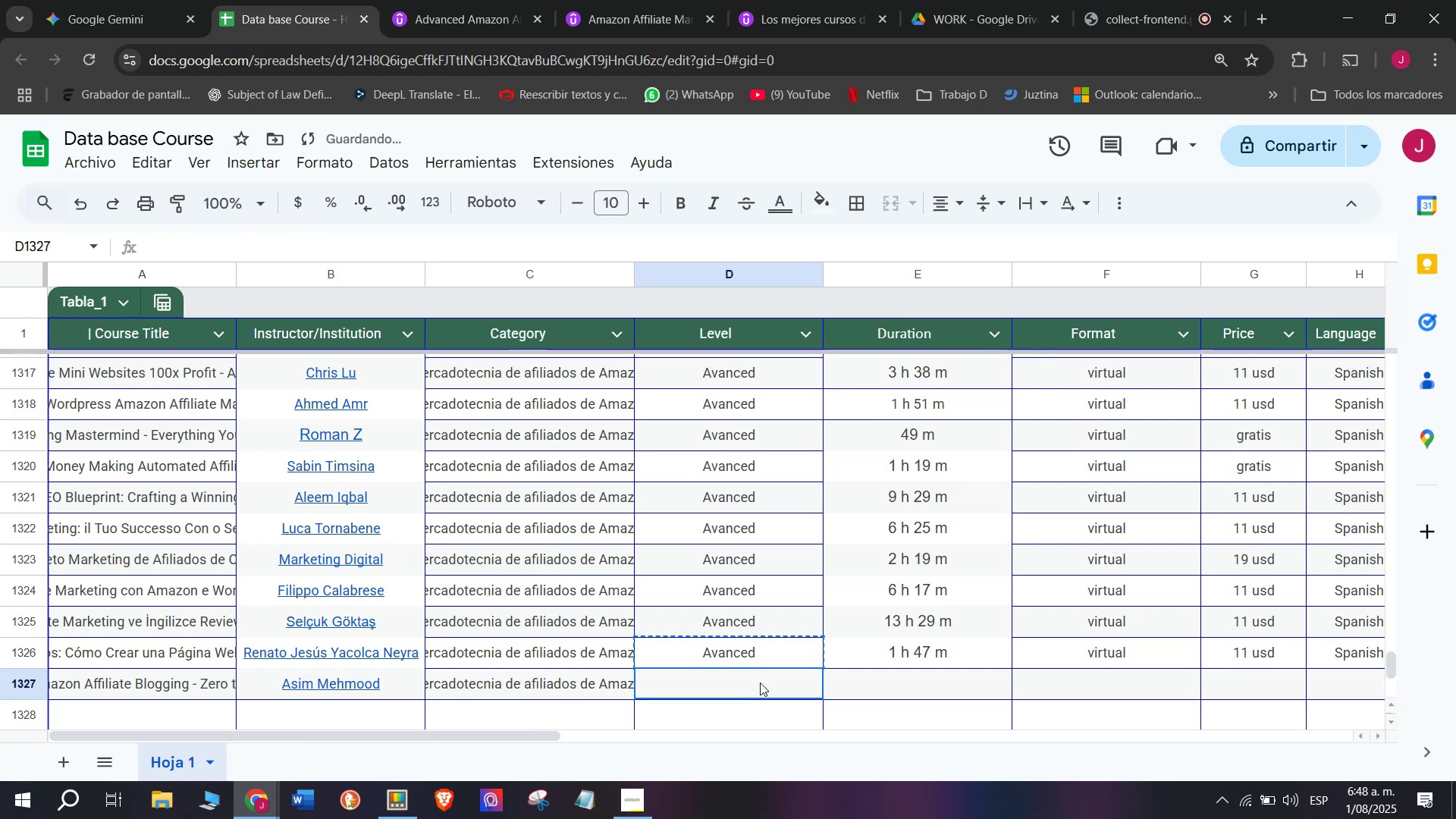 
key(Z)
 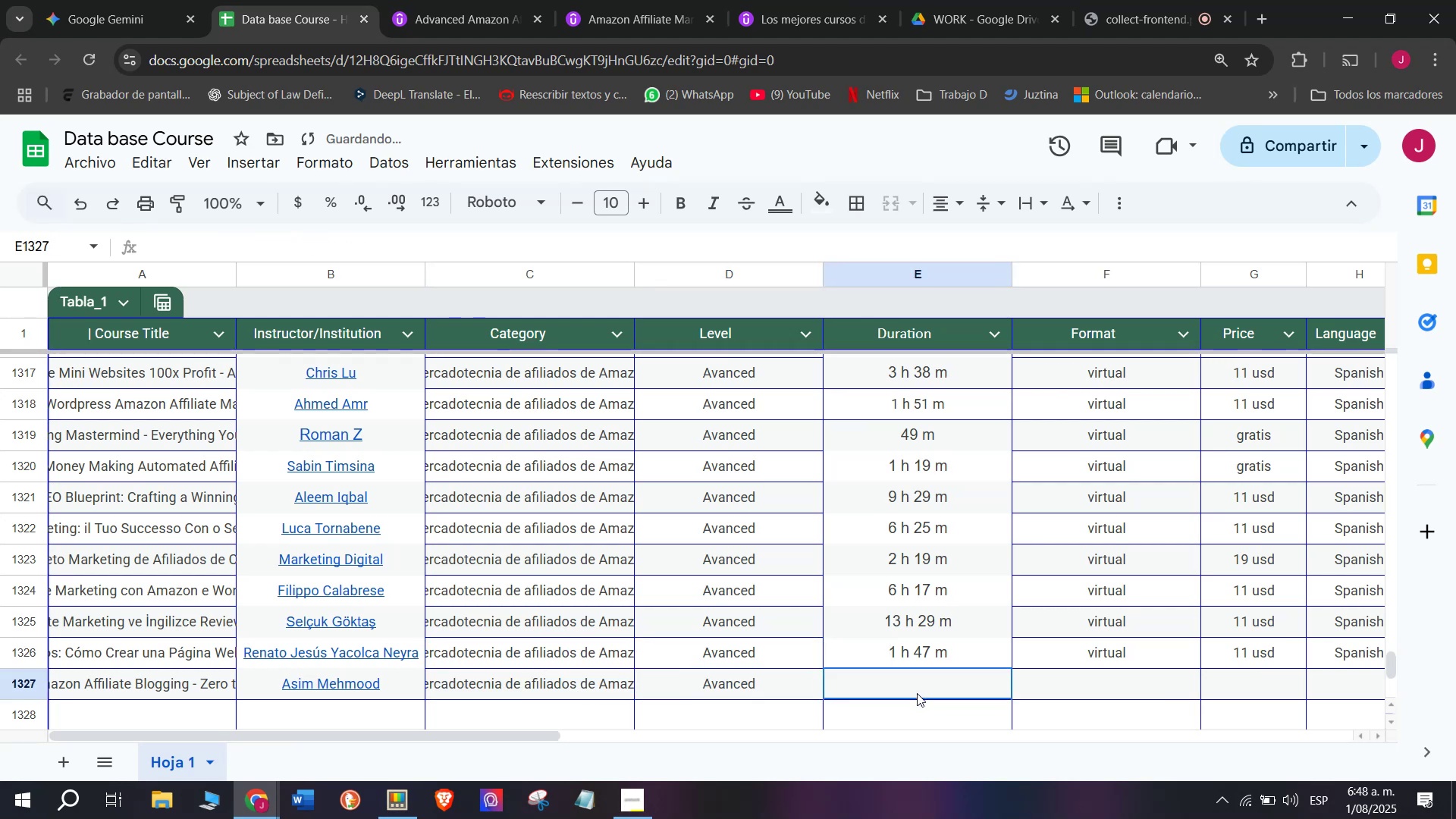 
key(Control+ControlLeft)
 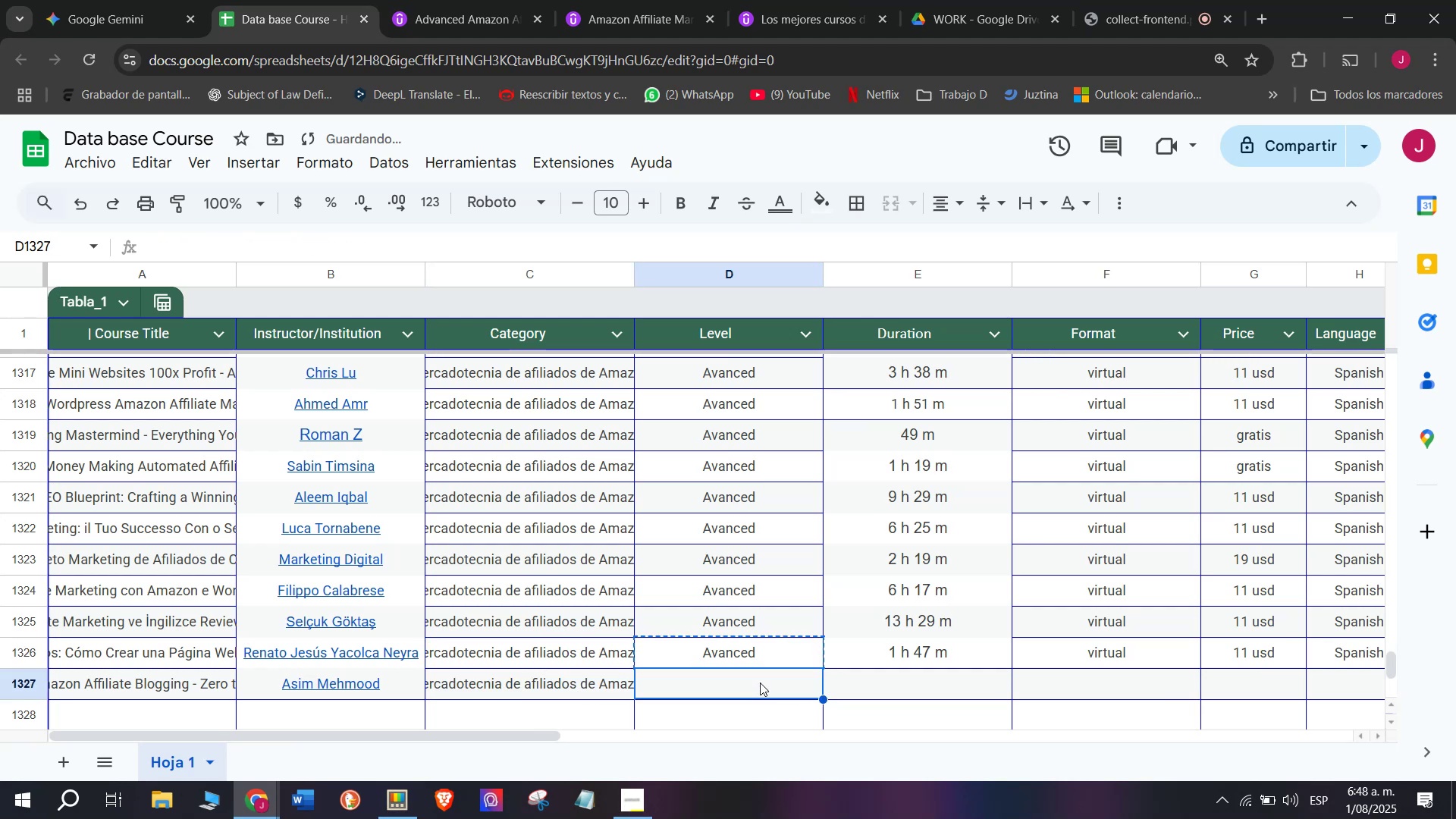 
key(Control+V)
 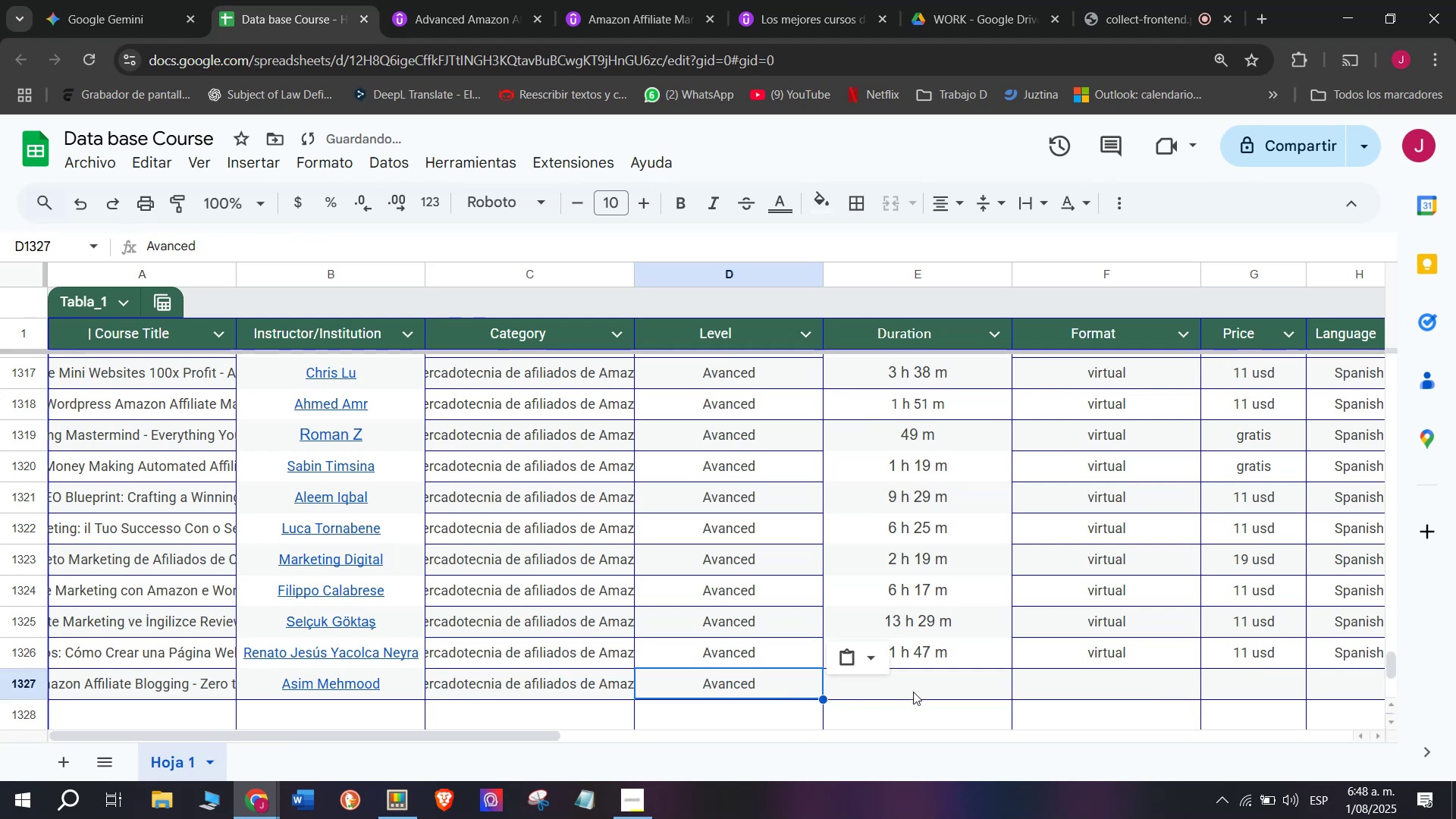 
left_click([917, 693])
 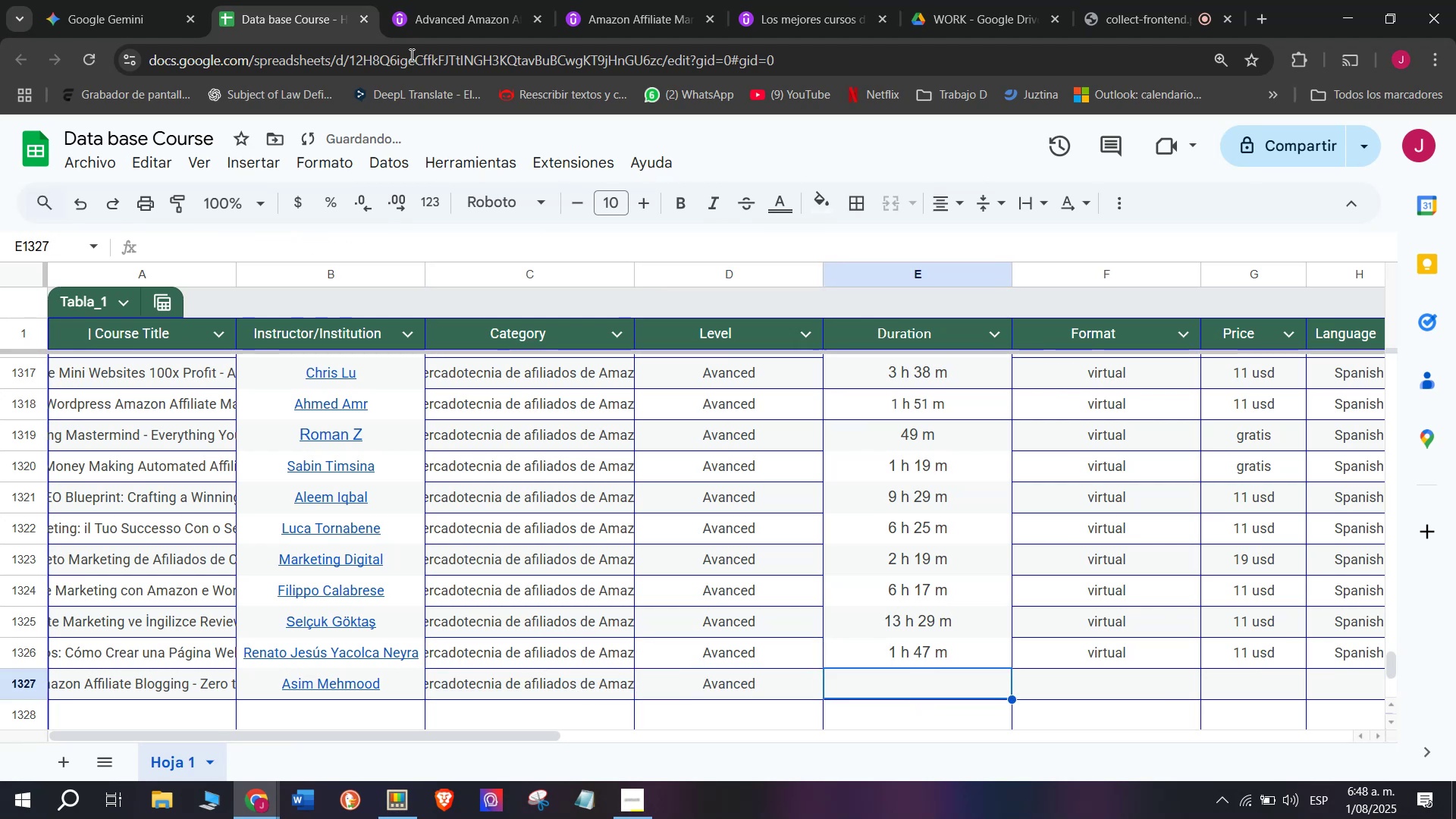 
left_click([437, 0])
 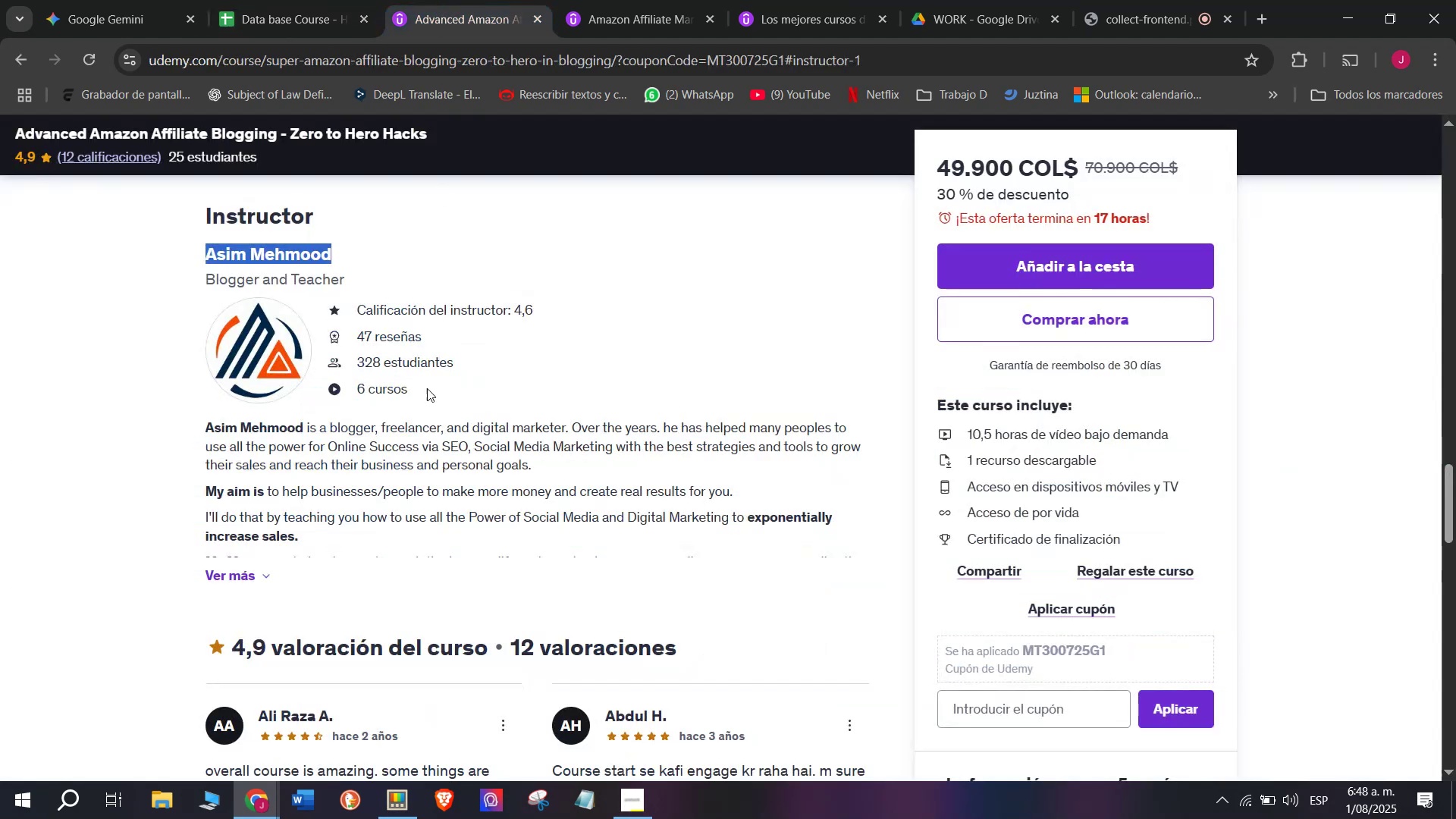 
scroll: coordinate [351, 519], scroll_direction: up, amount: 7.0
 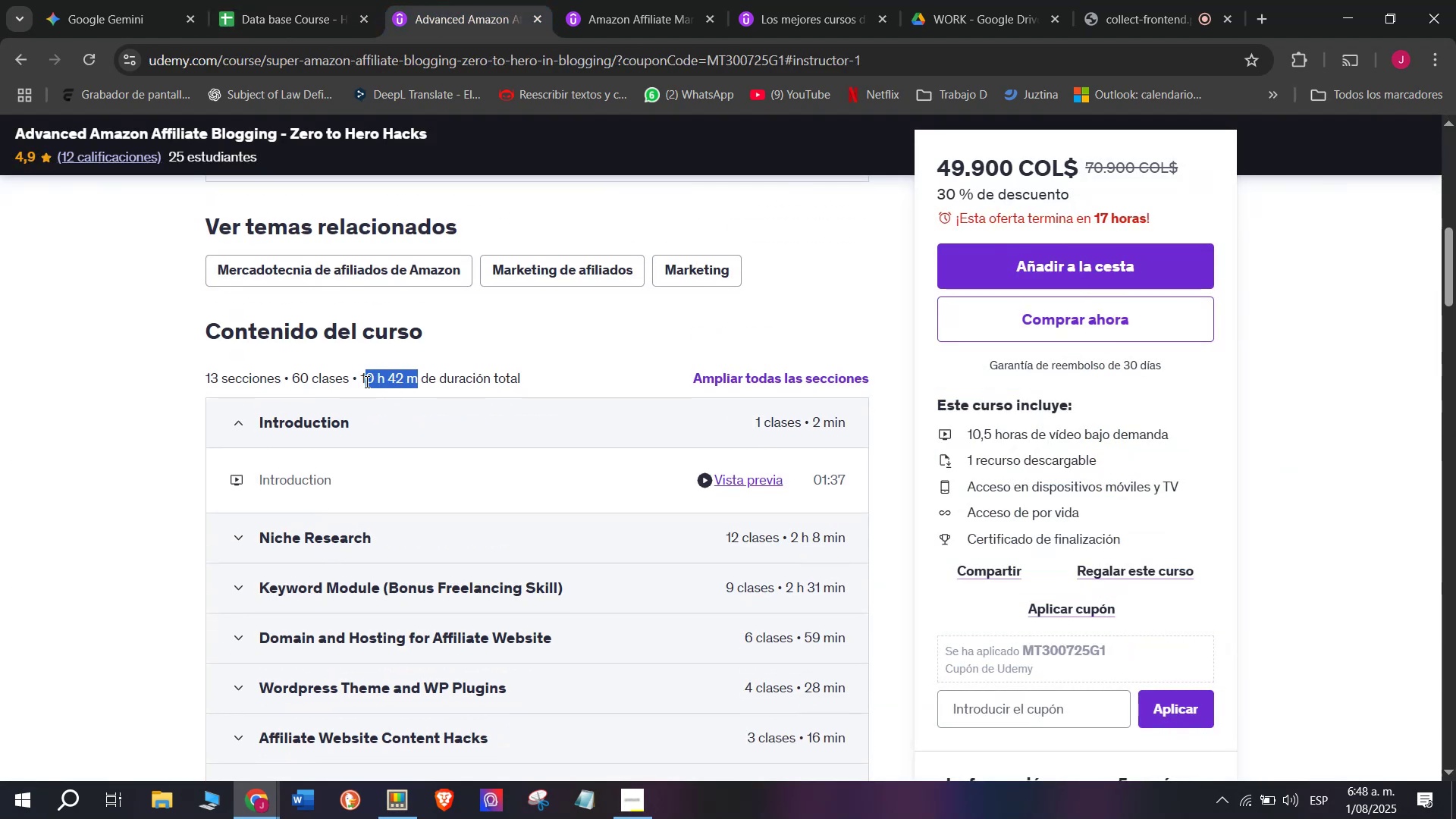 
key(Control+ControlLeft)
 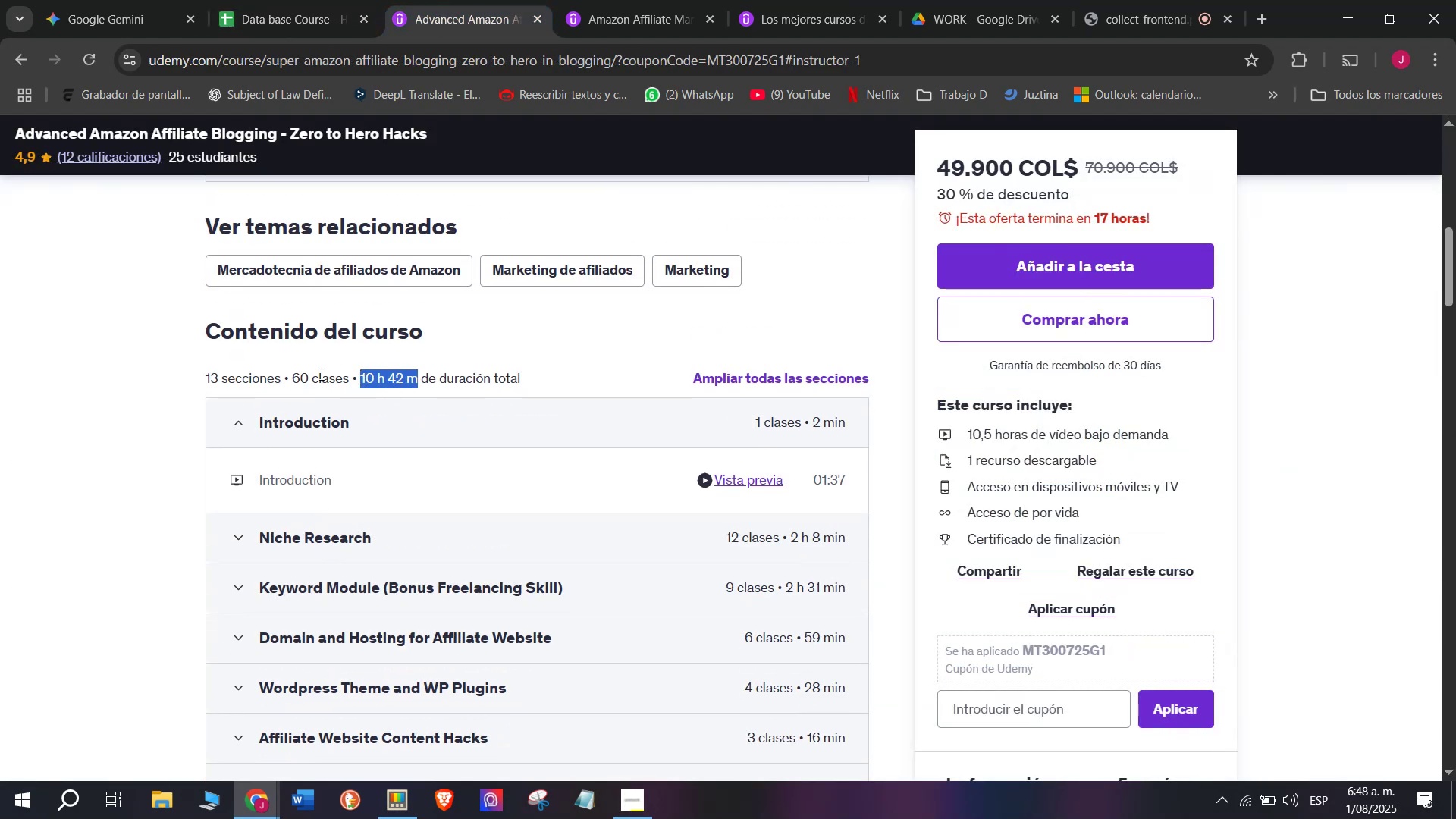 
key(Break)
 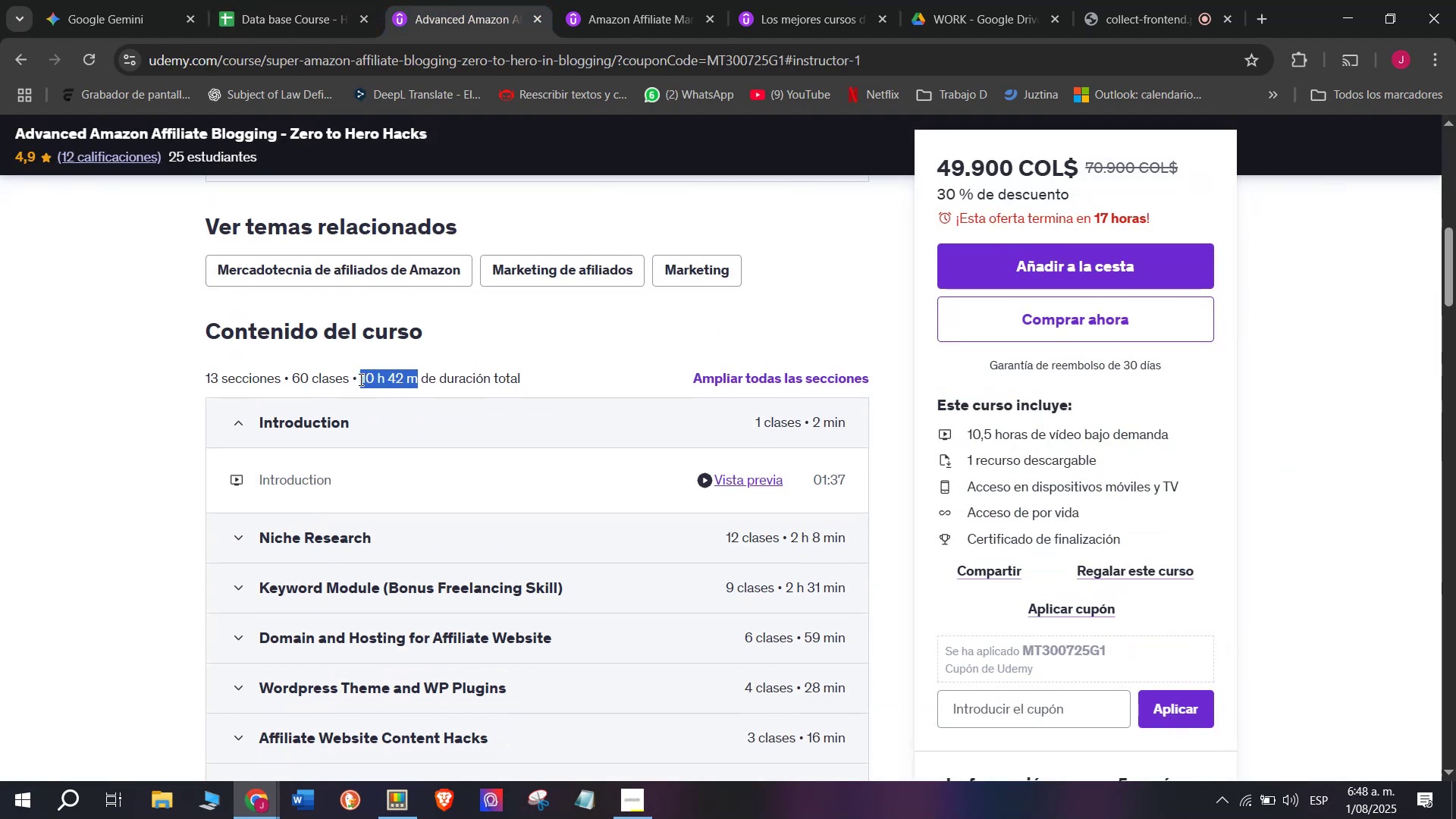 
key(Control+C)
 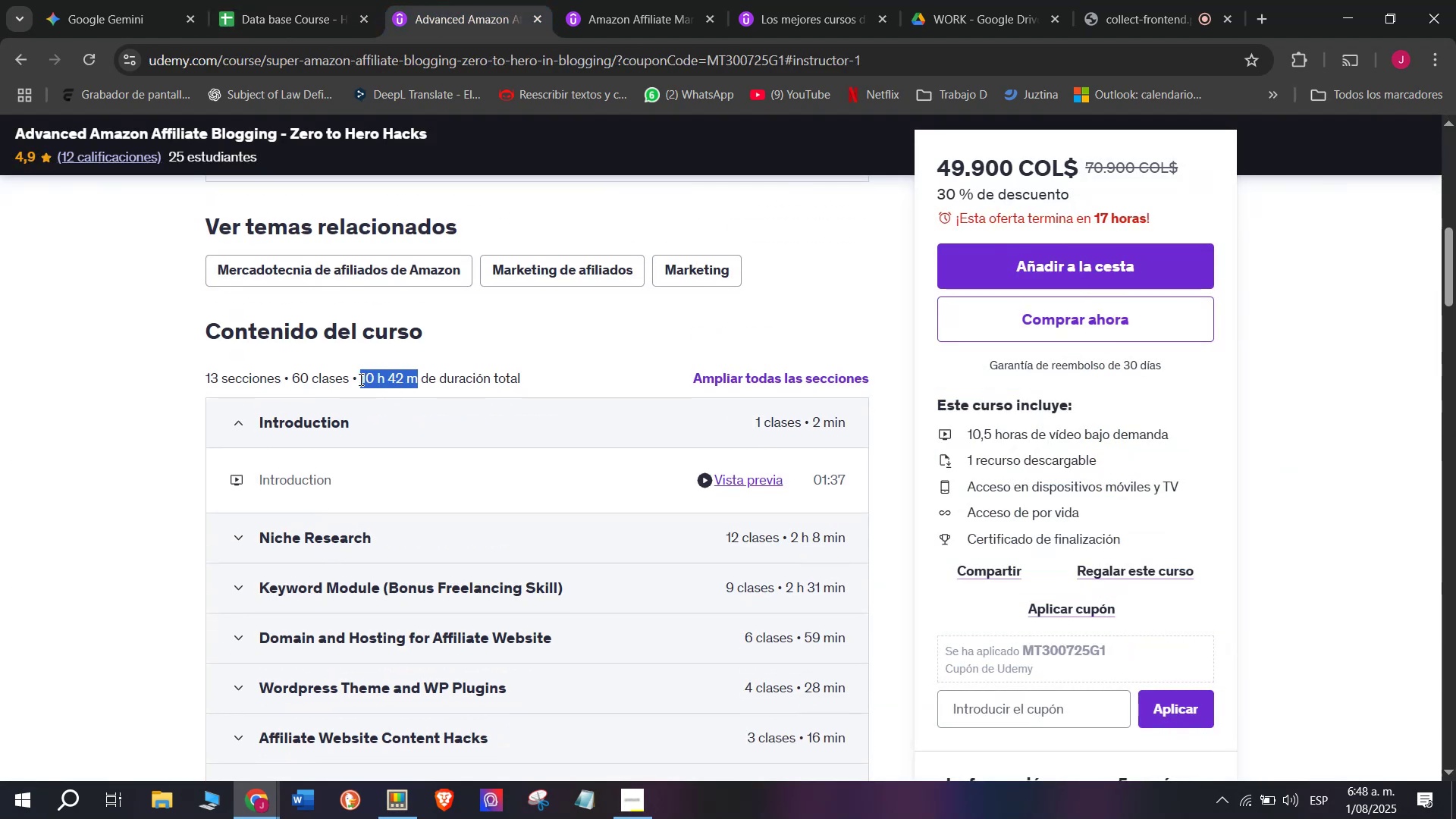 
key(Break)
 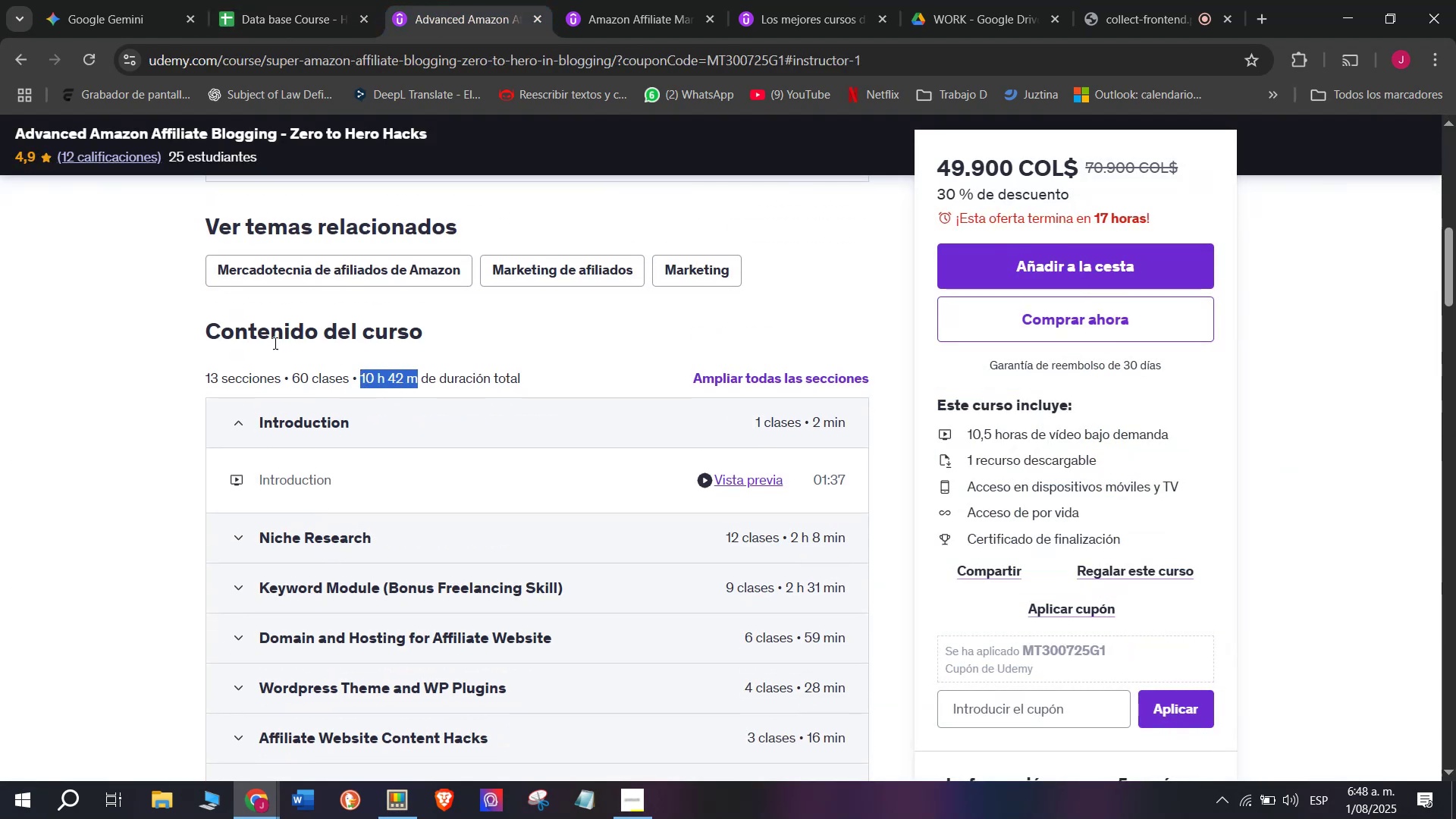 
key(Control+ControlLeft)
 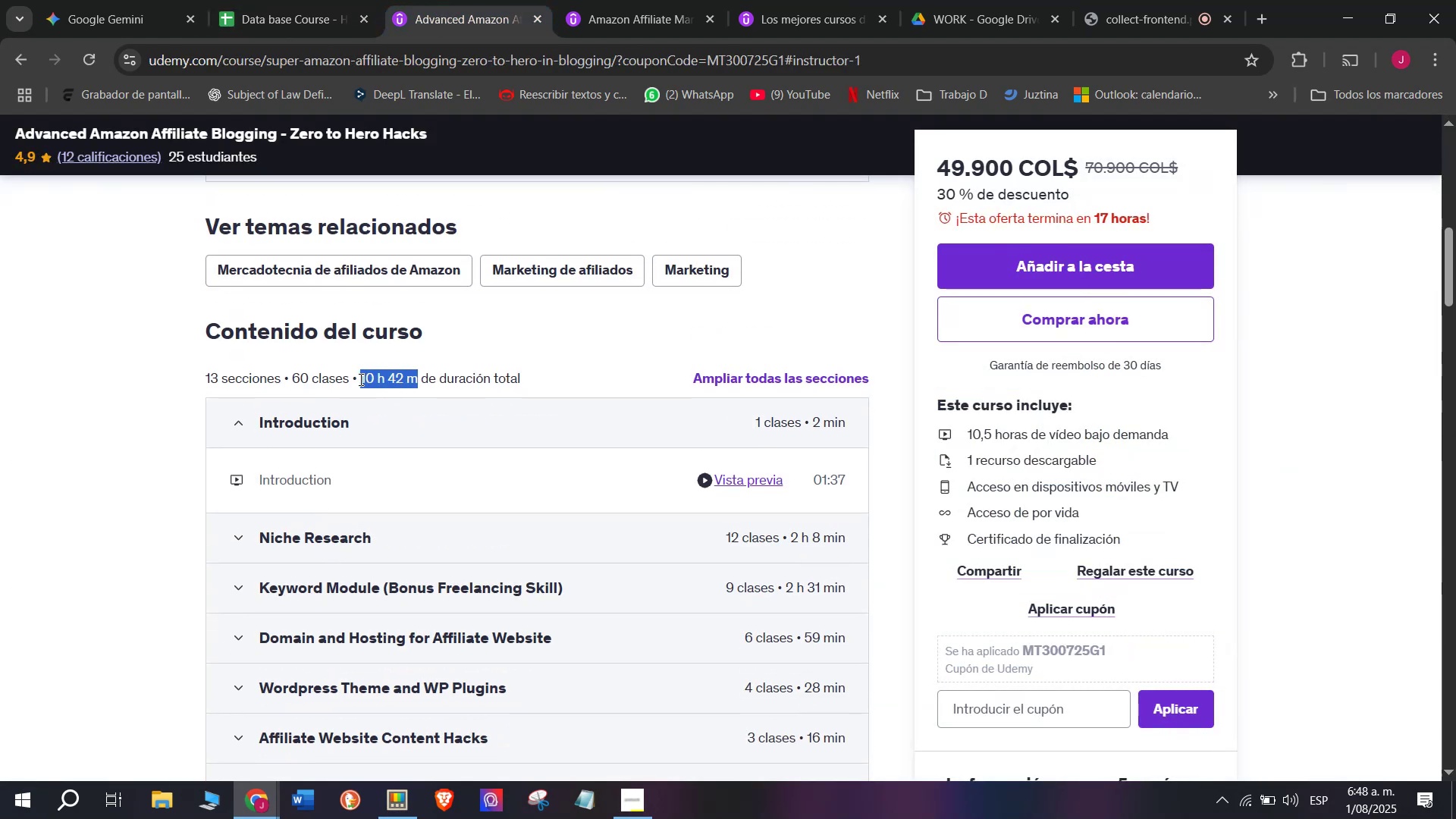 
key(Control+C)
 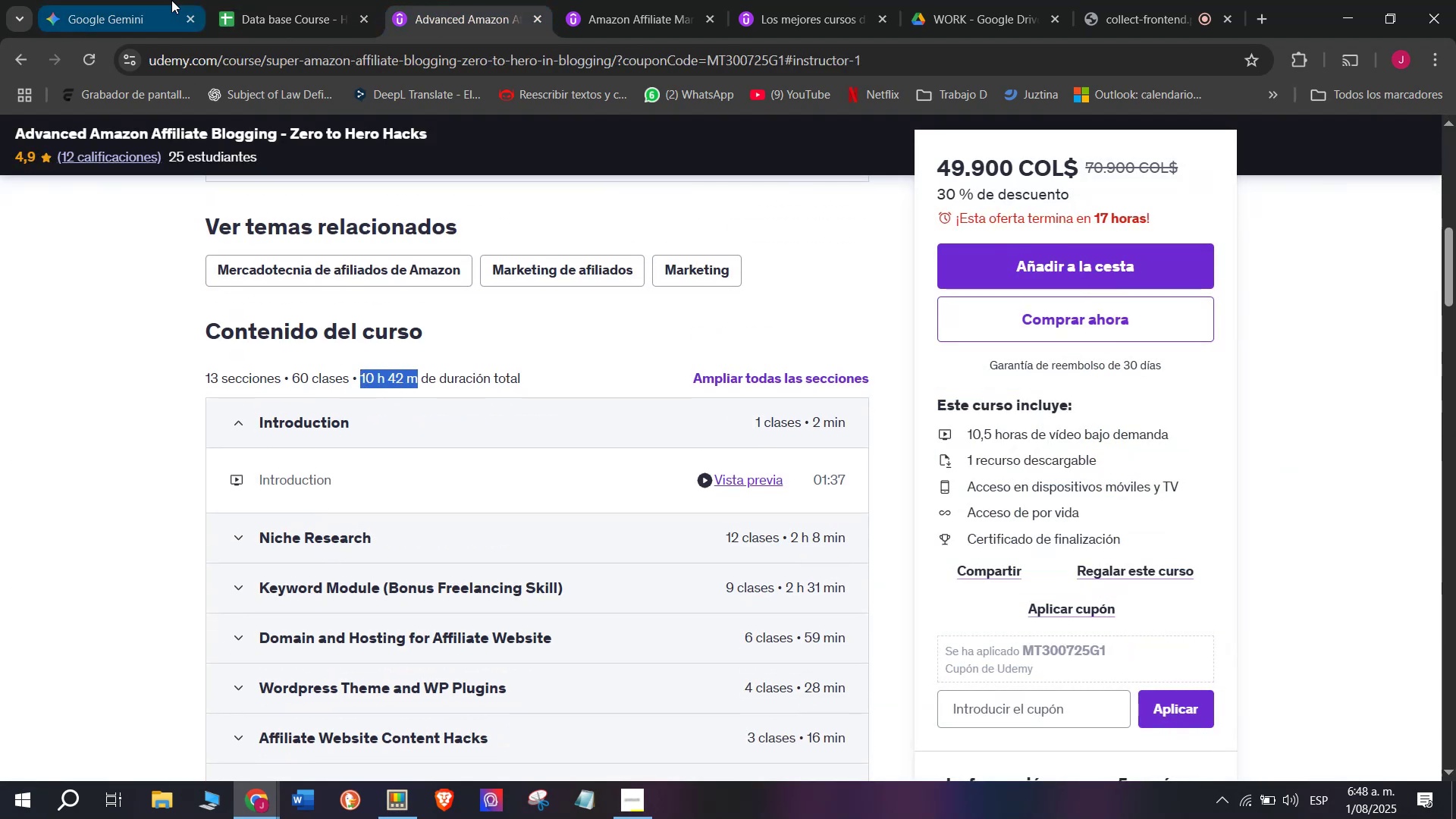 
left_click([306, 0])
 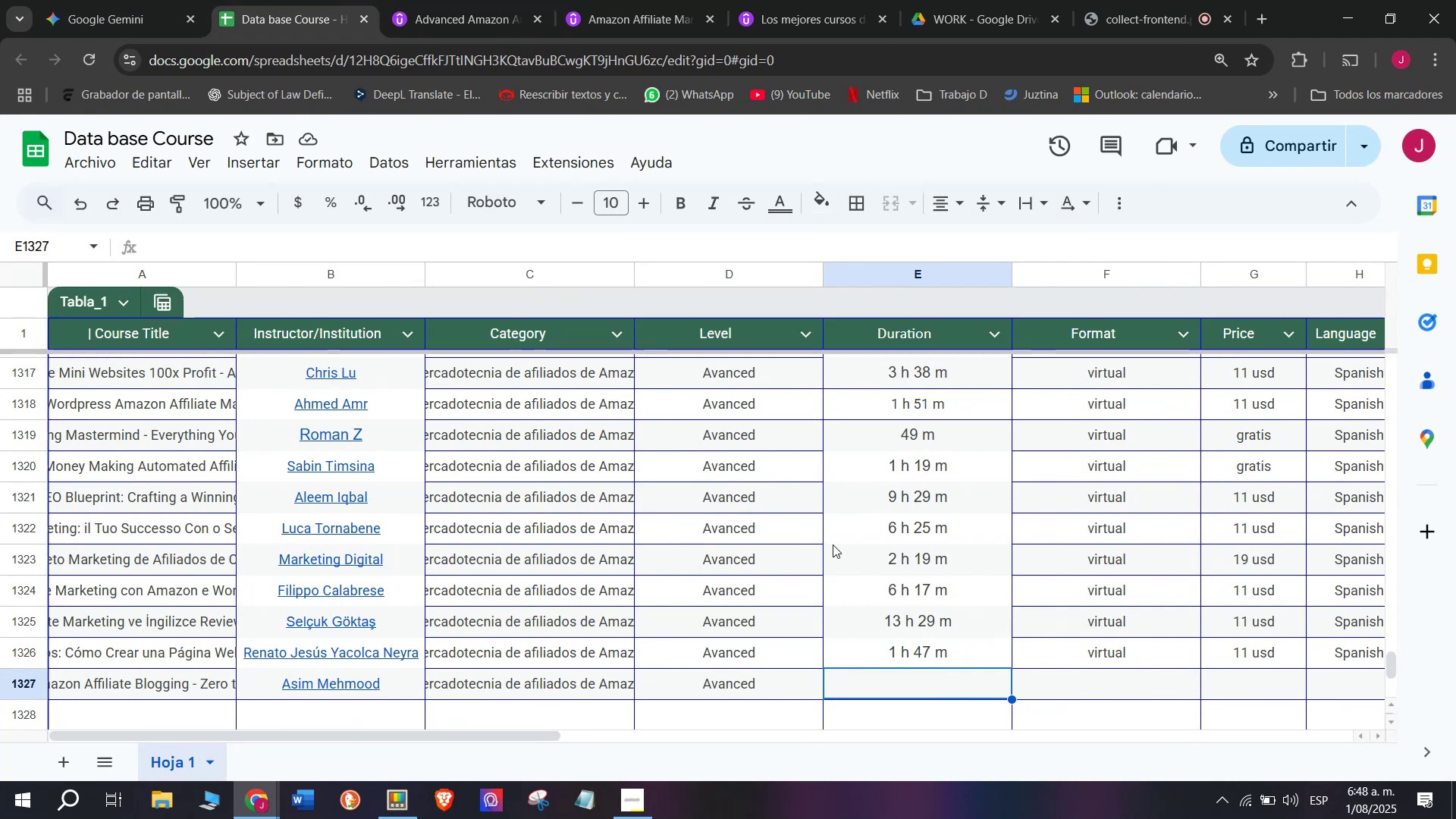 
key(Z)
 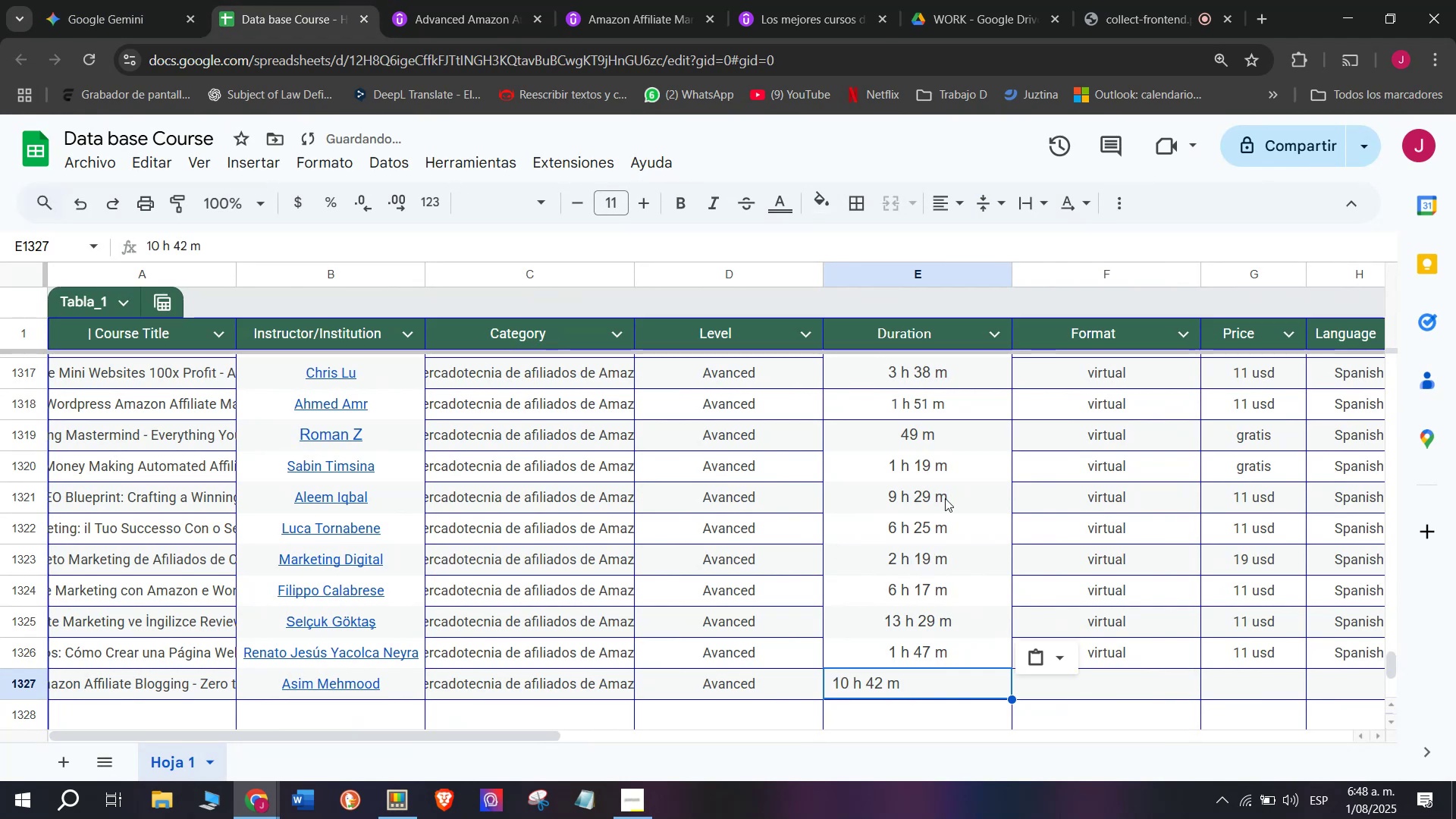 
key(Control+ControlLeft)
 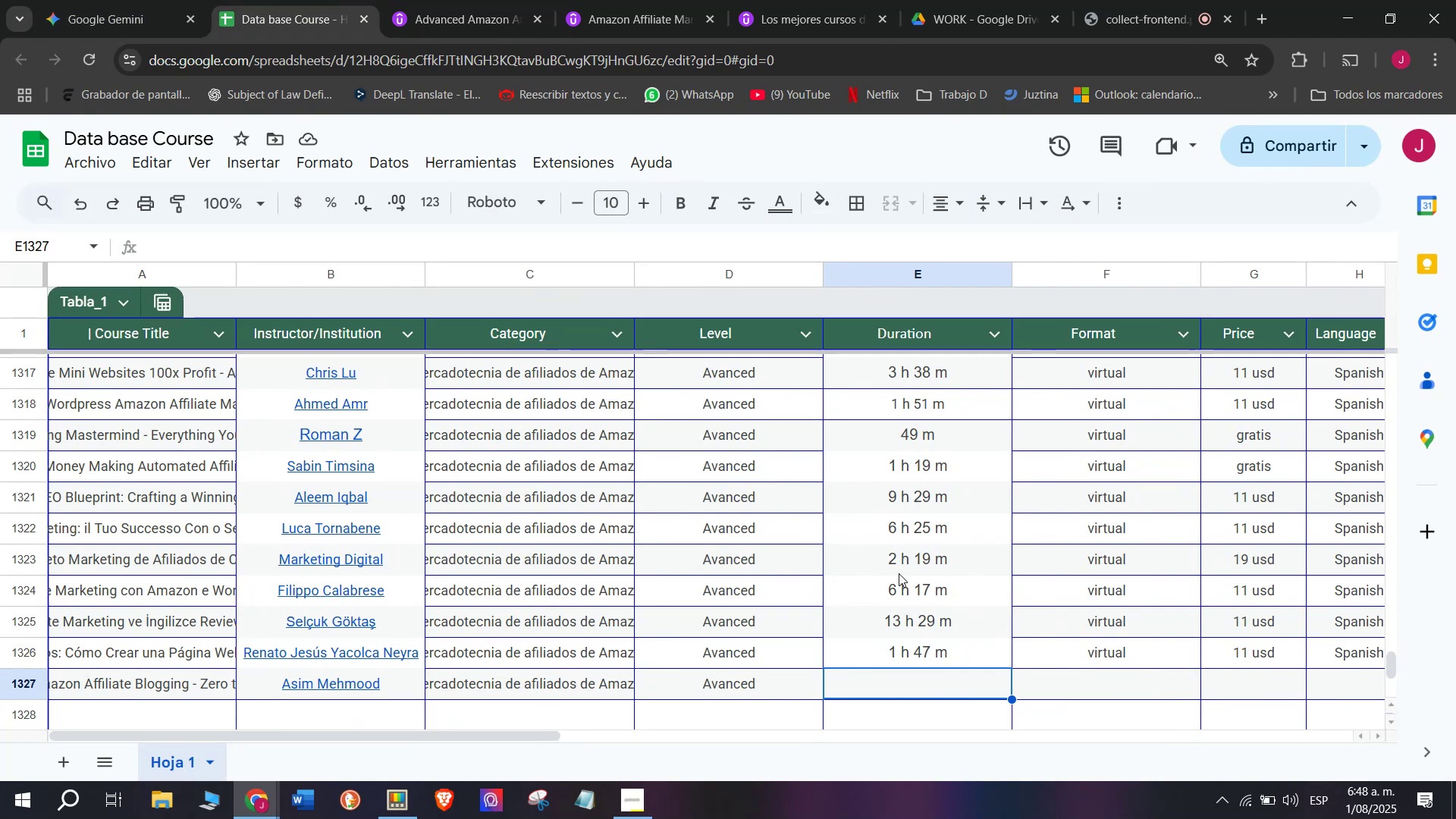 
key(Control+V)
 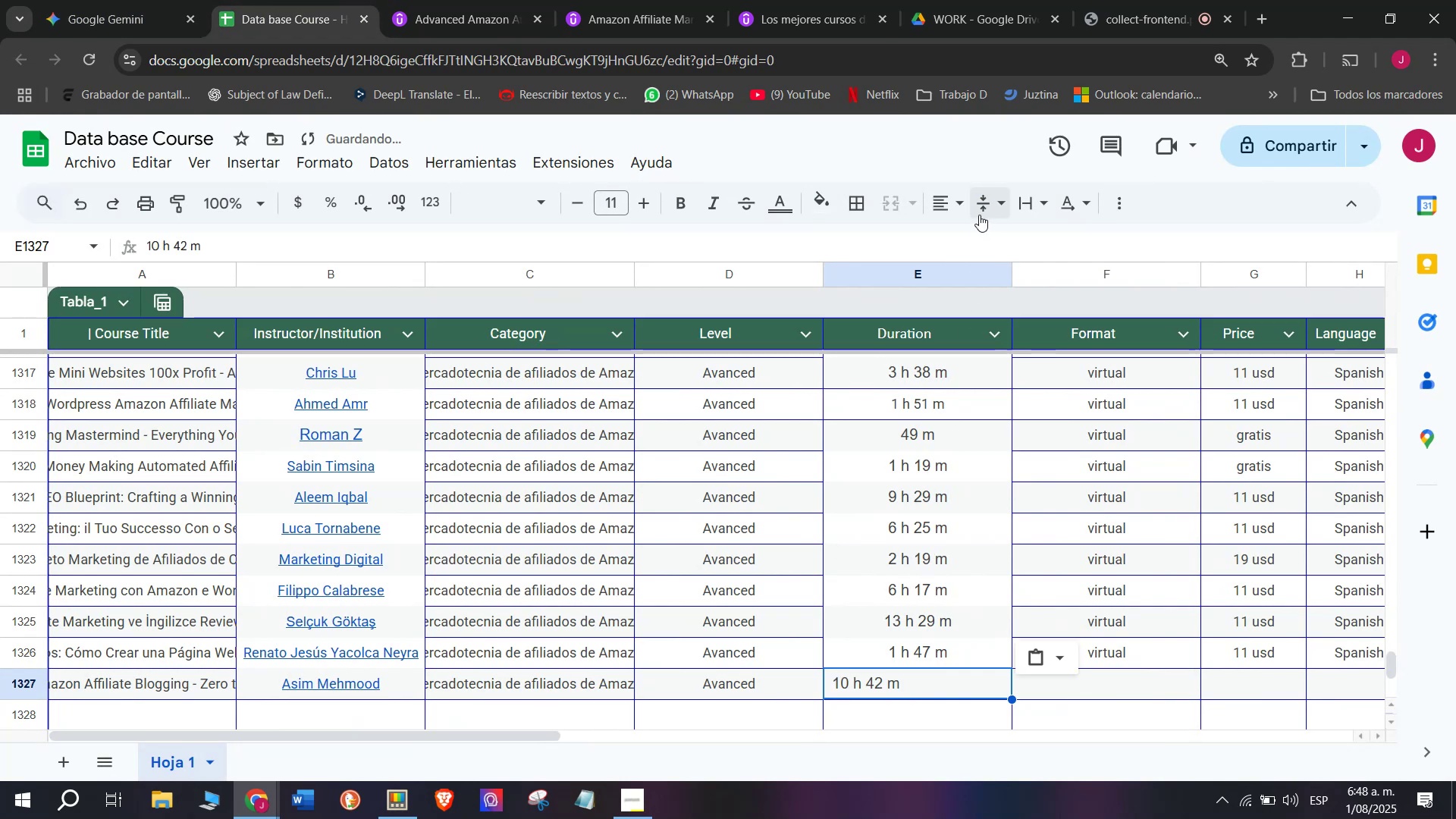 
left_click([966, 212])
 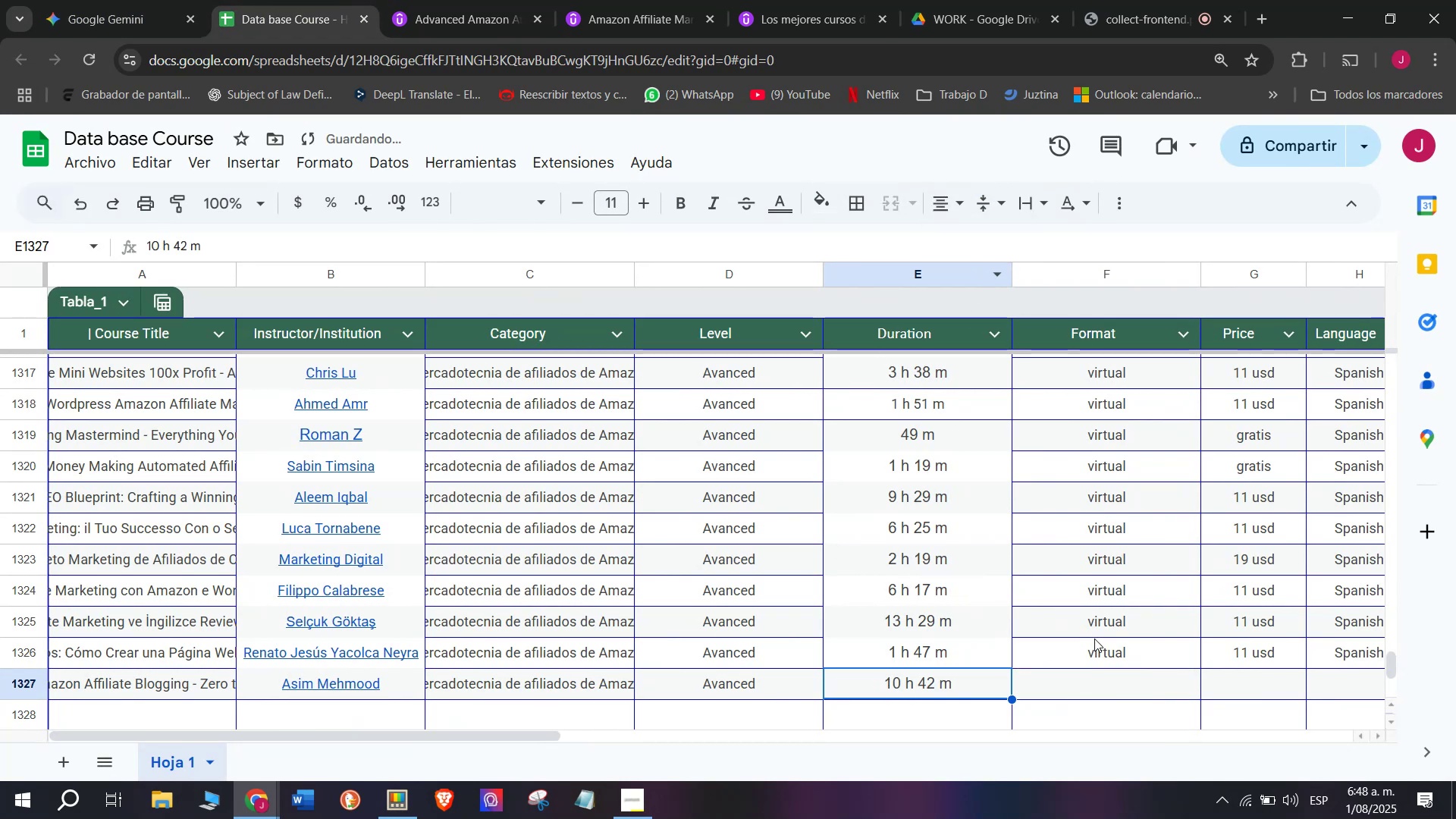 
left_click([1115, 655])
 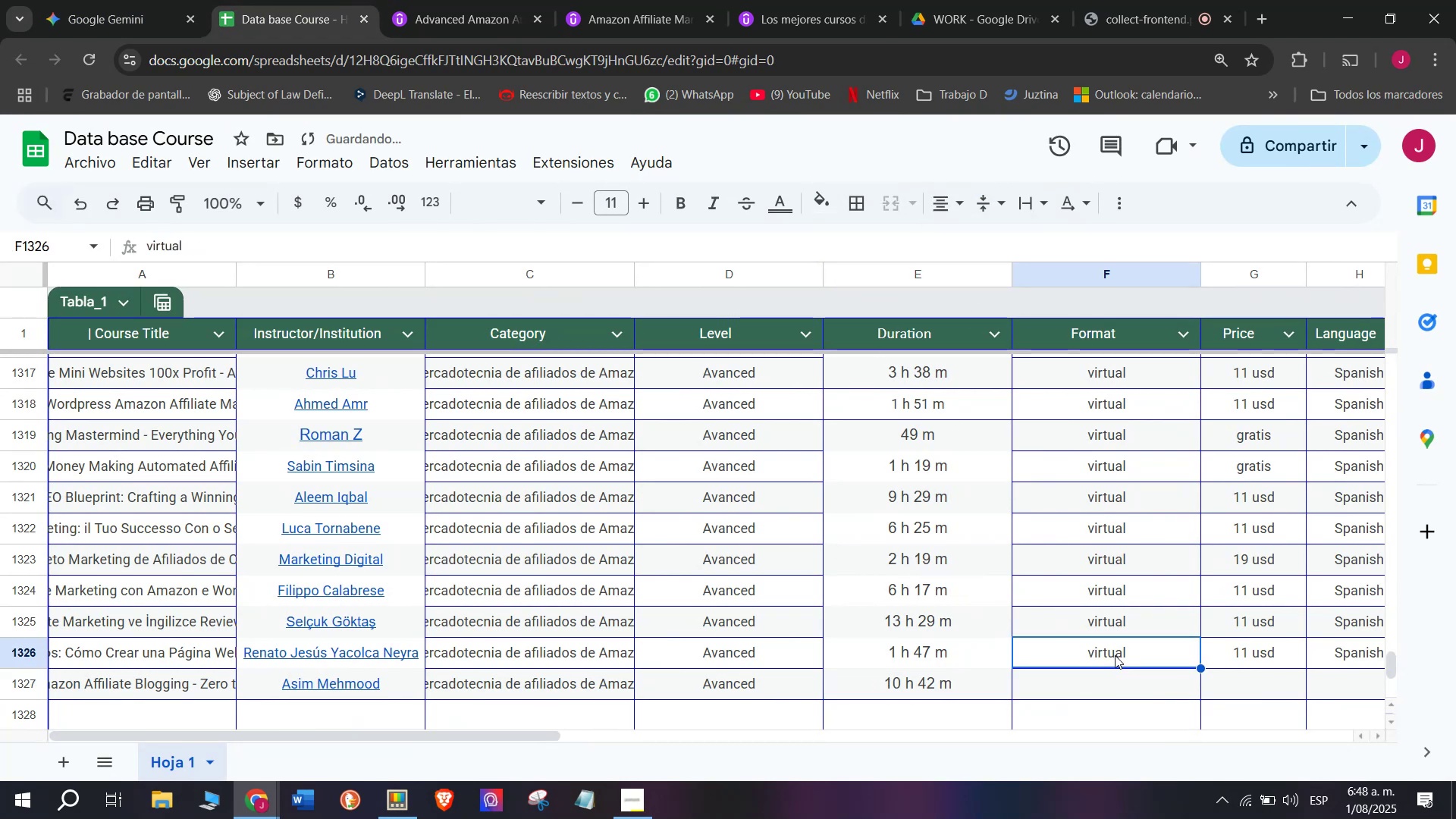 
key(Break)
 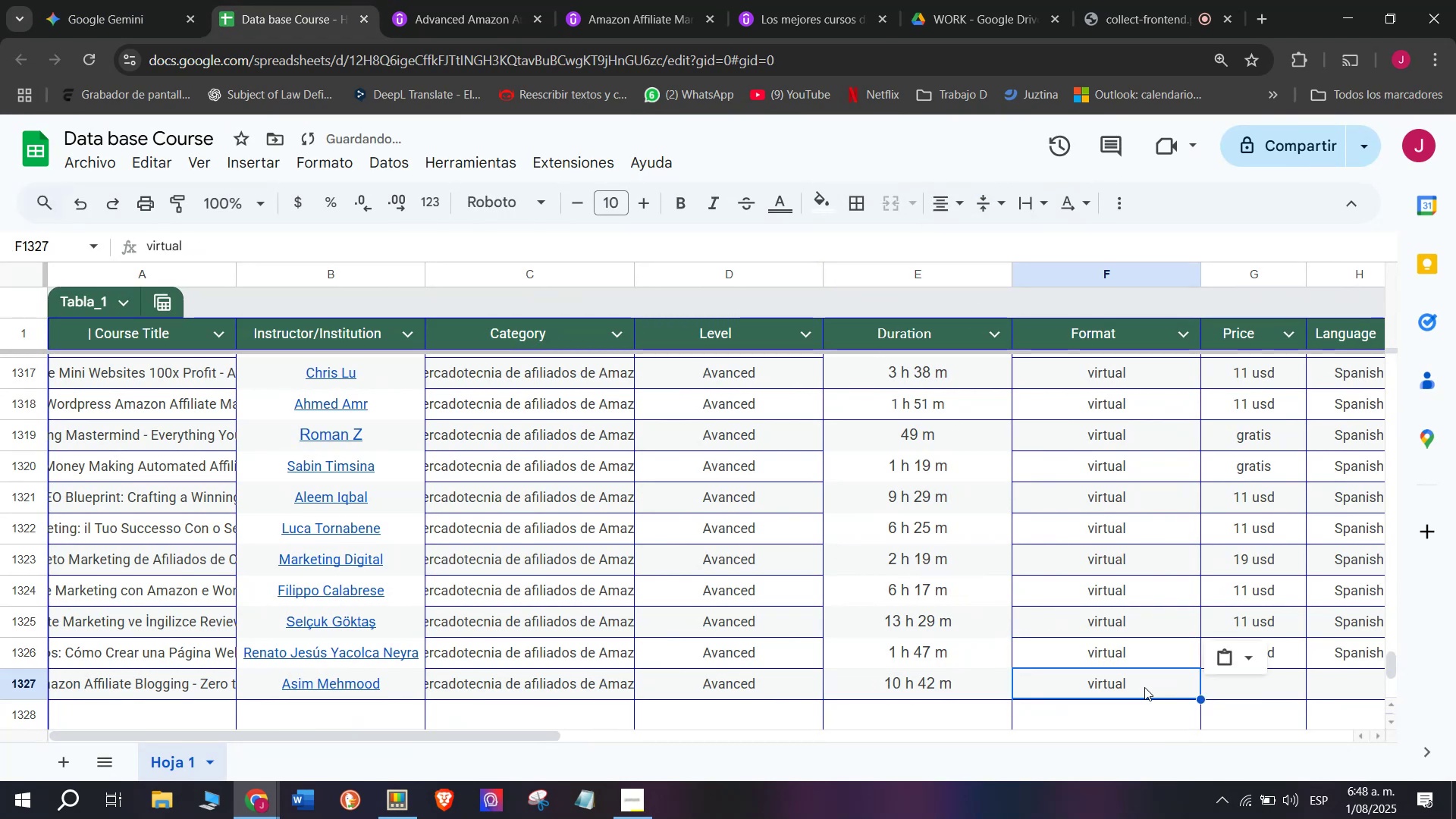 
key(Control+ControlLeft)
 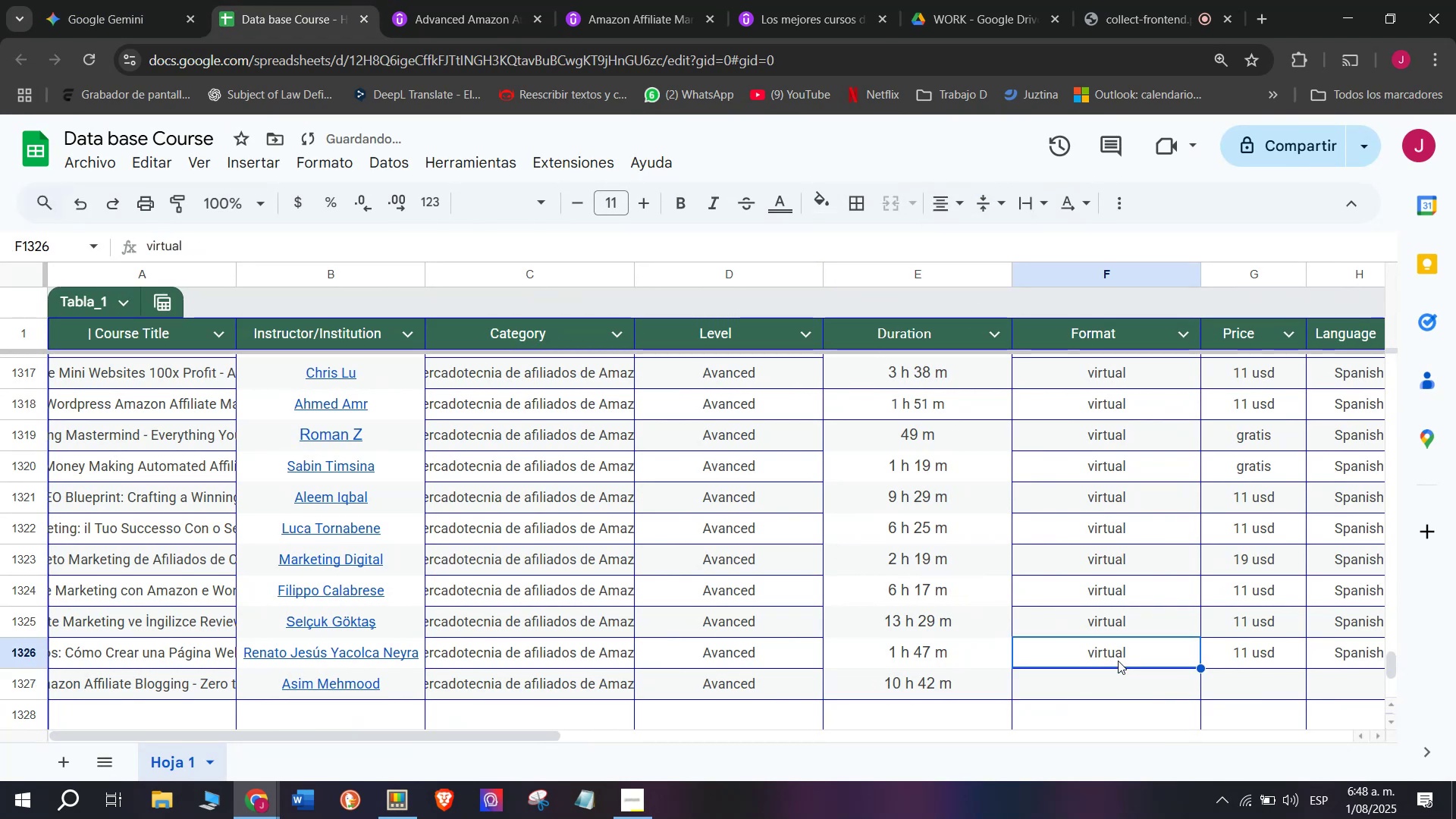 
key(Control+C)
 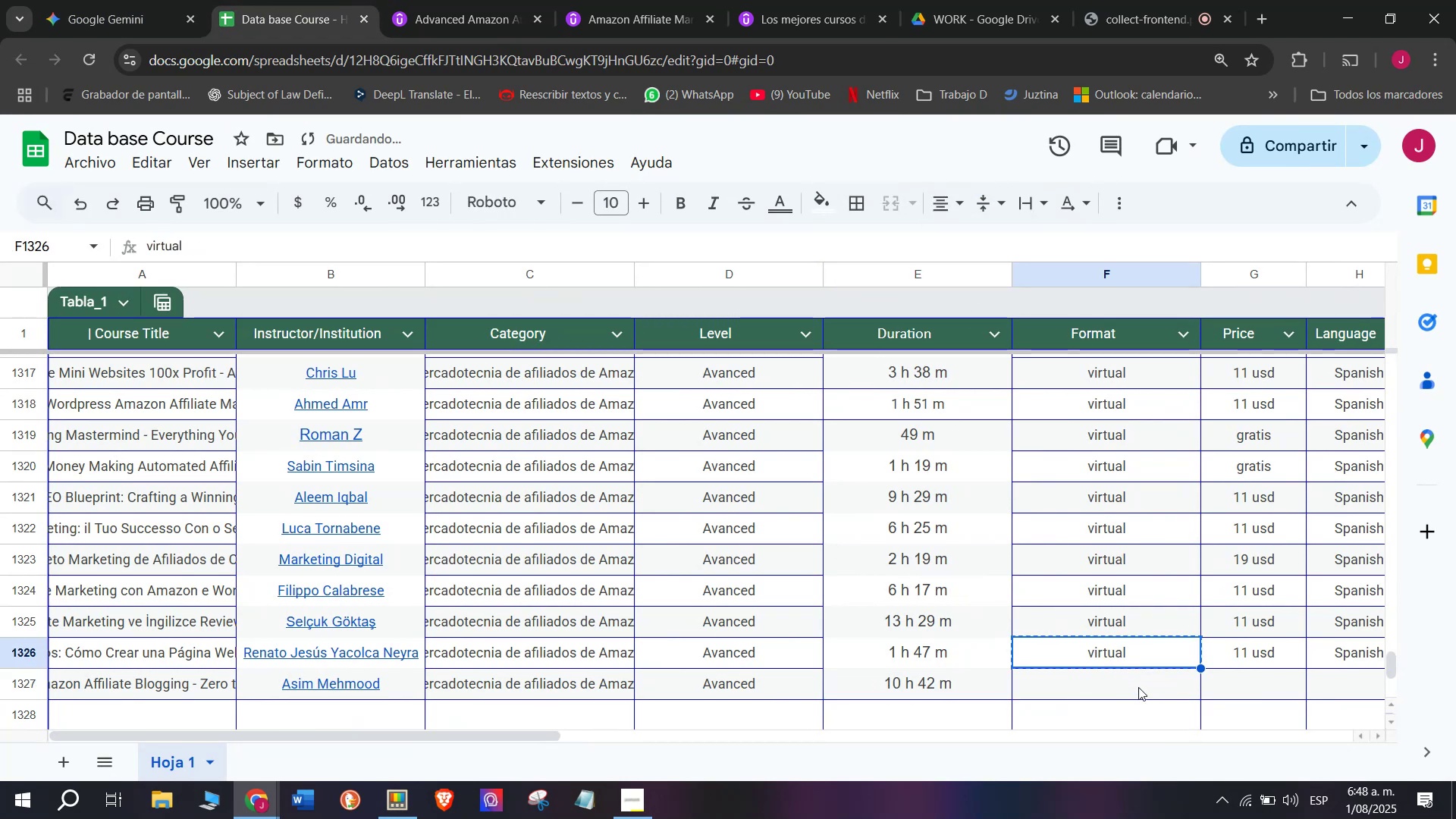 
key(Z)
 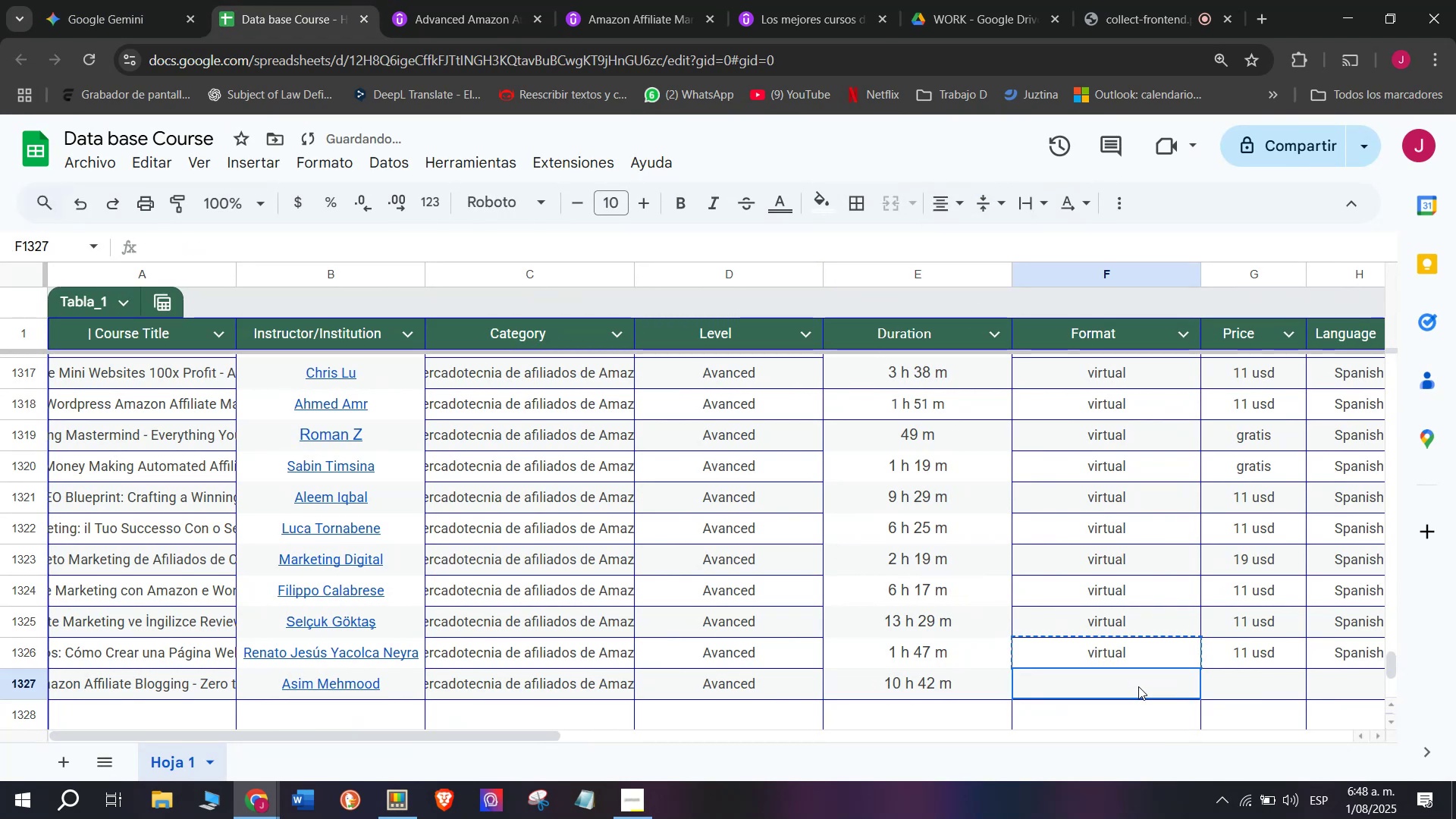 
key(Control+ControlLeft)
 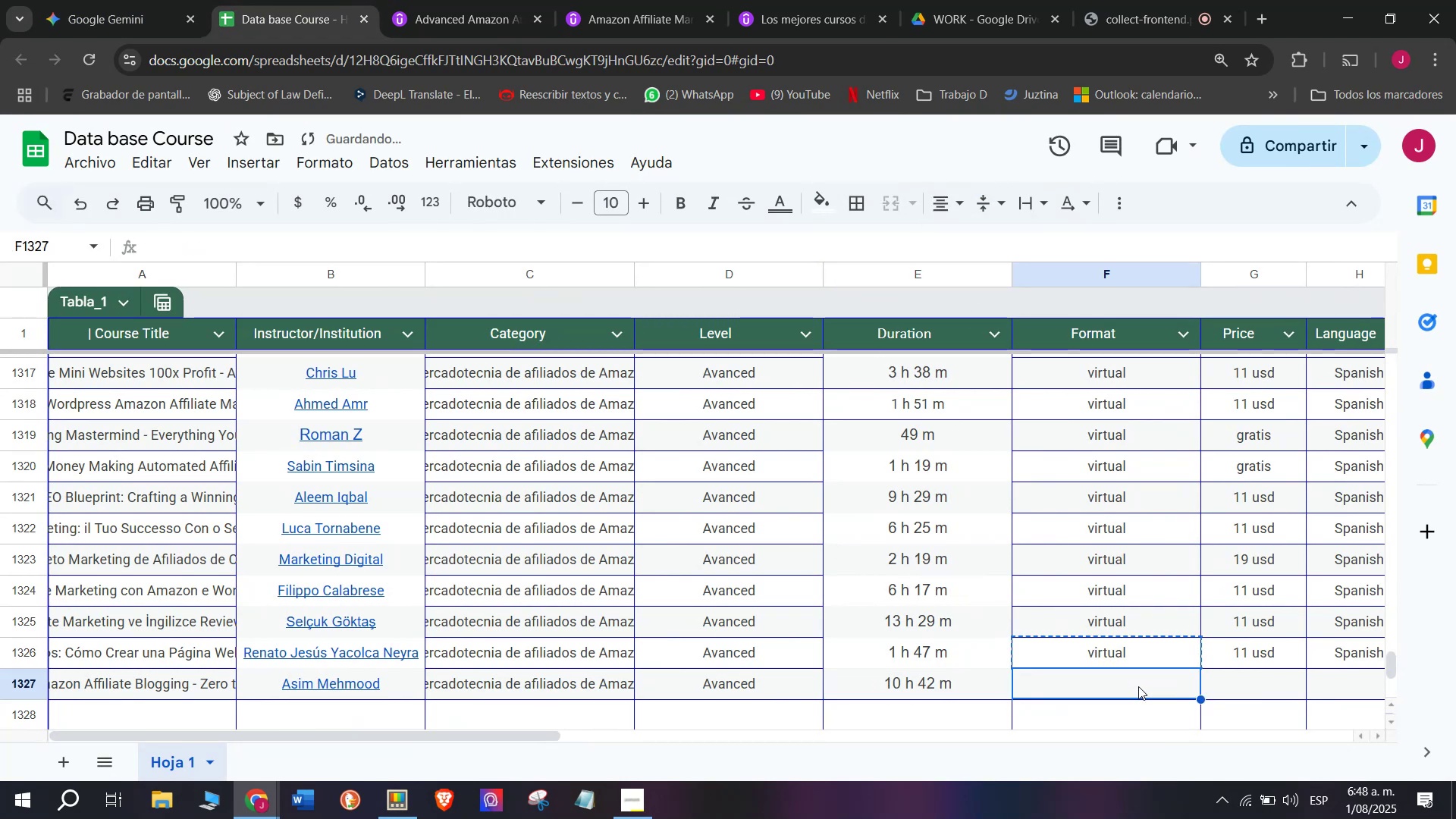 
key(Control+V)
 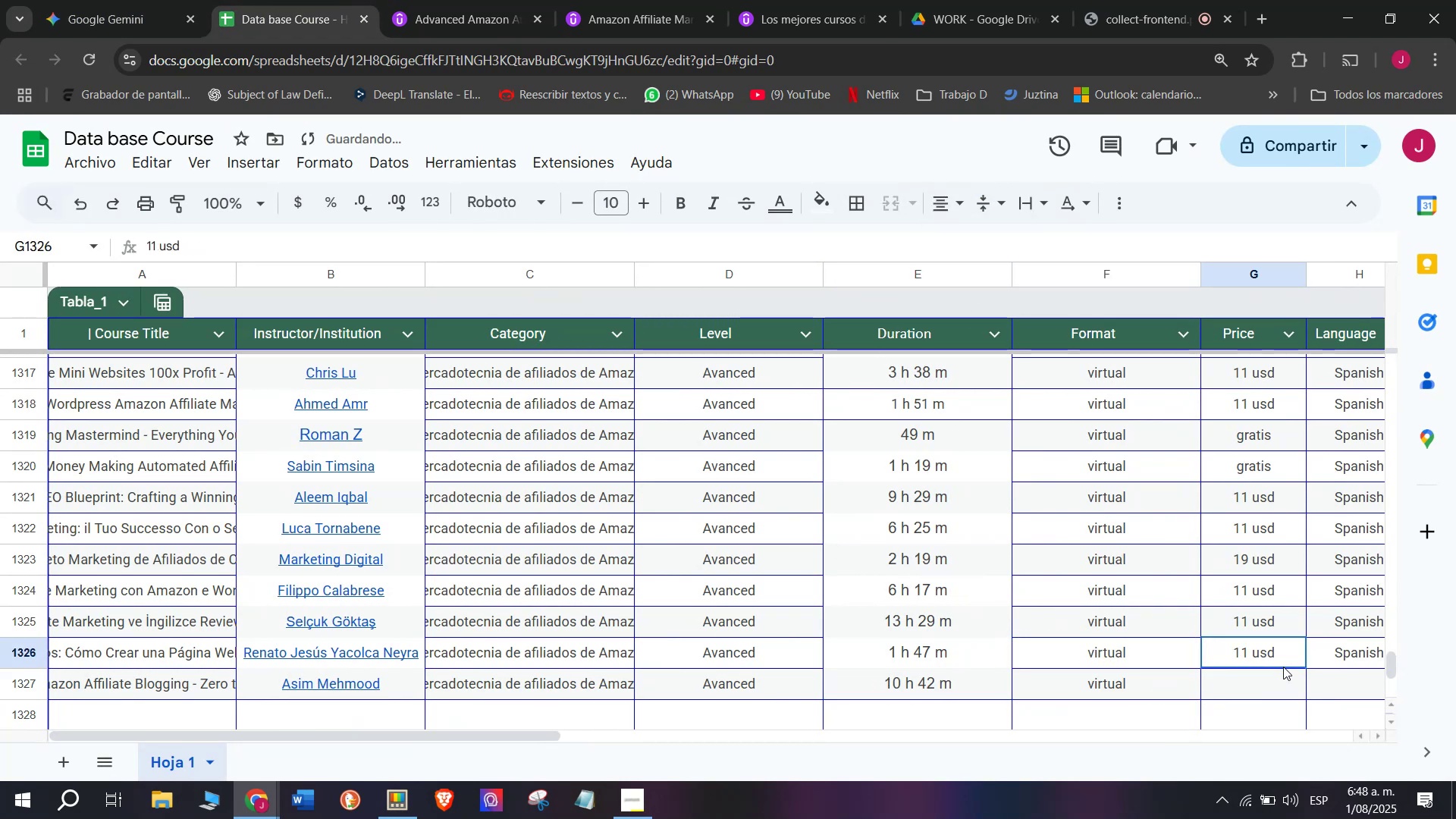 
key(Break)
 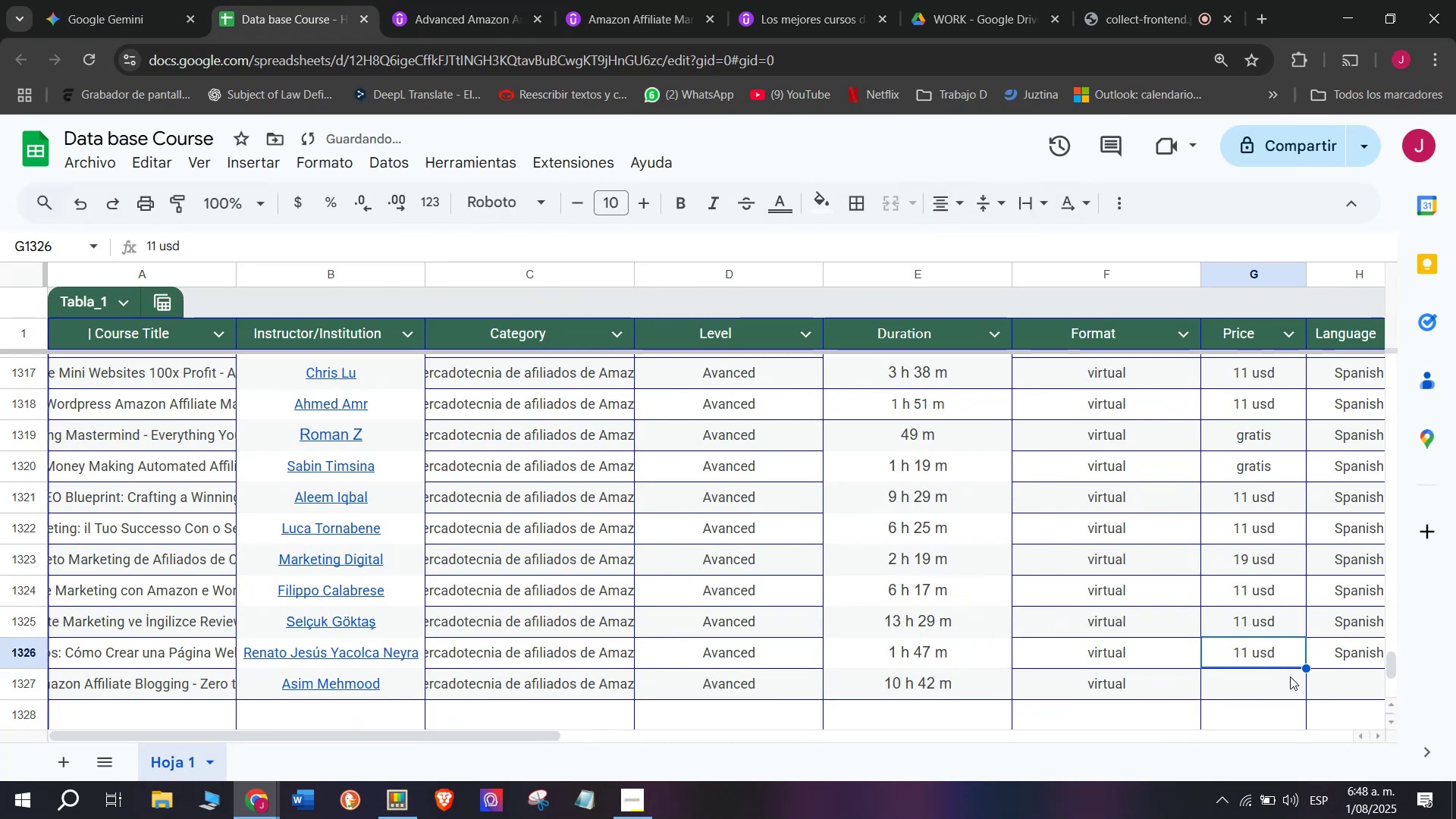 
key(Control+ControlLeft)
 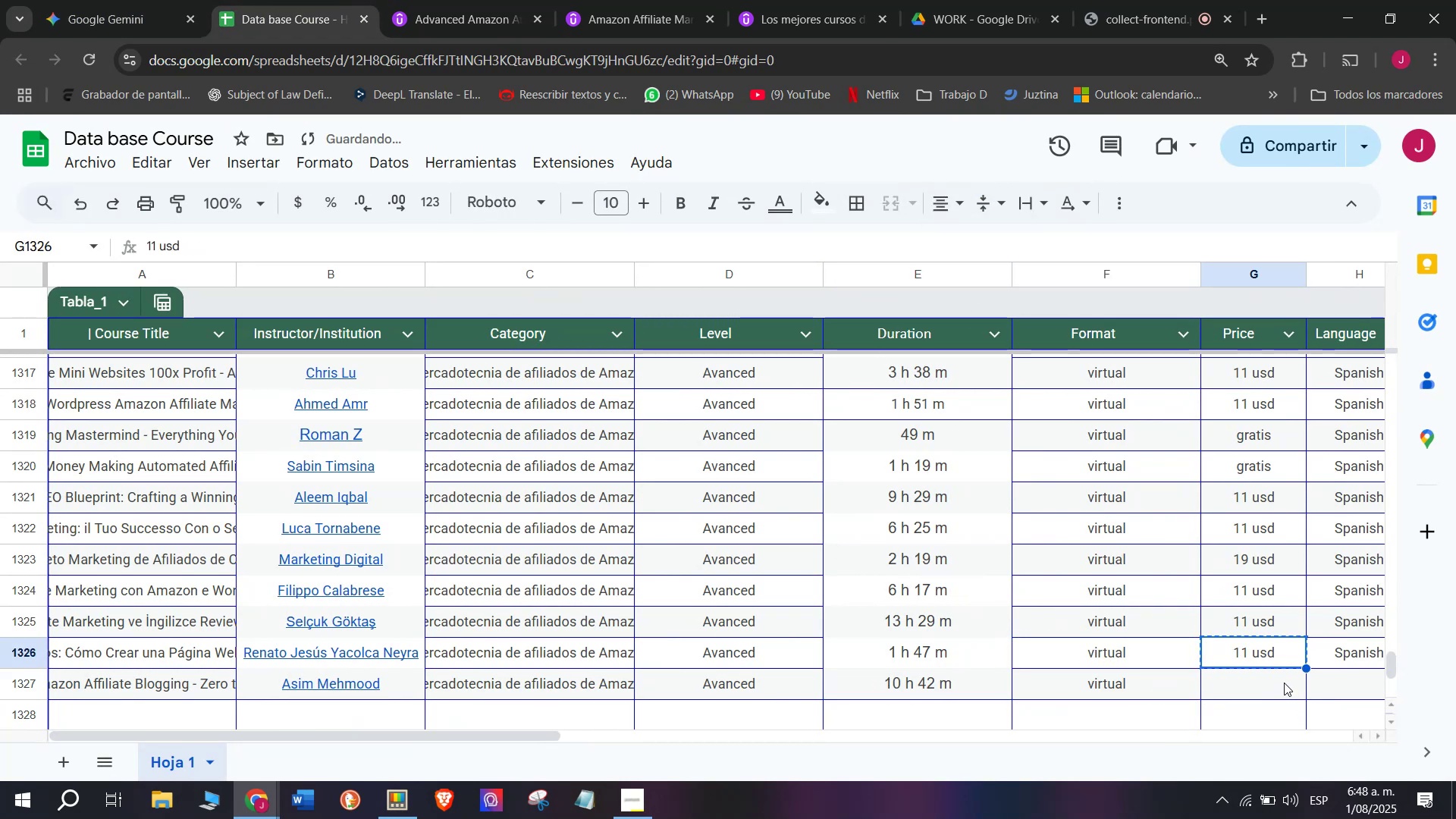 
key(Control+C)
 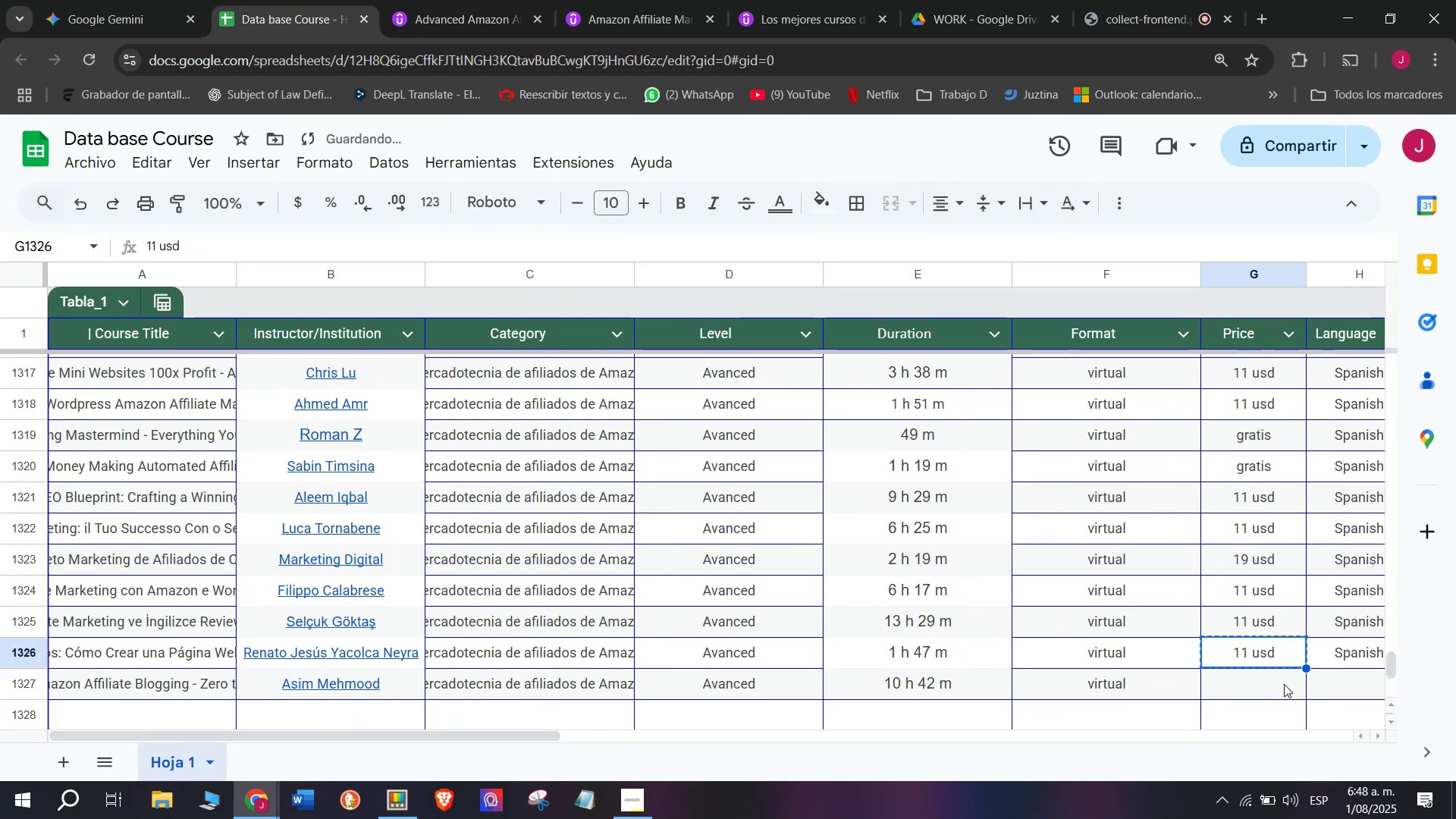 
left_click([1284, 682])
 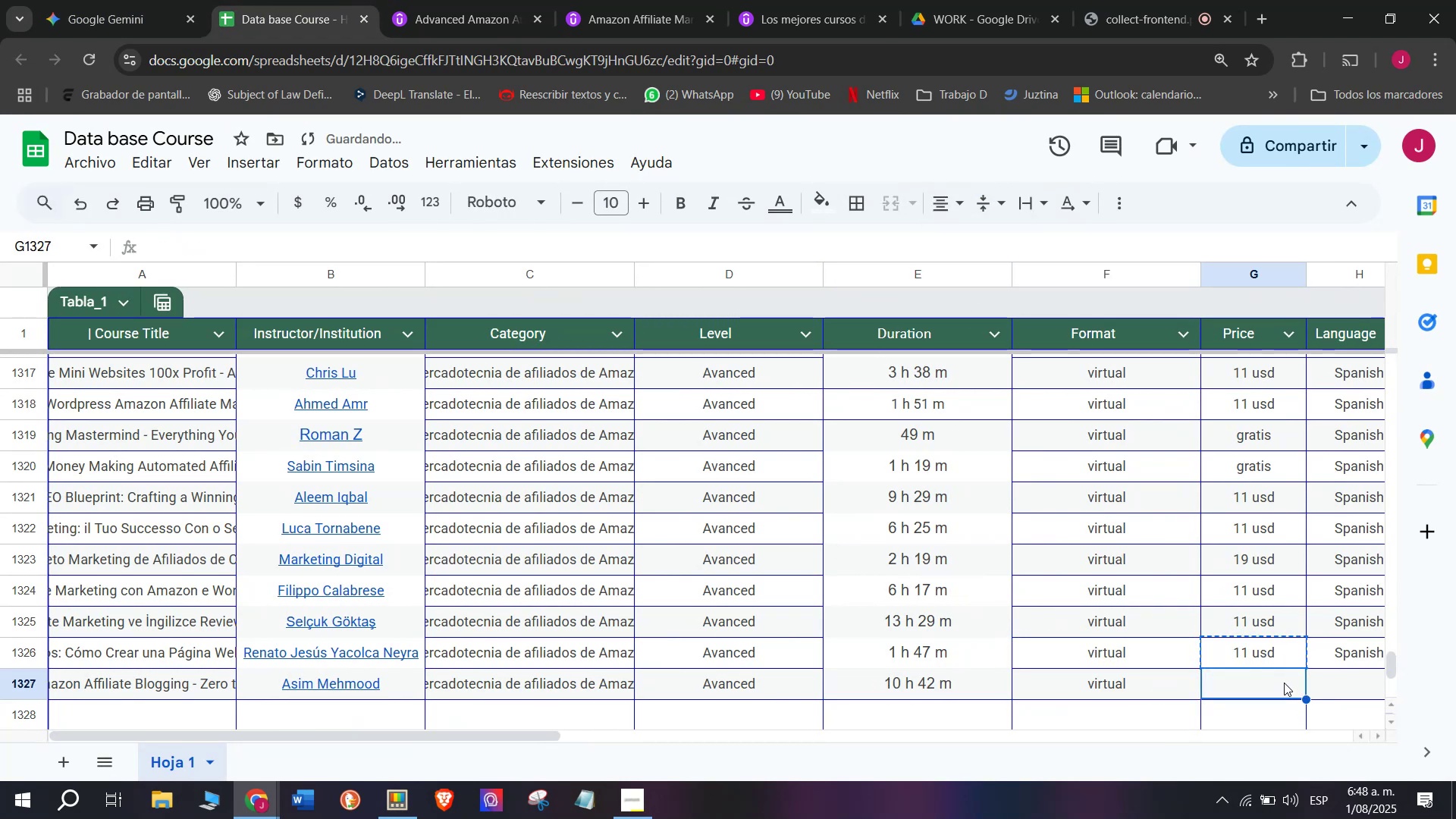 
key(Z)
 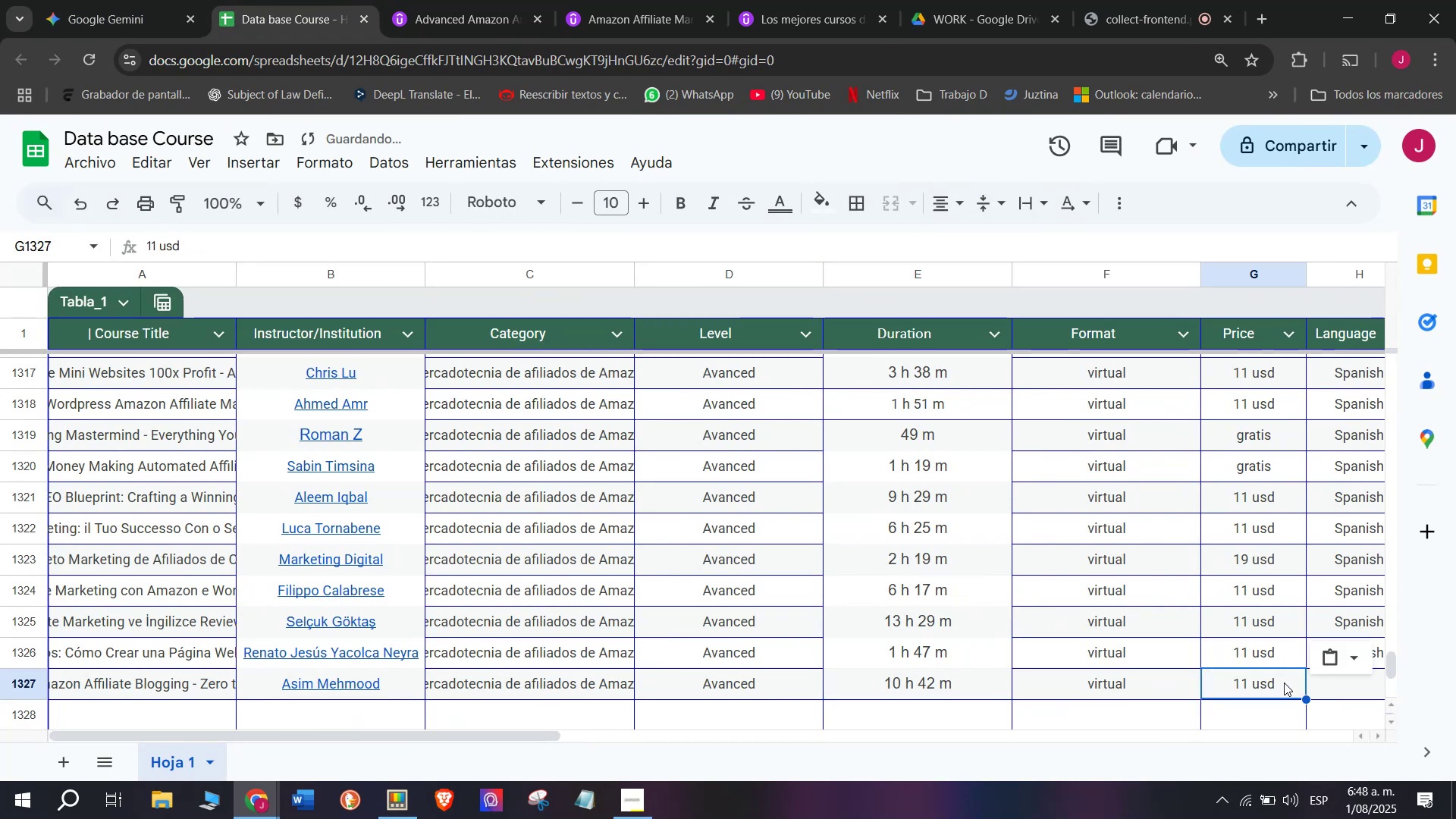 
key(Control+ControlLeft)
 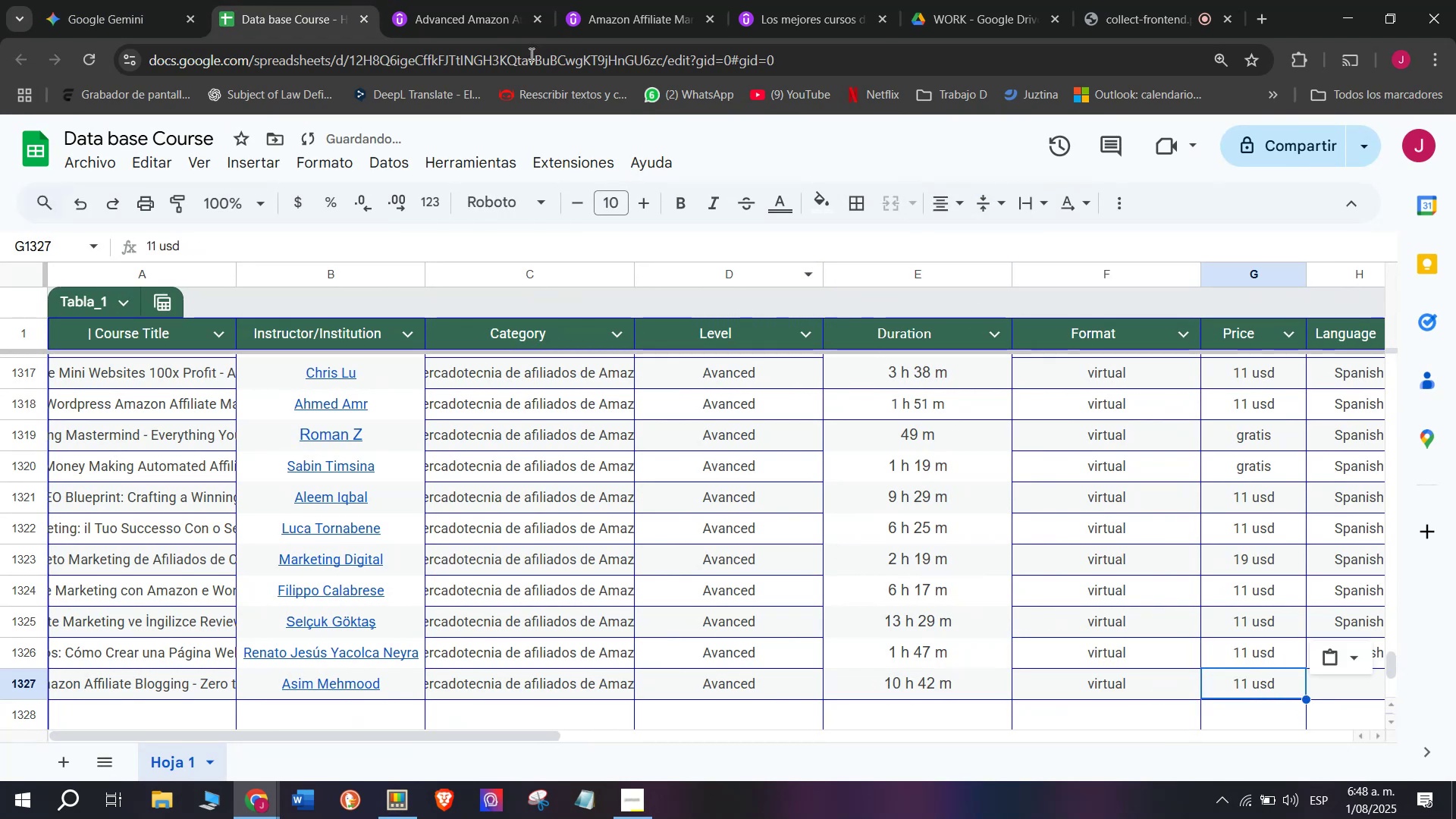 
key(Control+V)
 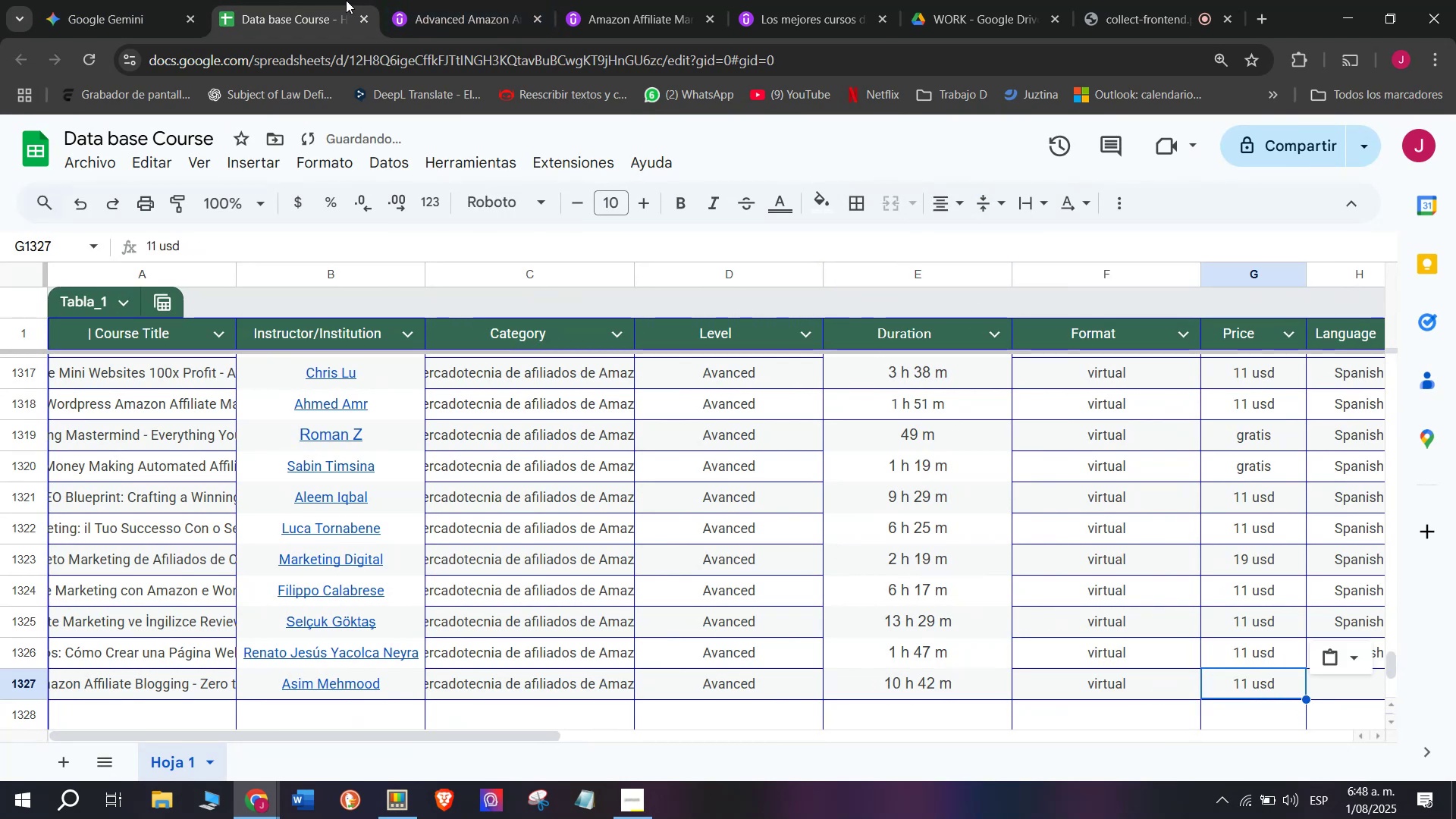 
left_click([460, 0])
 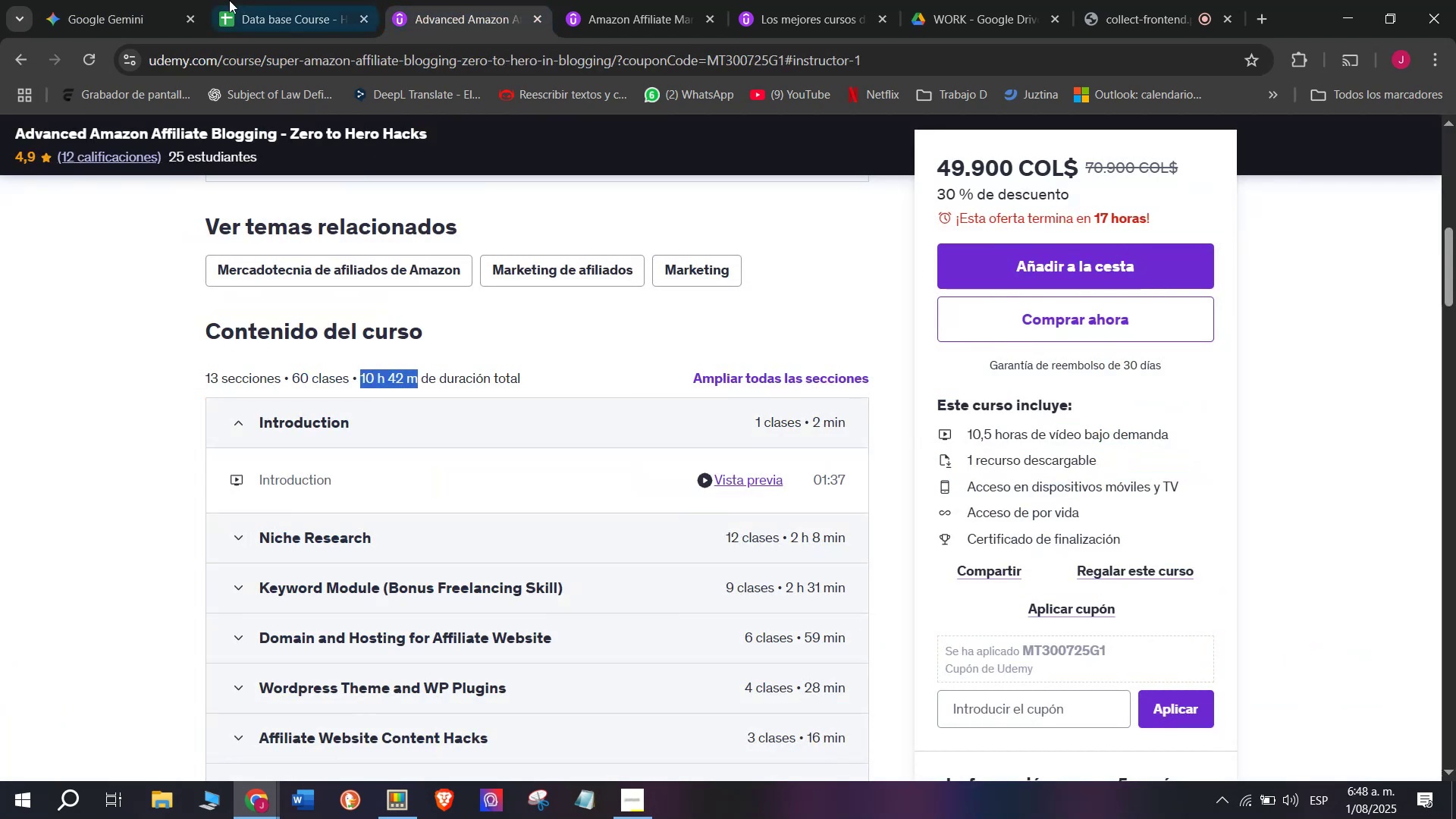 
left_click([237, 0])
 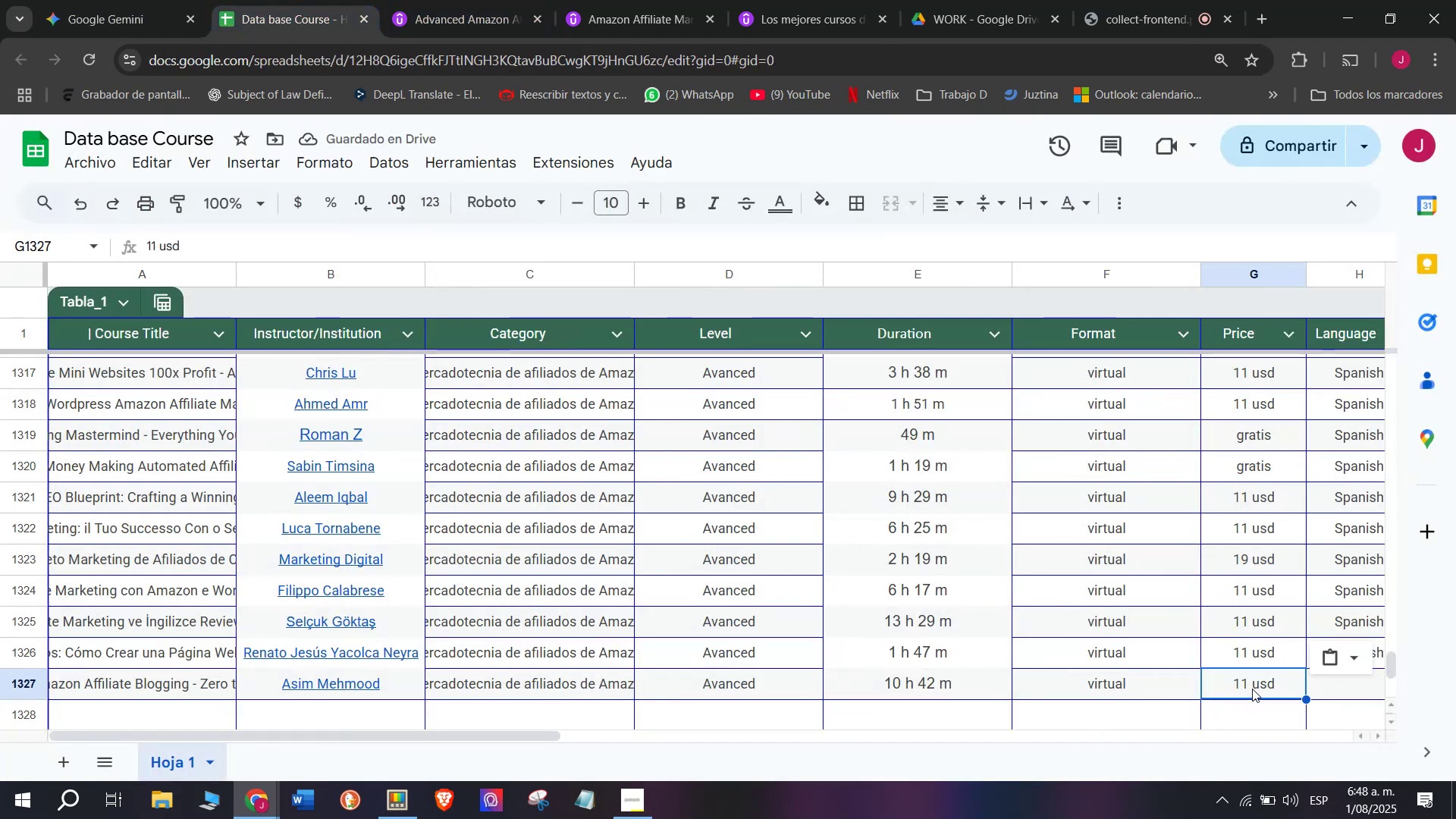 
double_click([1252, 686])
 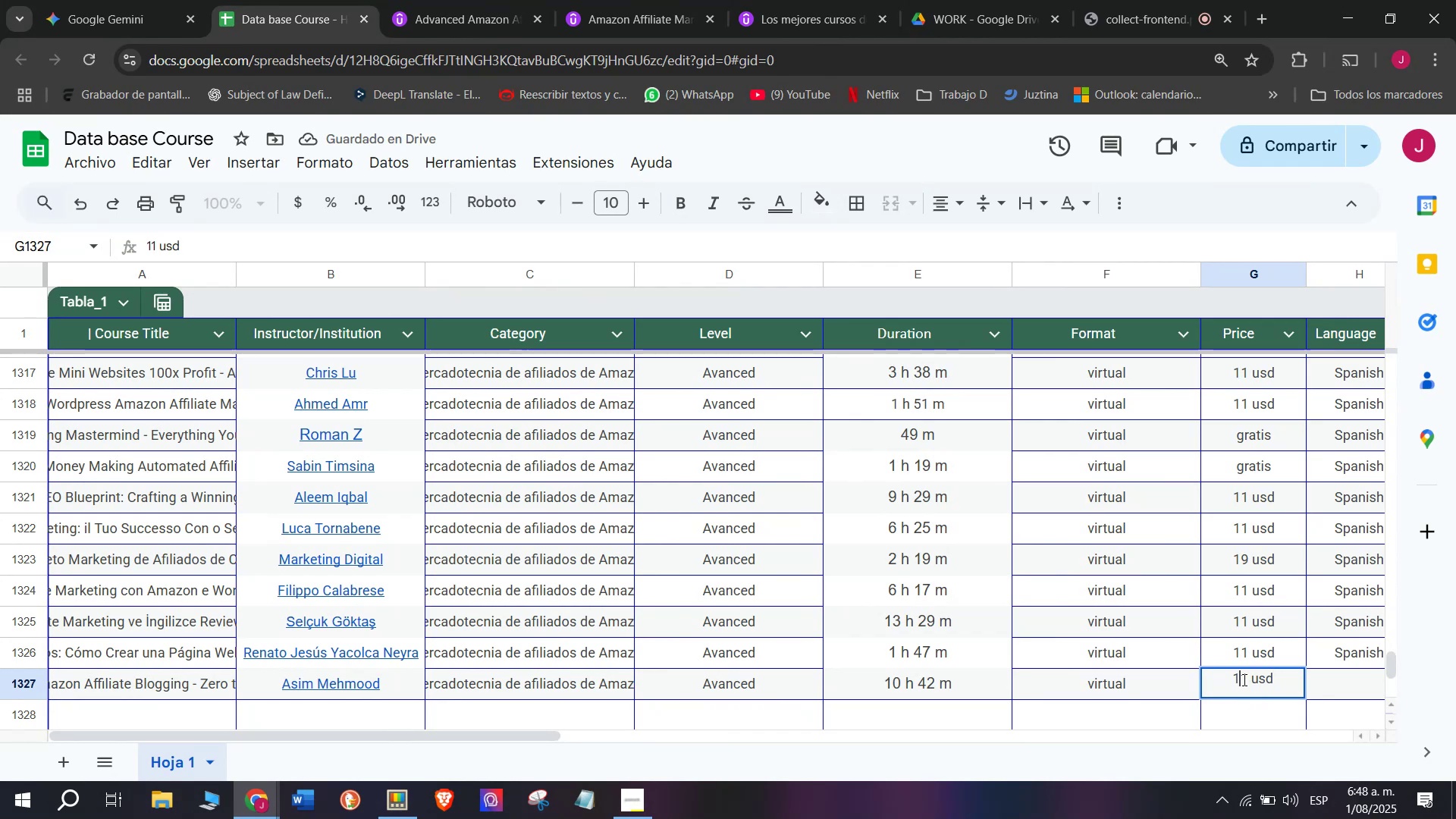 
left_click([1254, 685])
 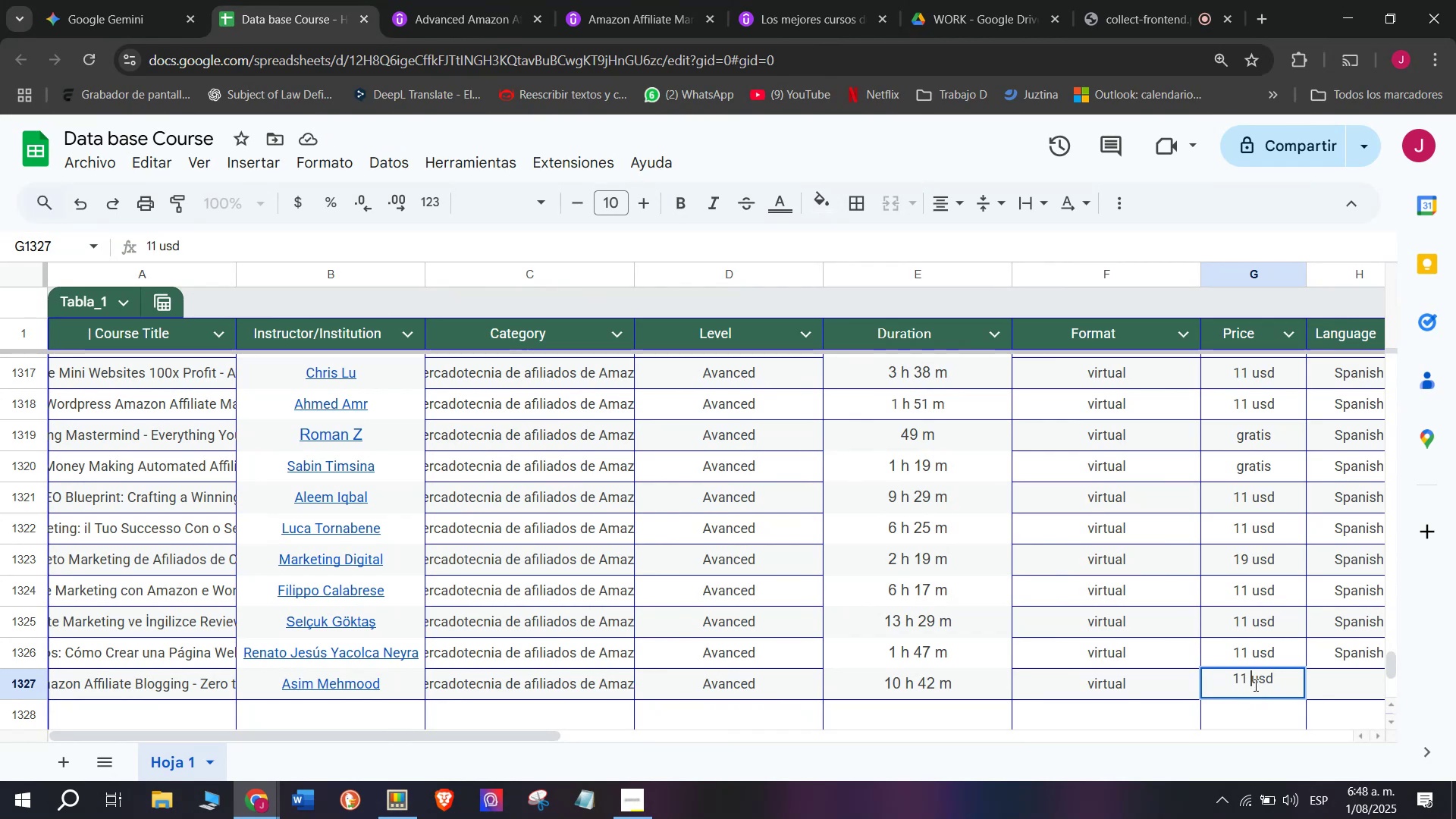 
type(q)
key(Backspace)
key(Backspace)
type(q2 )
 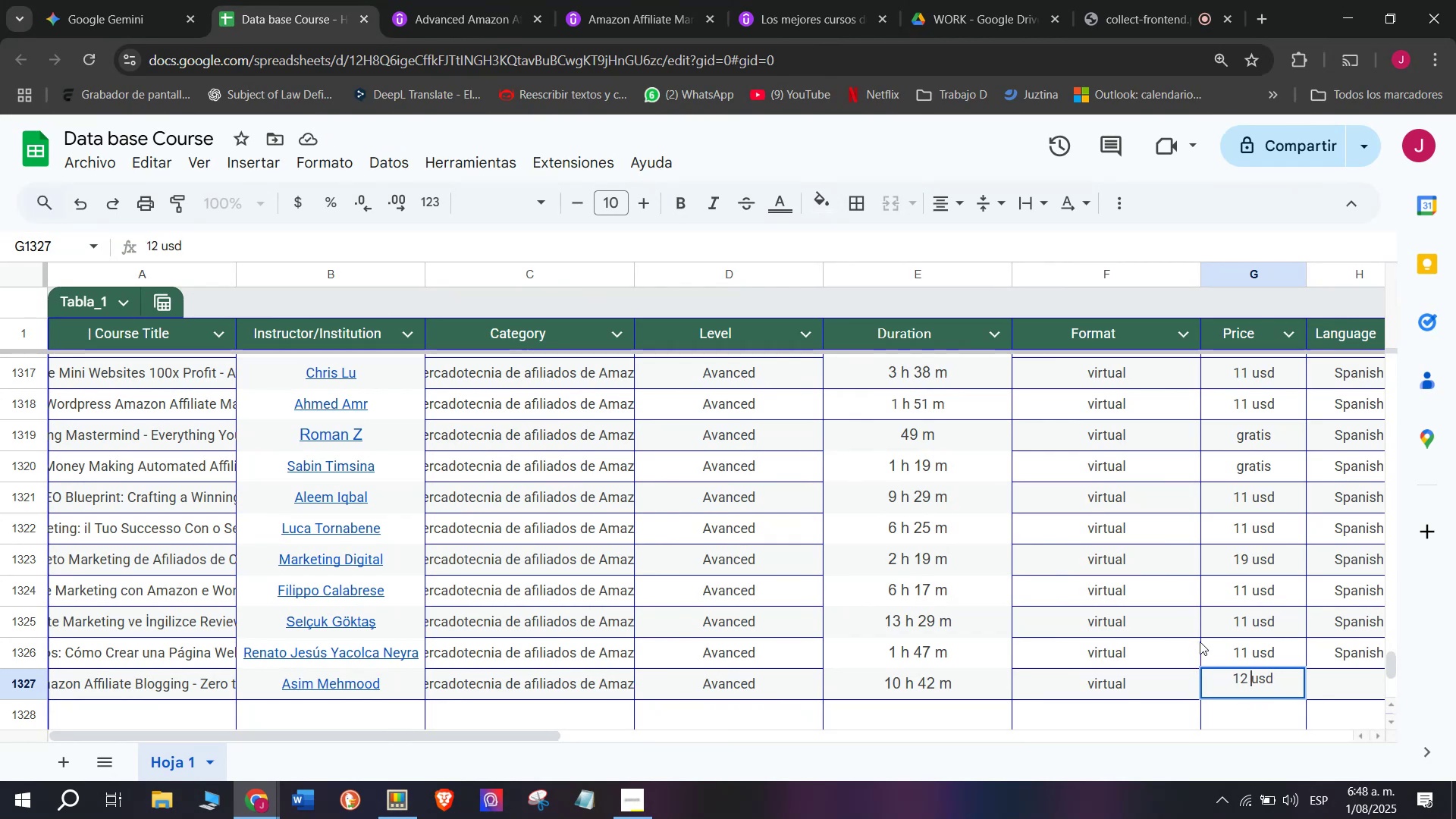 
left_click([1358, 661])
 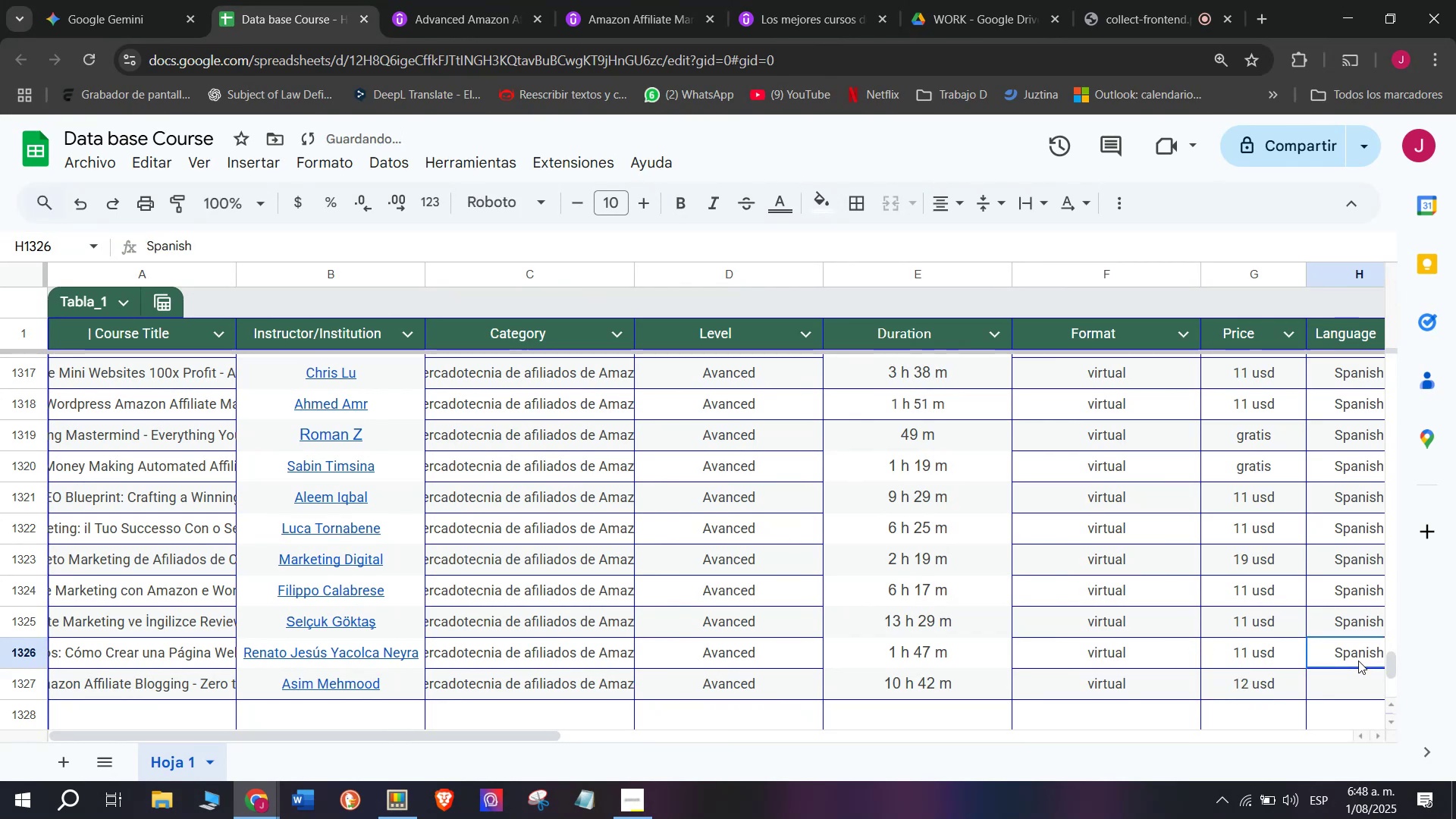 
key(Break)
 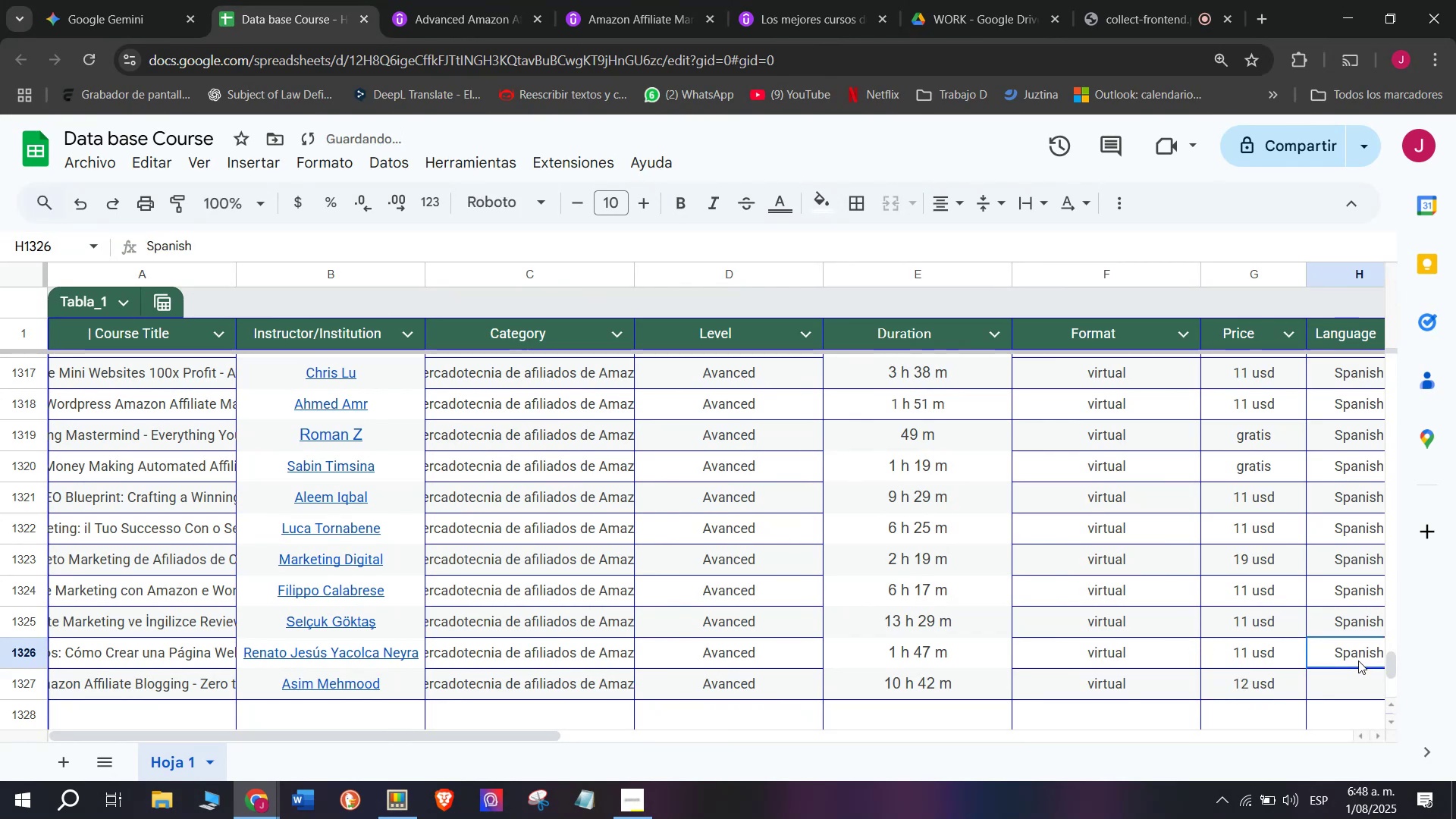 
key(Control+ControlLeft)
 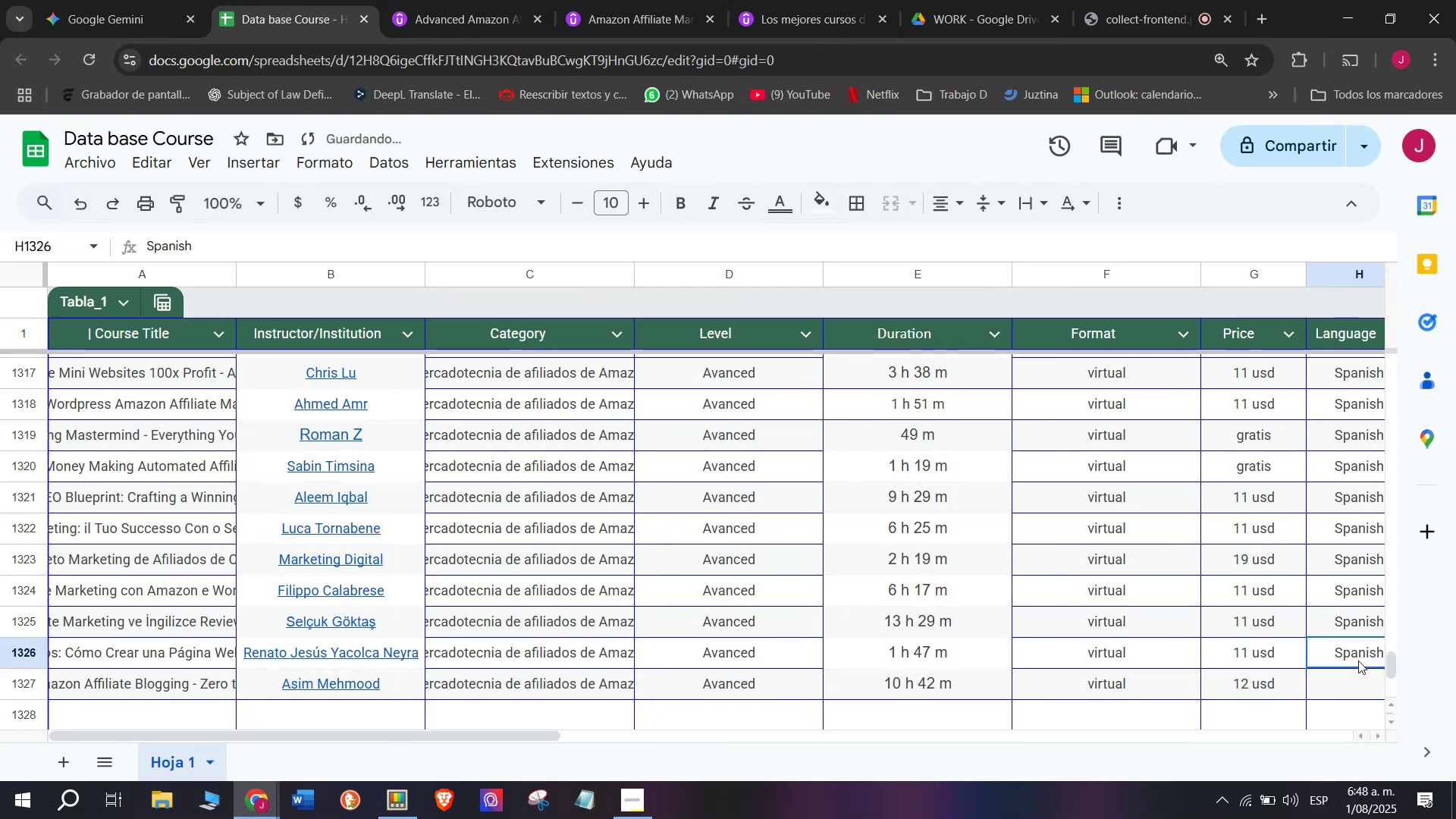 
key(Control+C)
 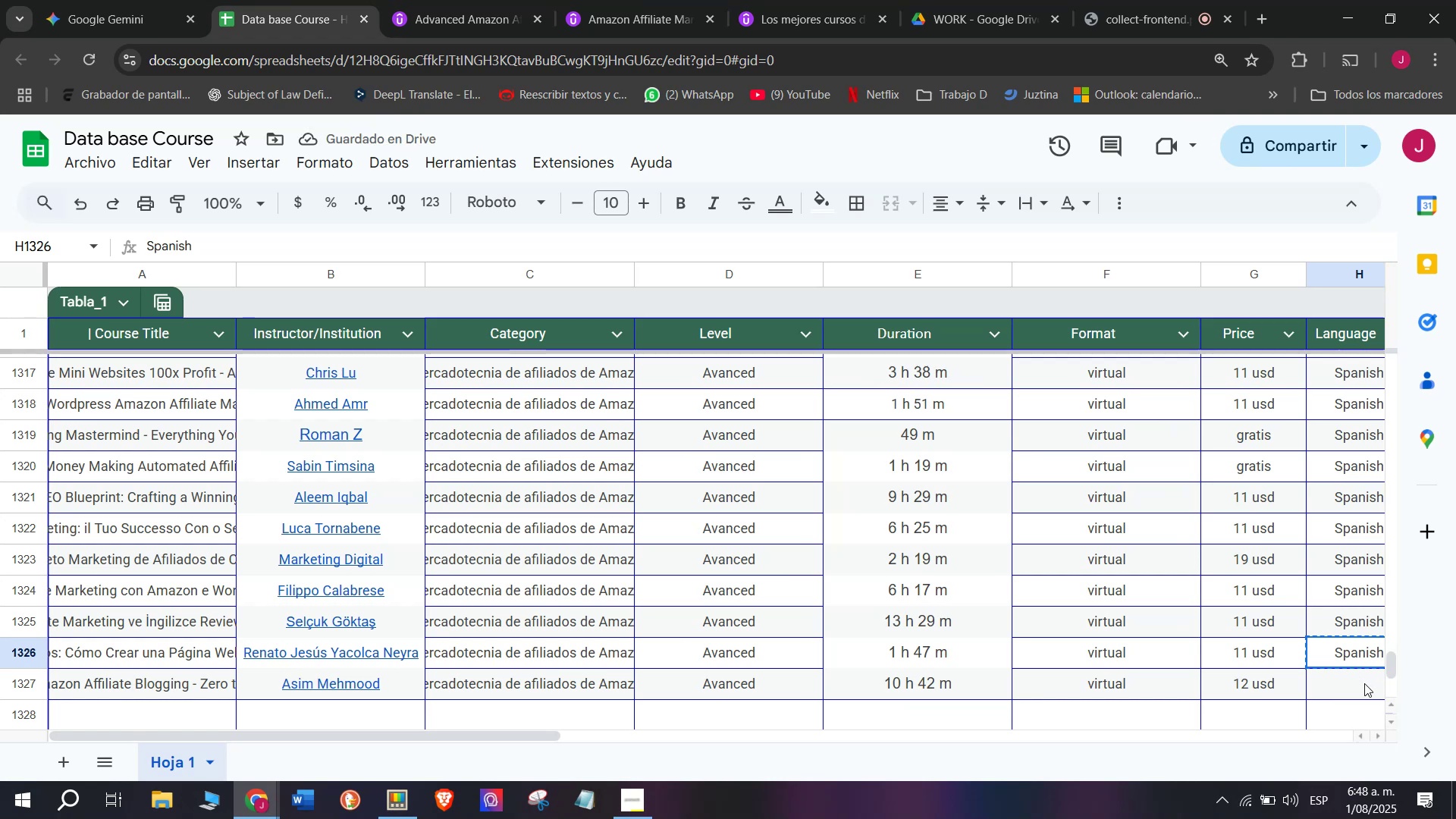 
key(Control+ControlLeft)
 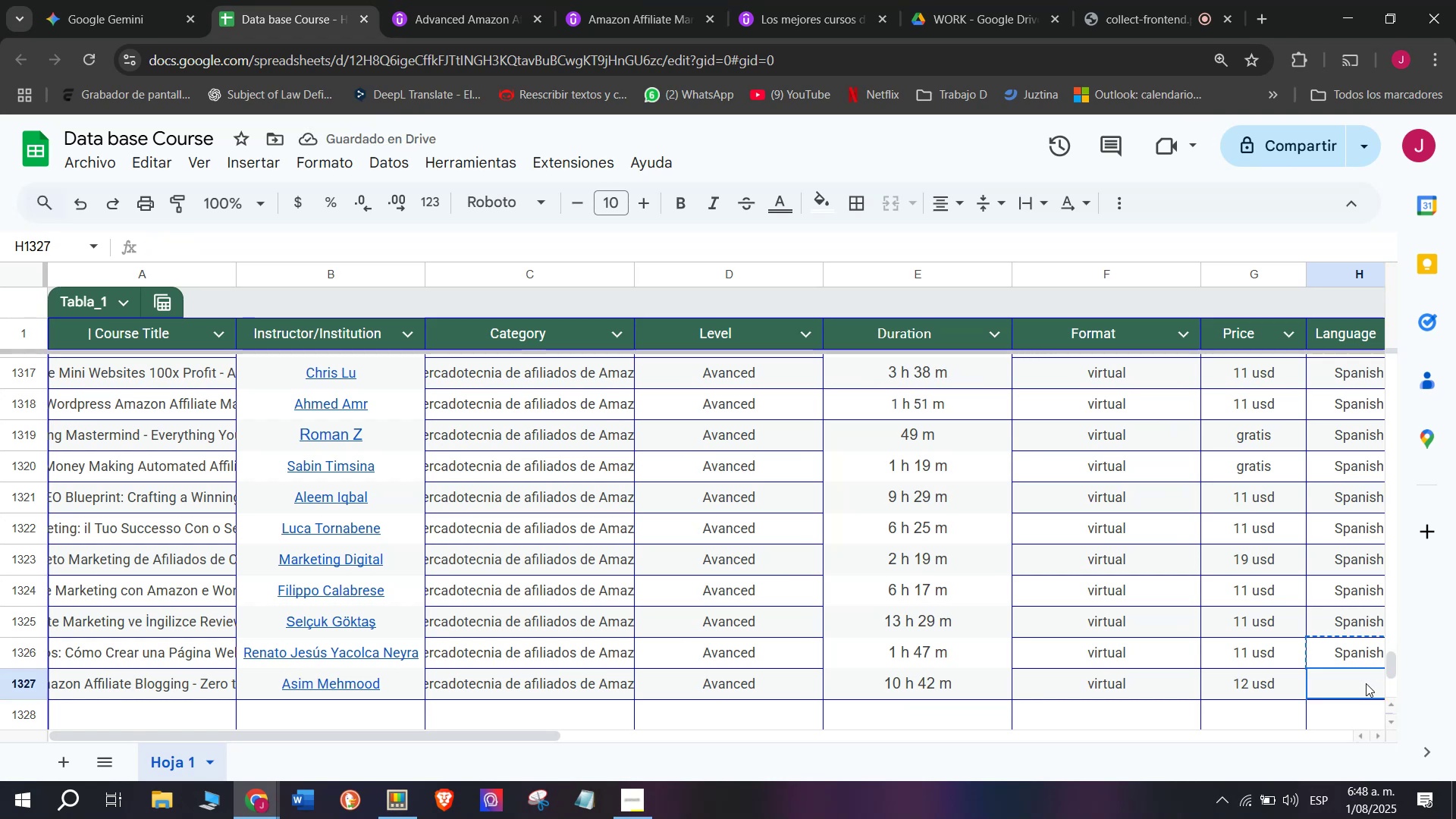 
key(Z)
 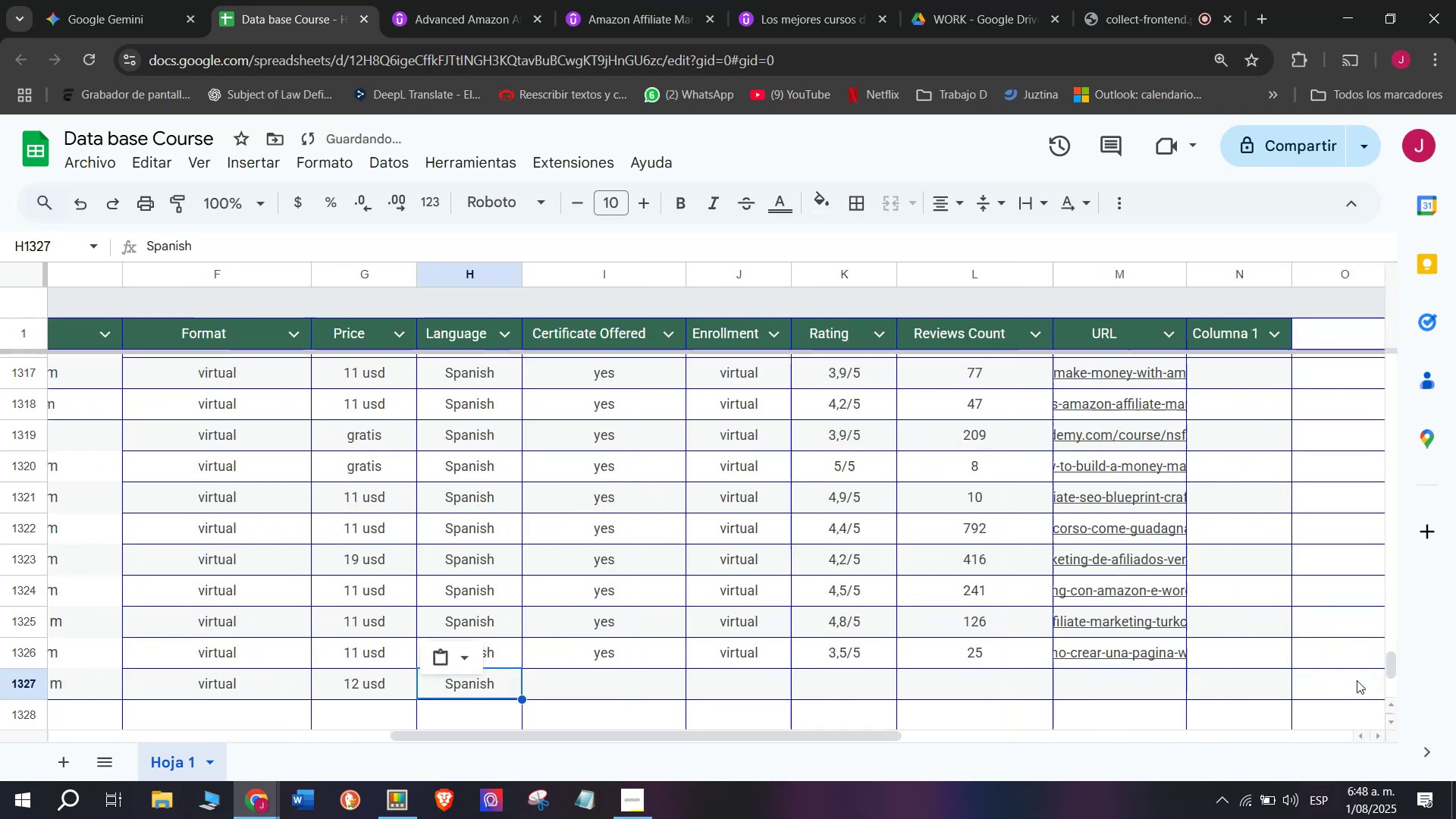 
key(Control+V)
 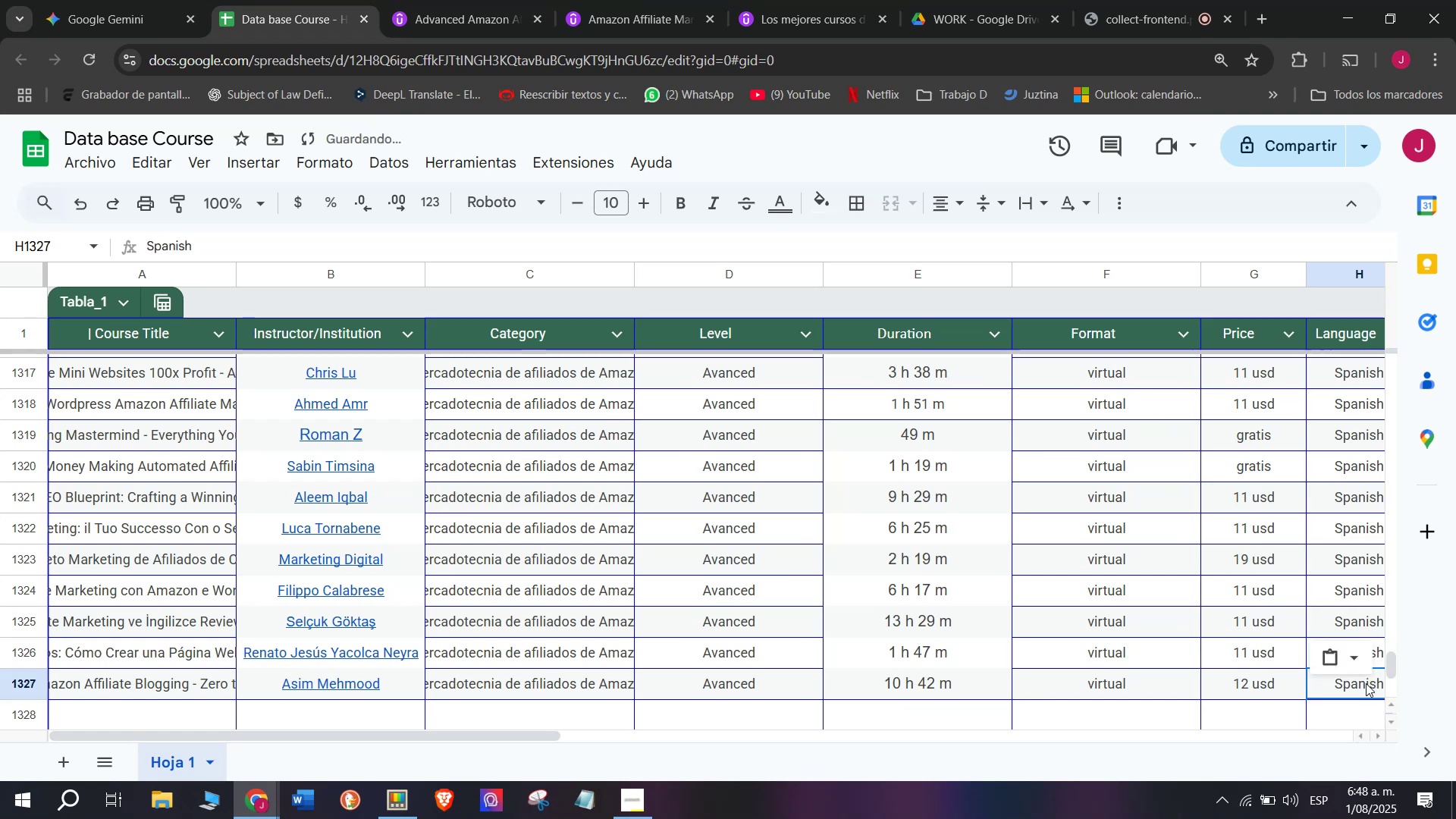 
scroll: coordinate [421, 629], scroll_direction: down, amount: 3.0
 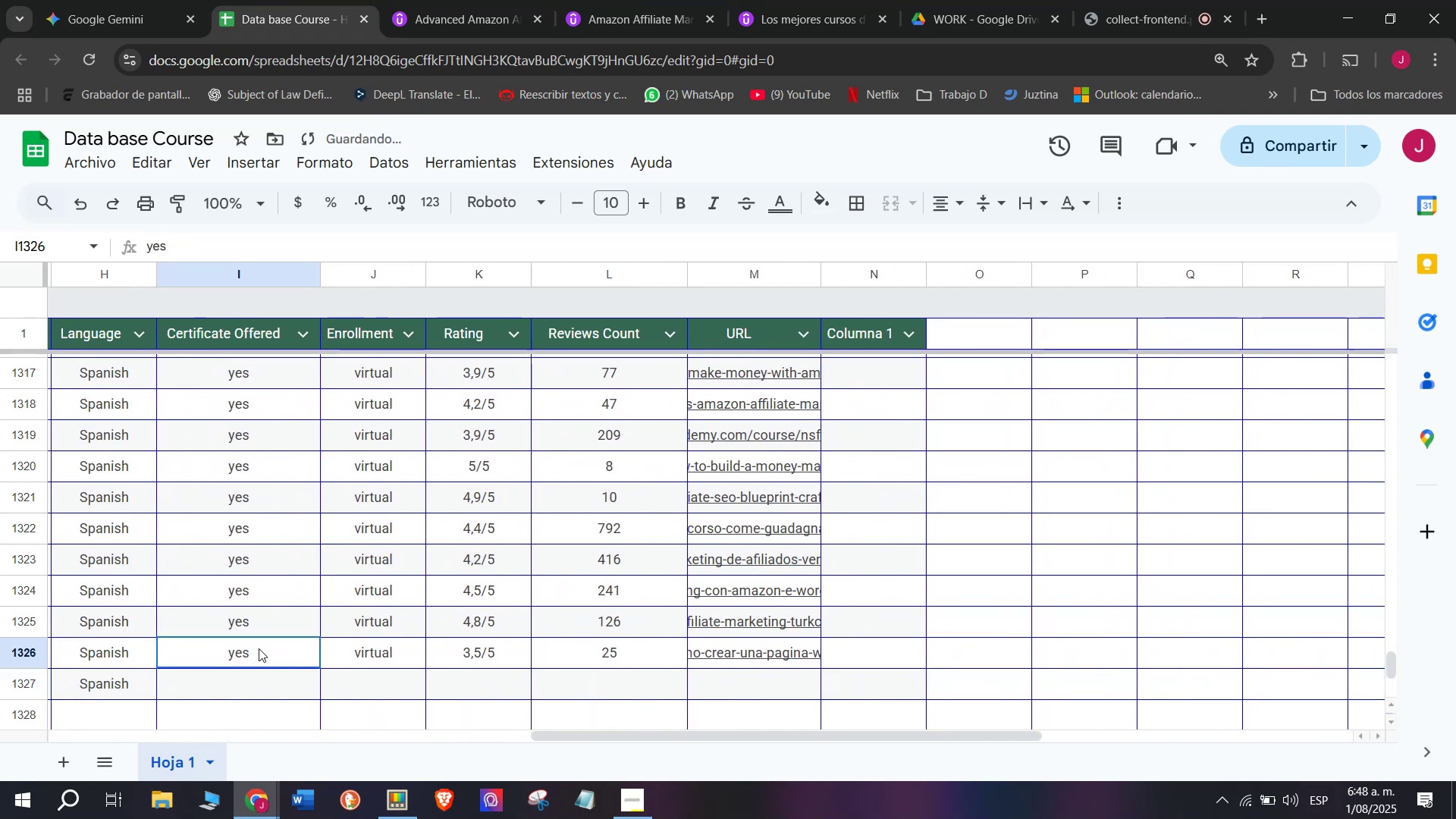 
key(Break)
 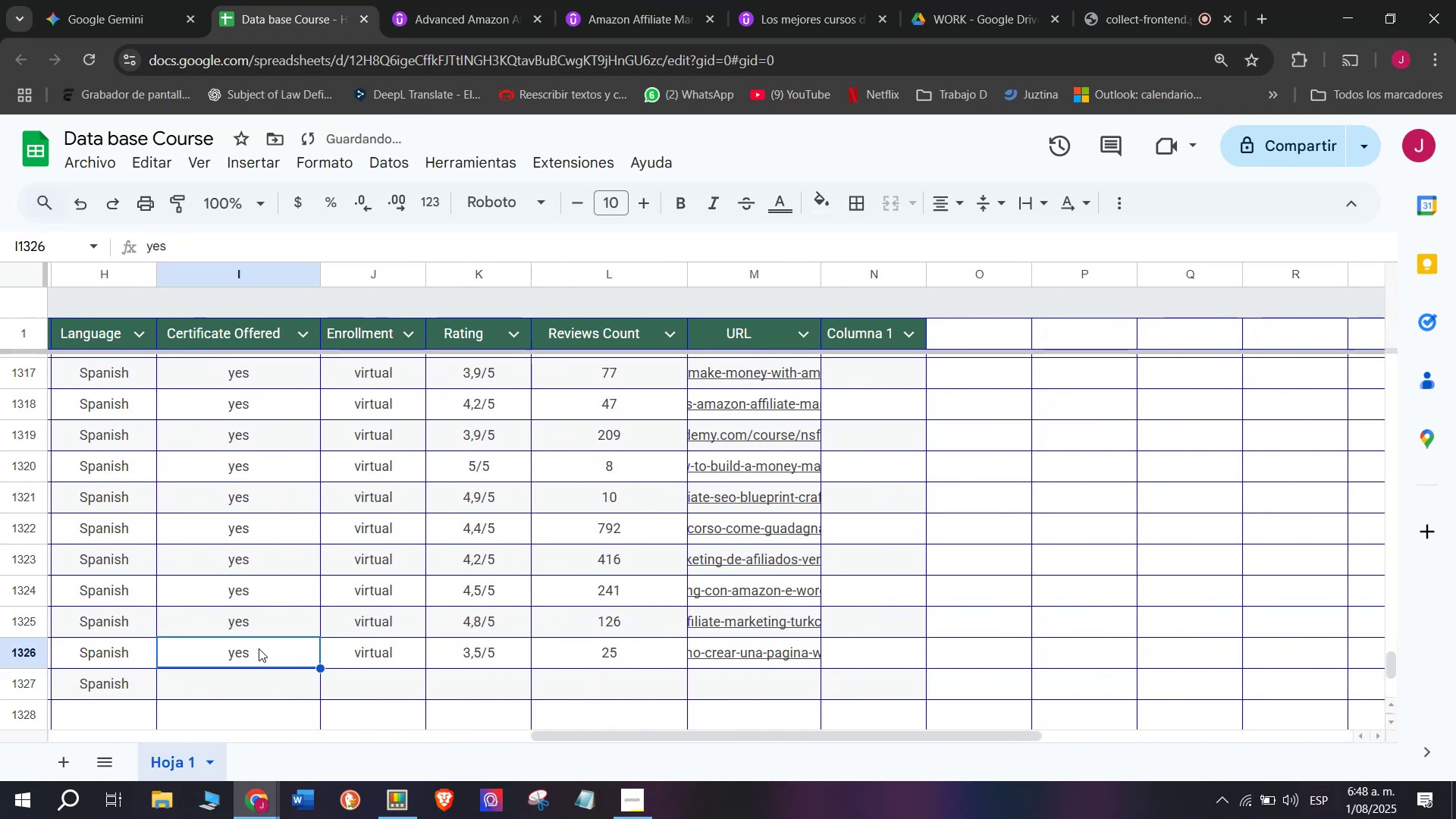 
key(Control+ControlLeft)
 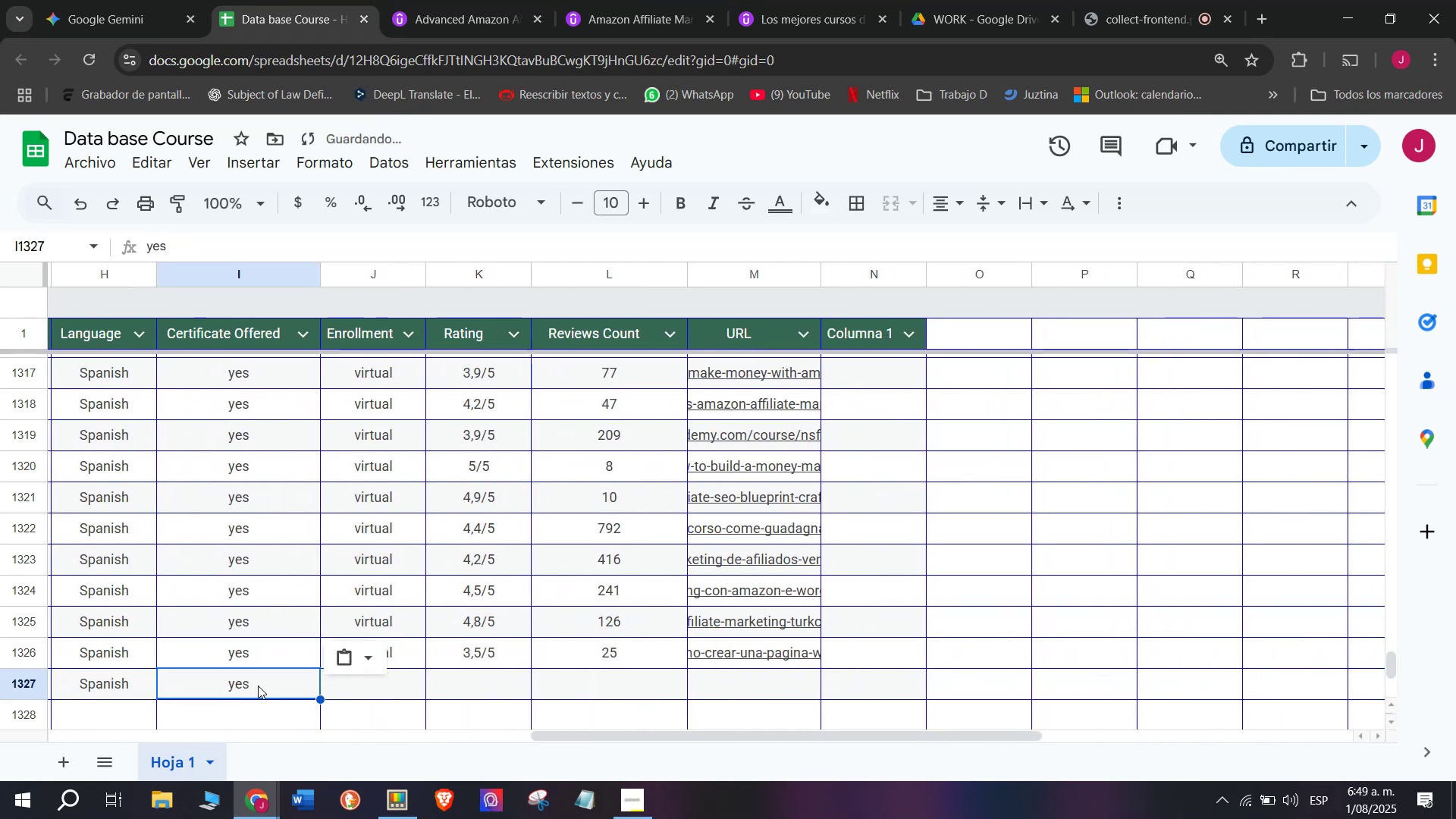 
key(Control+C)
 